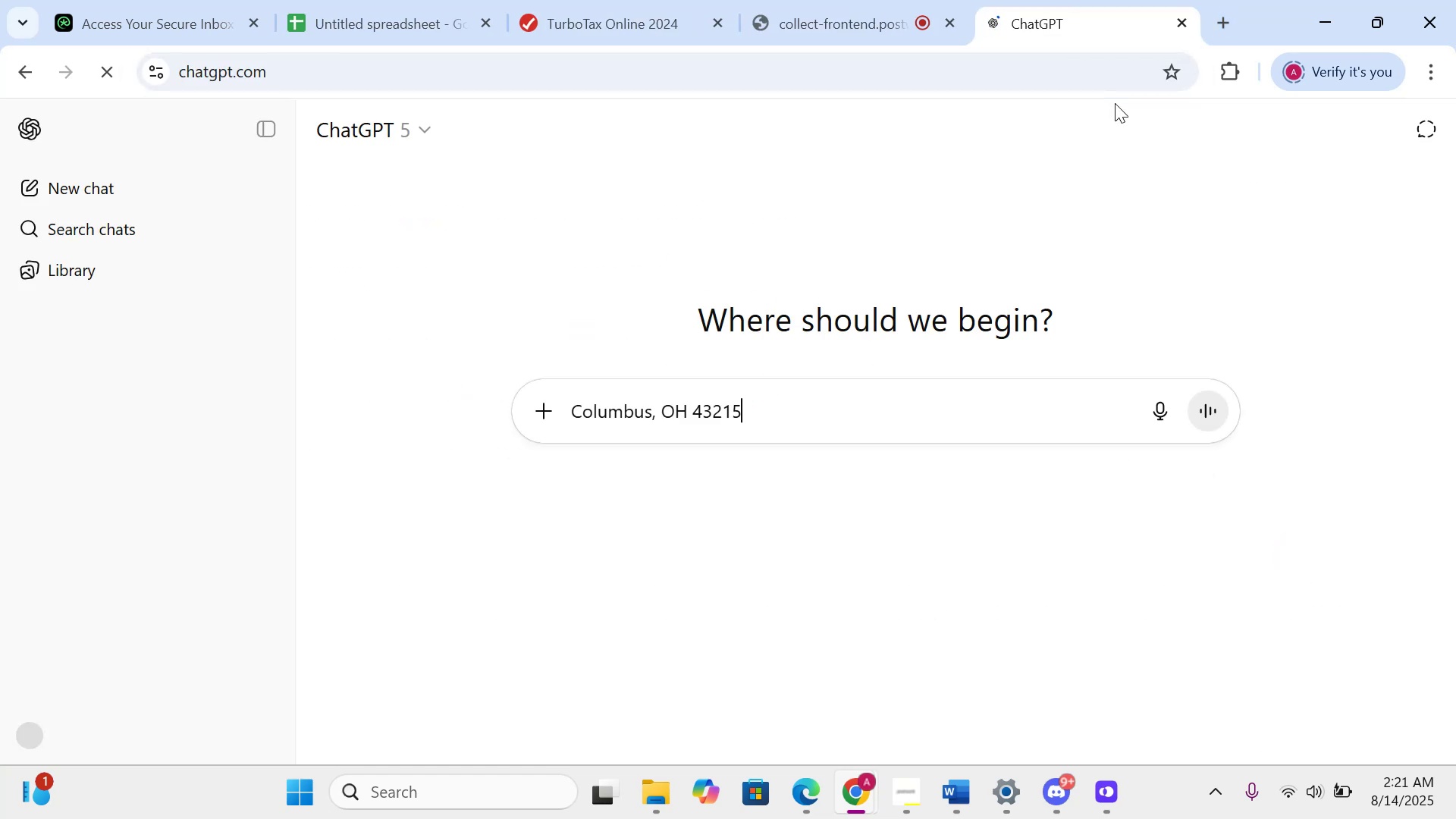 
key(Shift+Enter)
 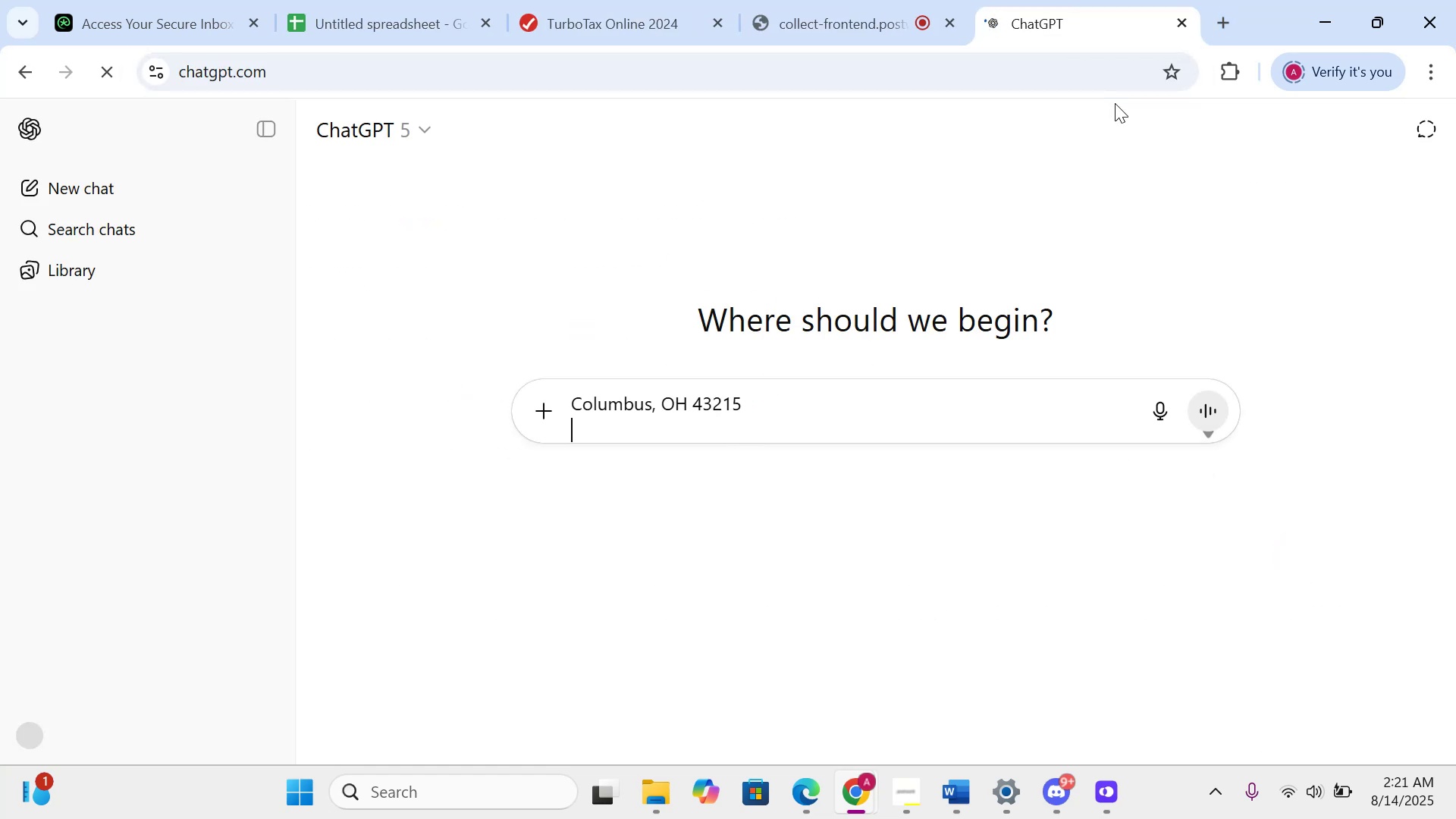 
type(whats the county and the school district)
 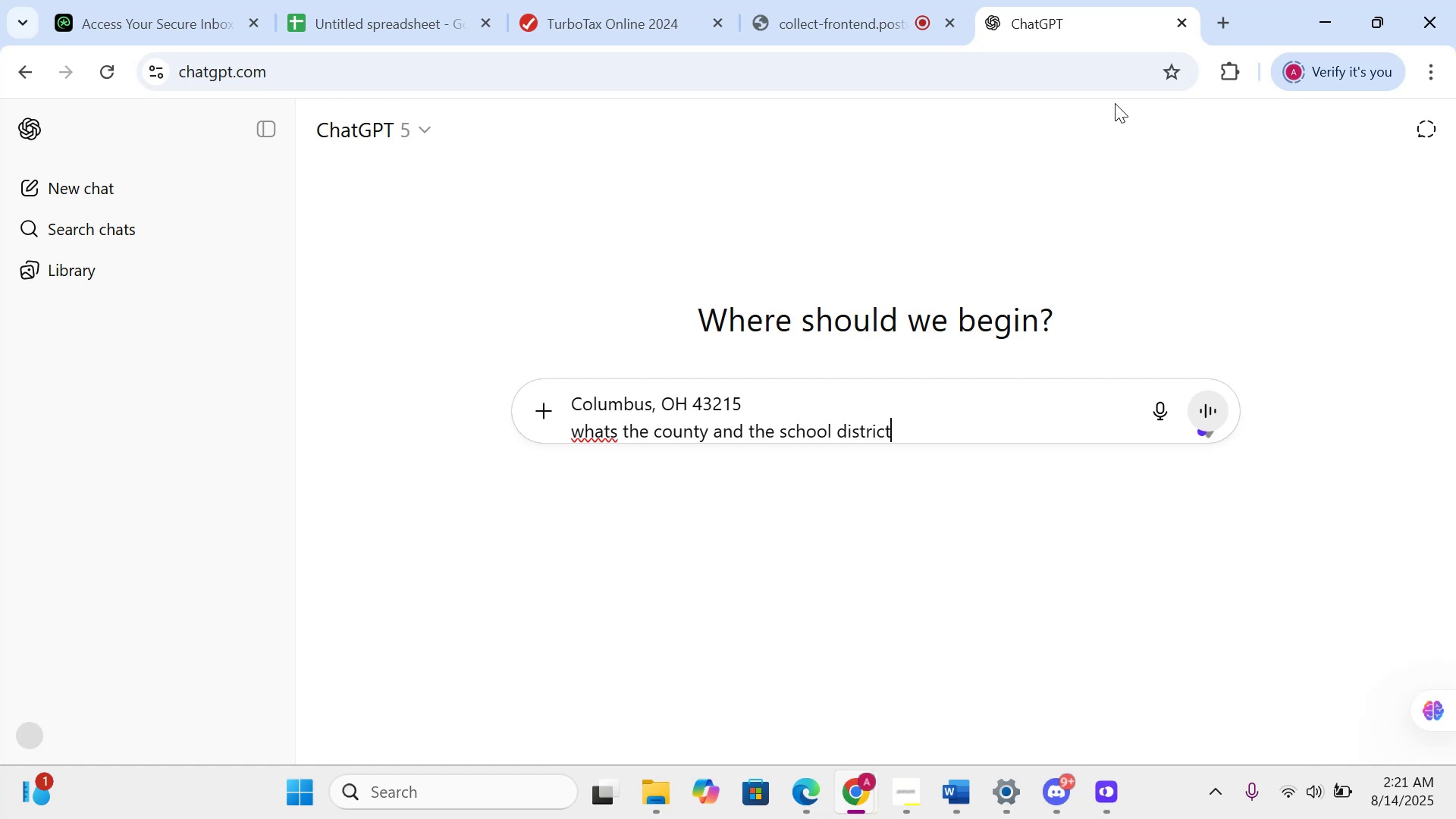 
key(Enter)
 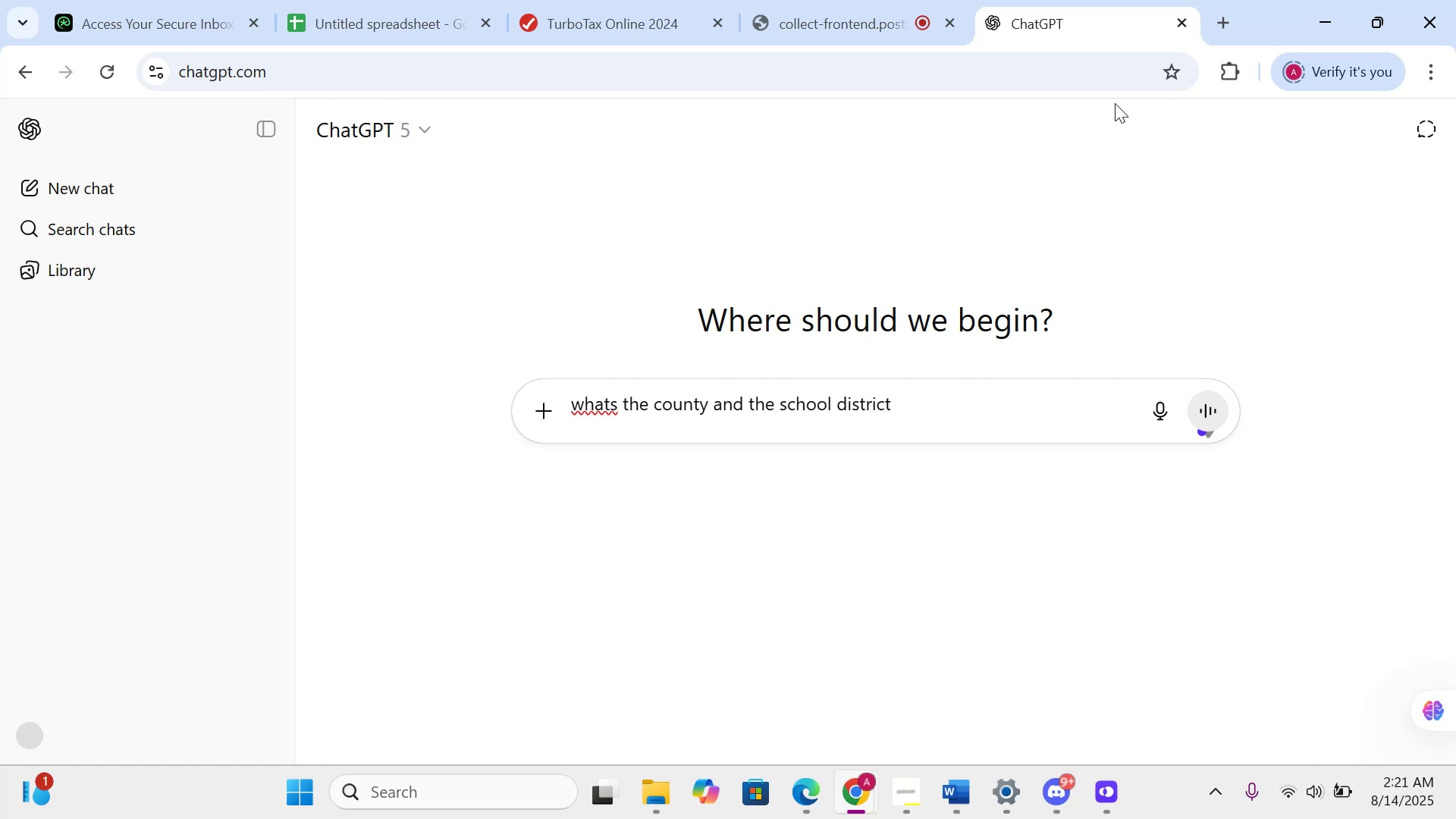 
key(Enter)
 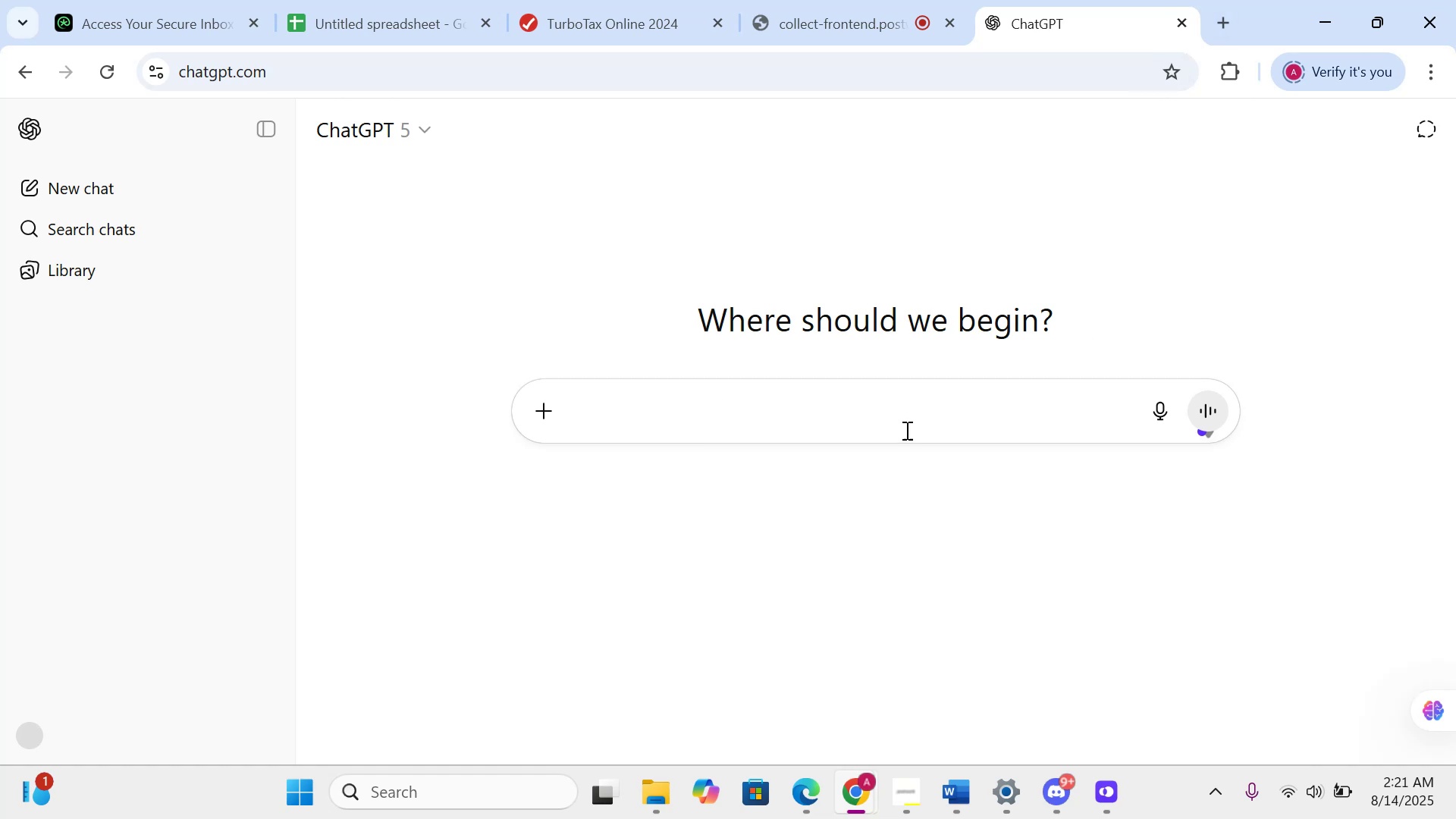 
key(Backspace)
 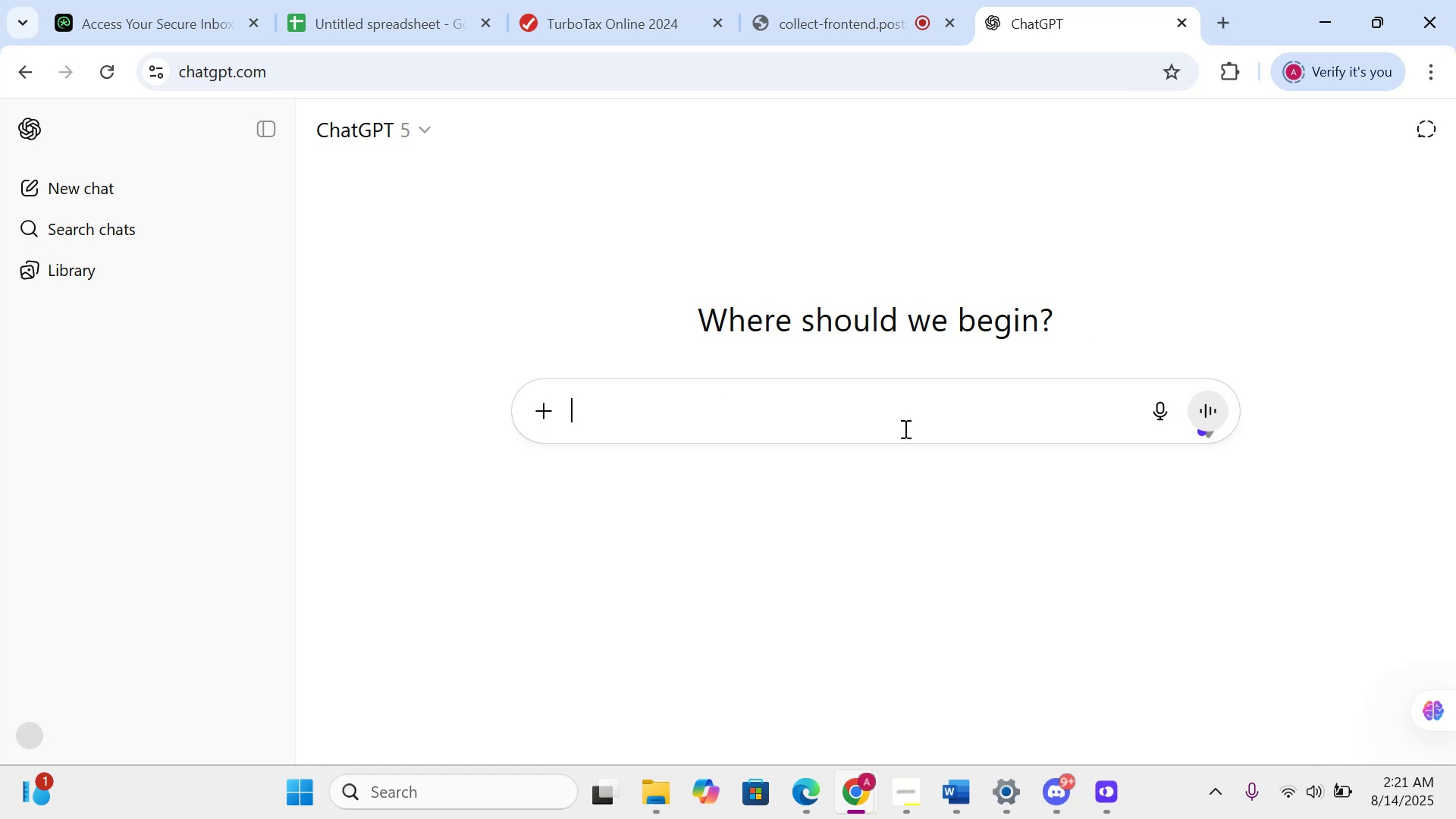 
key(Backspace)
 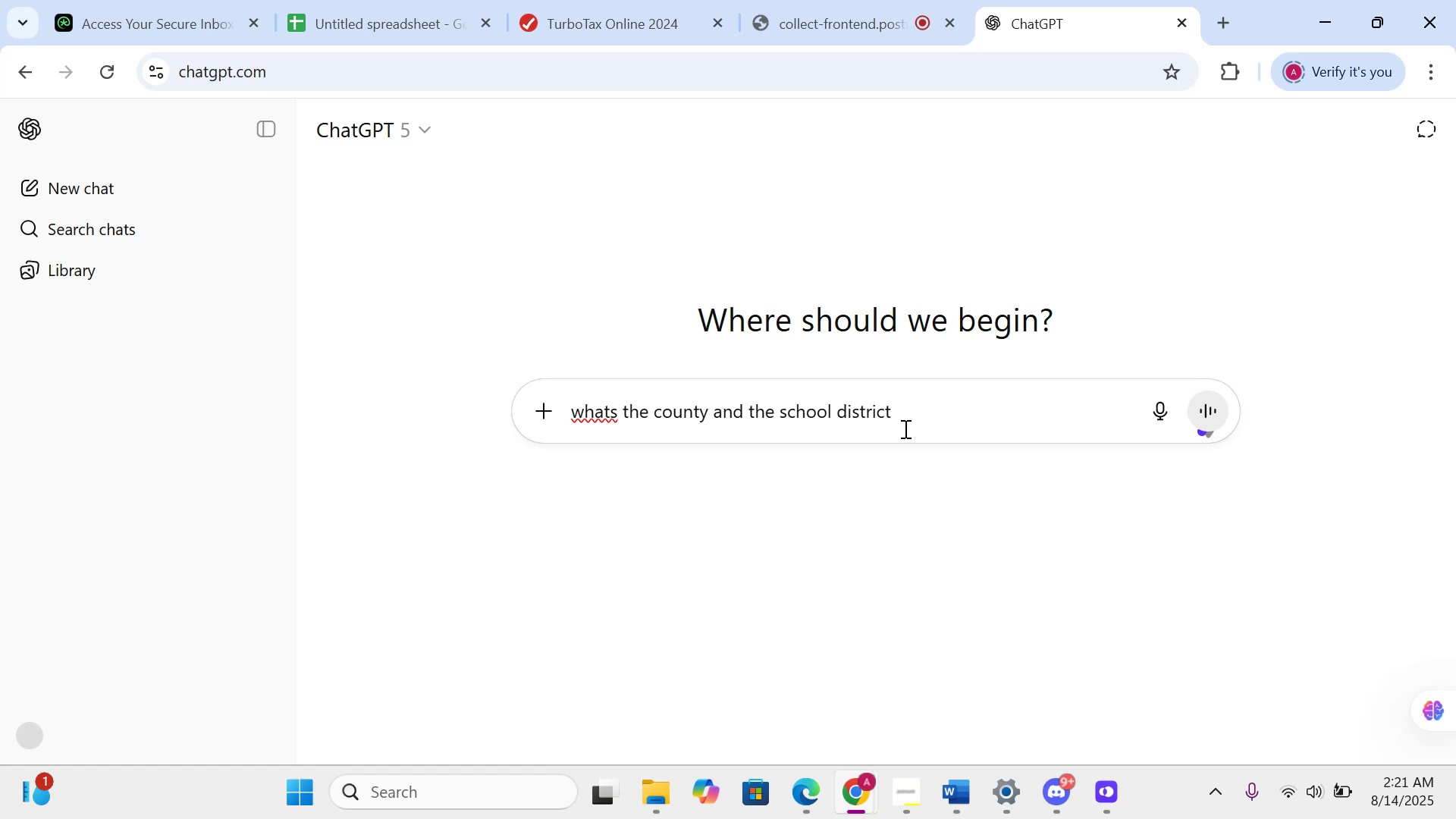 
hold_key(key=ShiftRight, duration=1.09)
 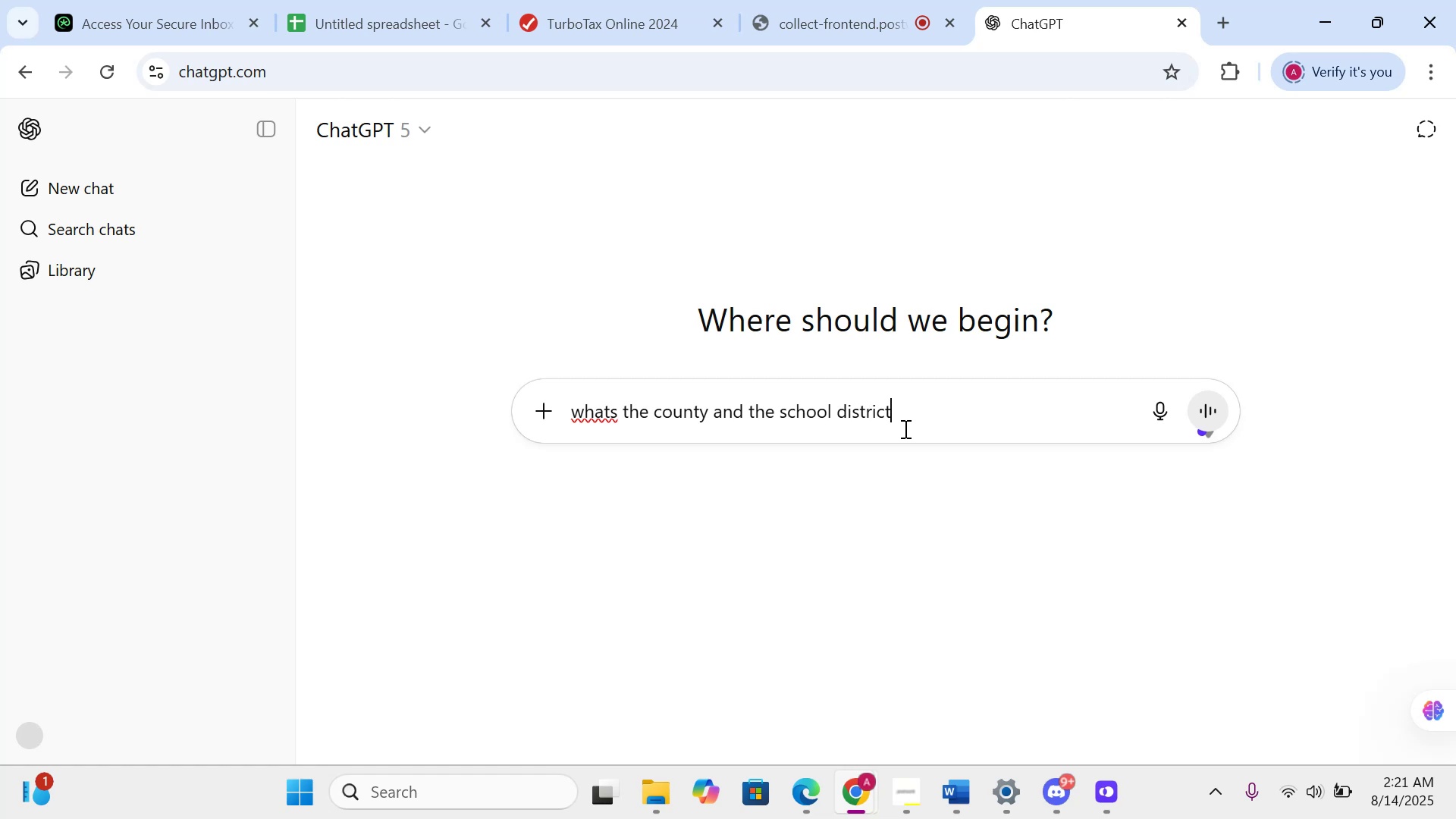 
hold_key(key=ShiftRight, duration=0.38)
 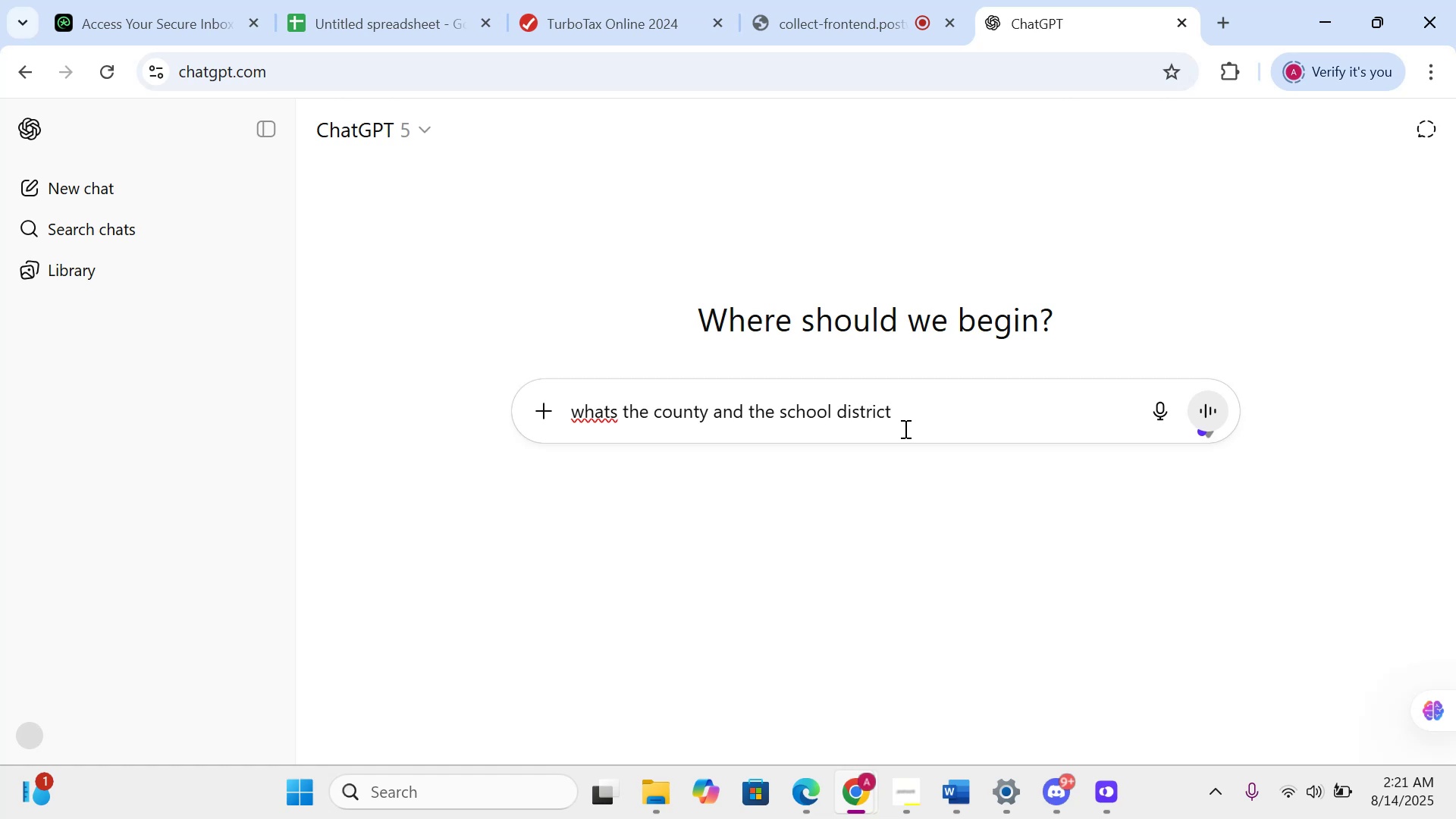 
key(ArrowUp)
 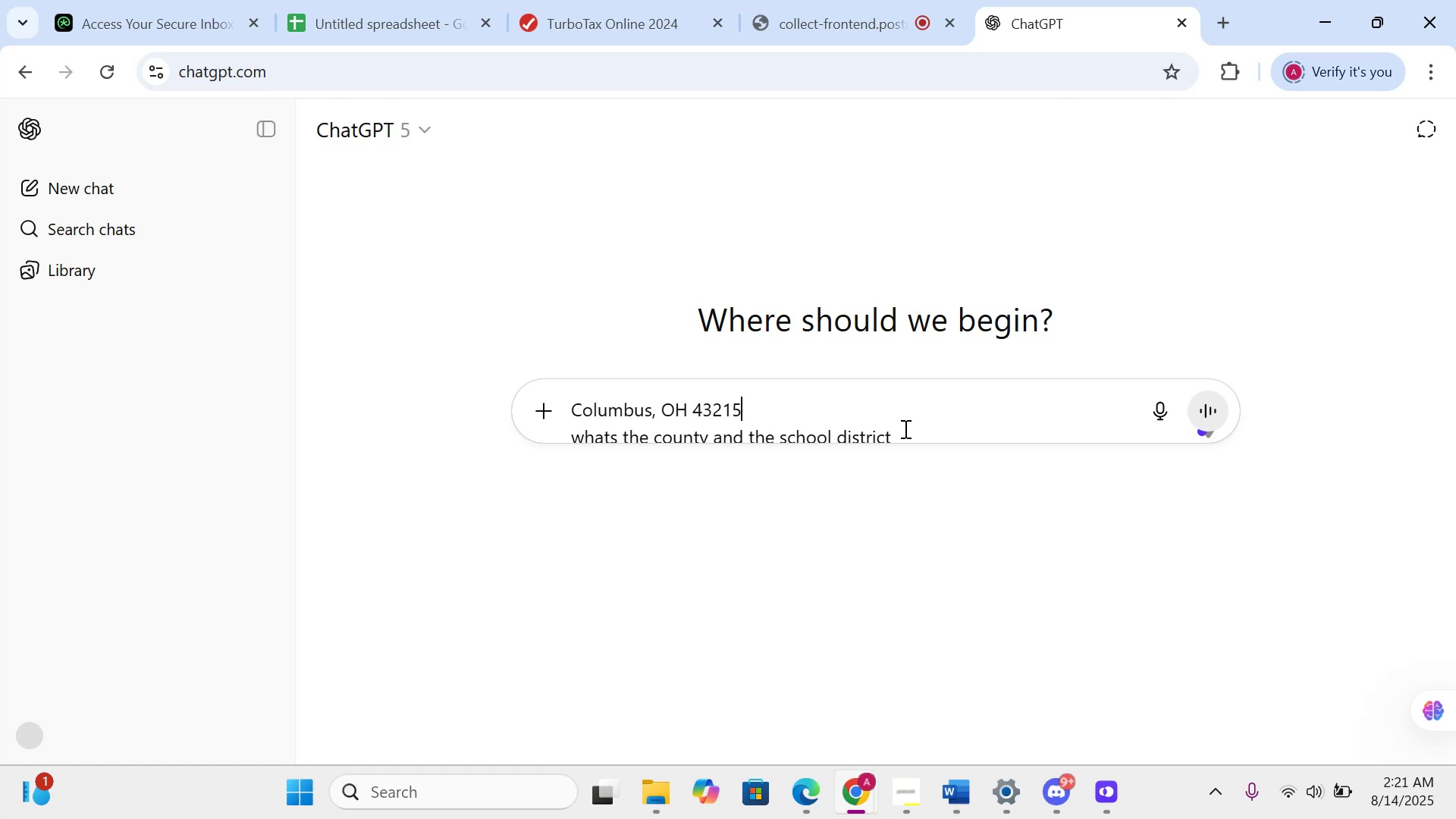 
key(ArrowUp)
 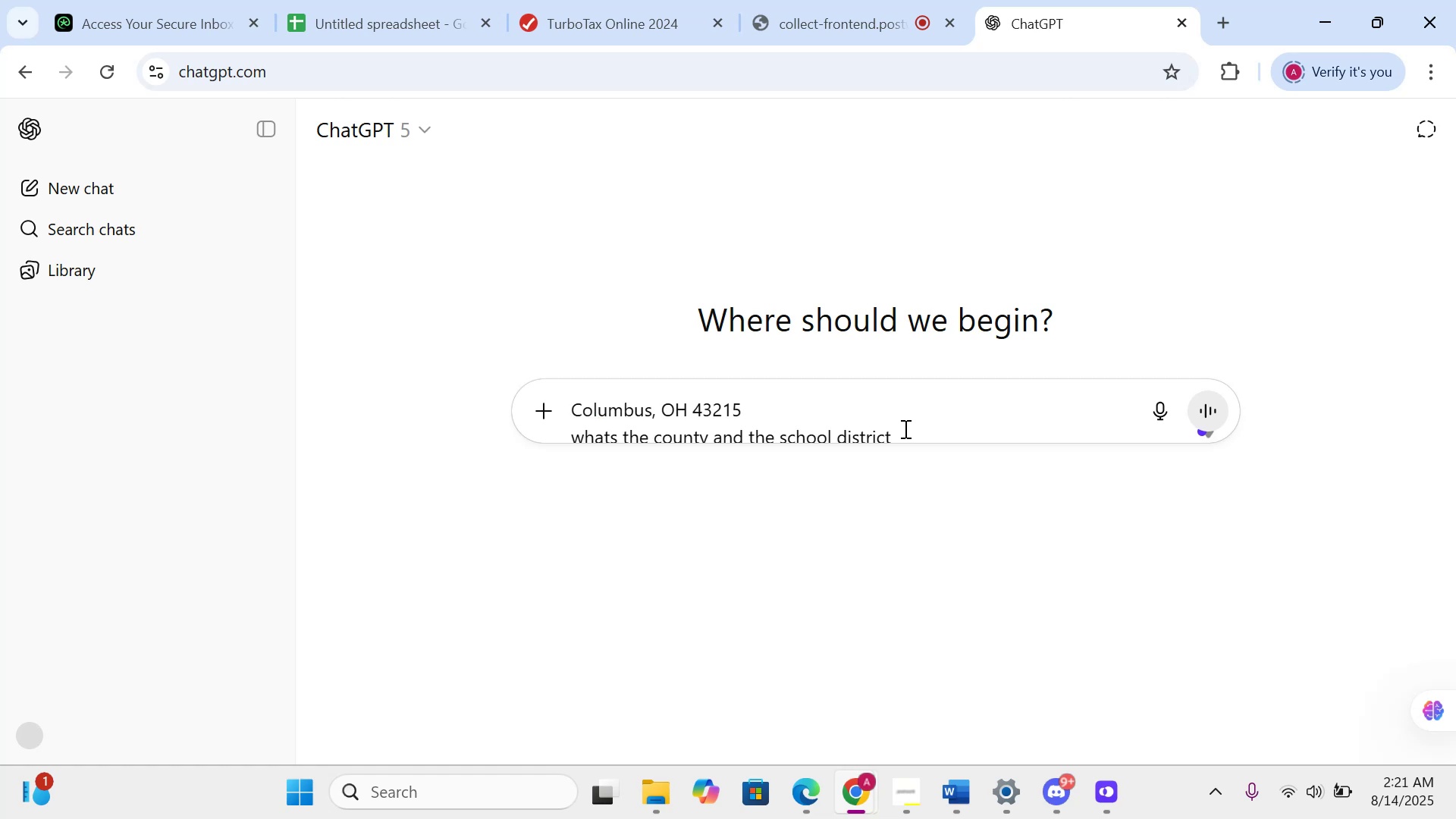 
key(ArrowDown)
 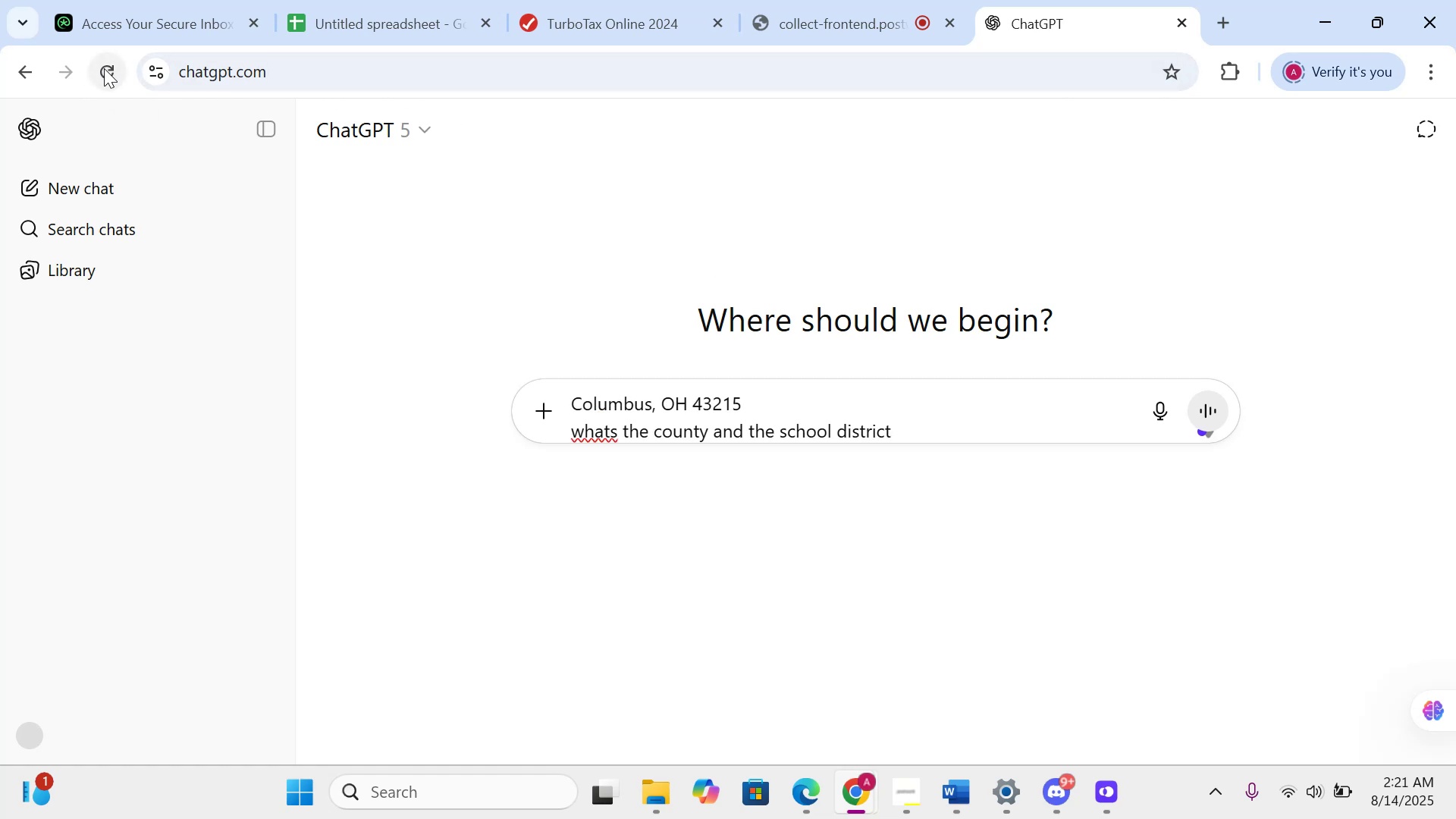 
wait(7.12)
 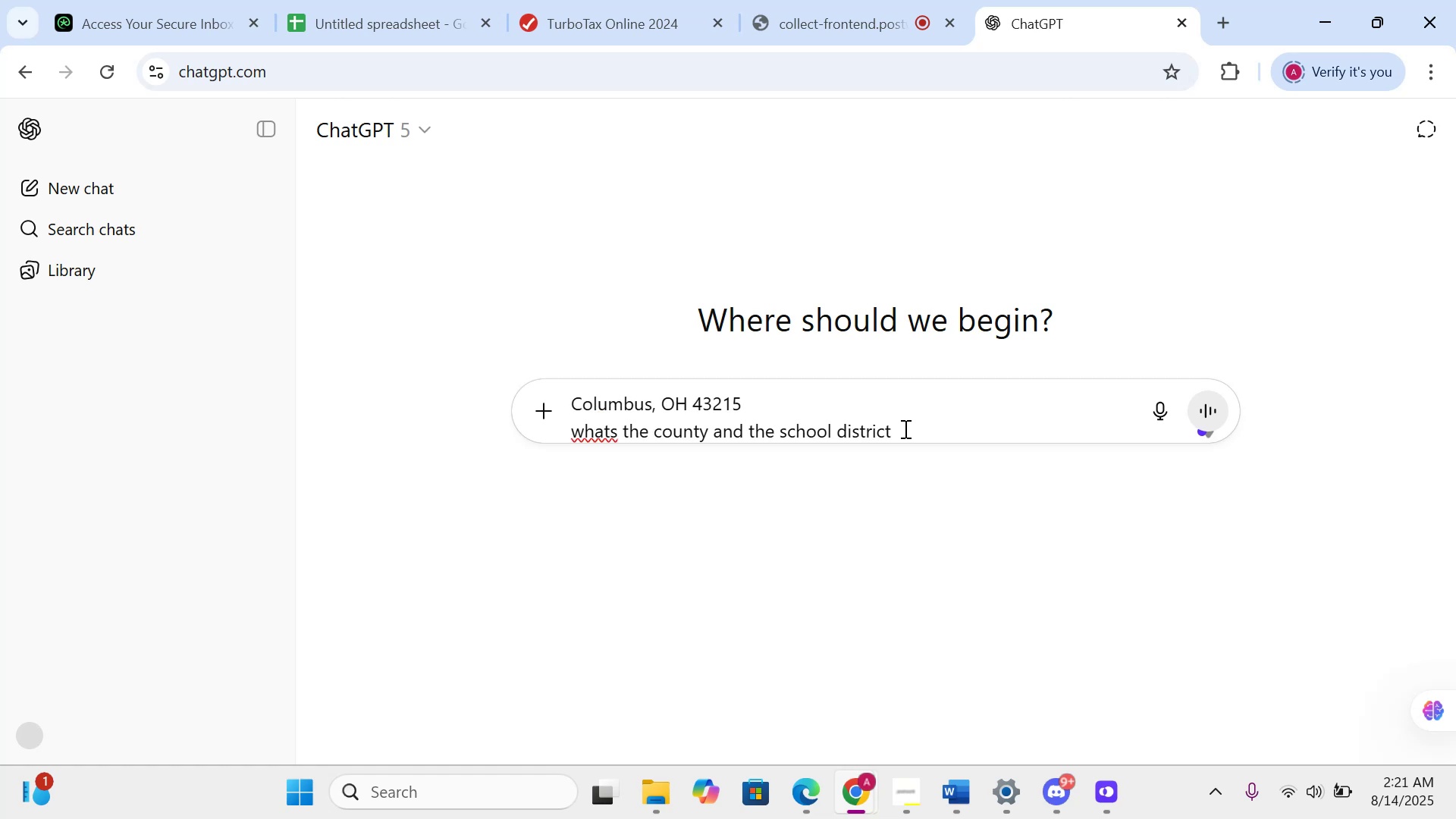 
key(Shift+ArrowDown)
 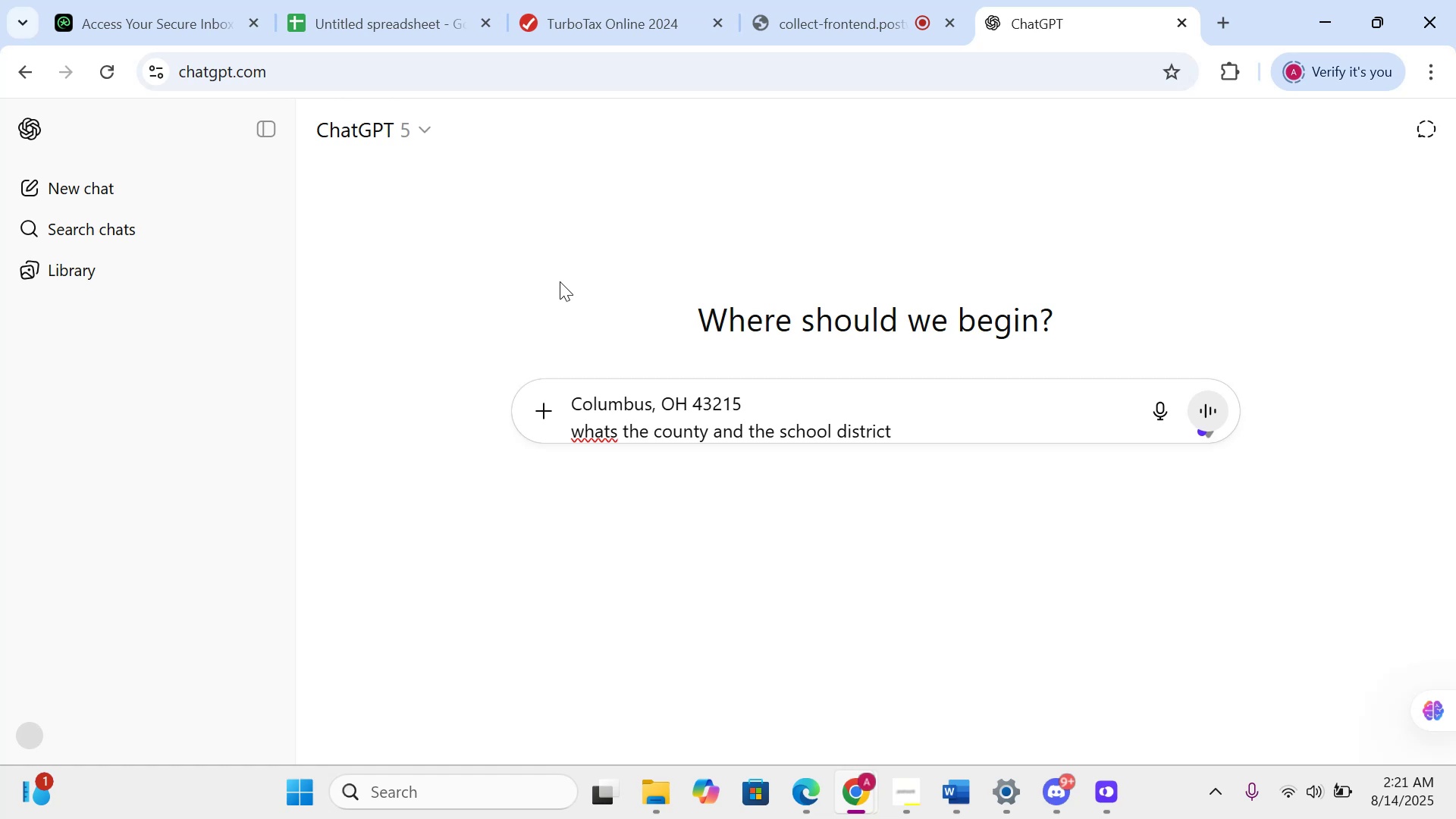 
key(Shift+ArrowUp)
 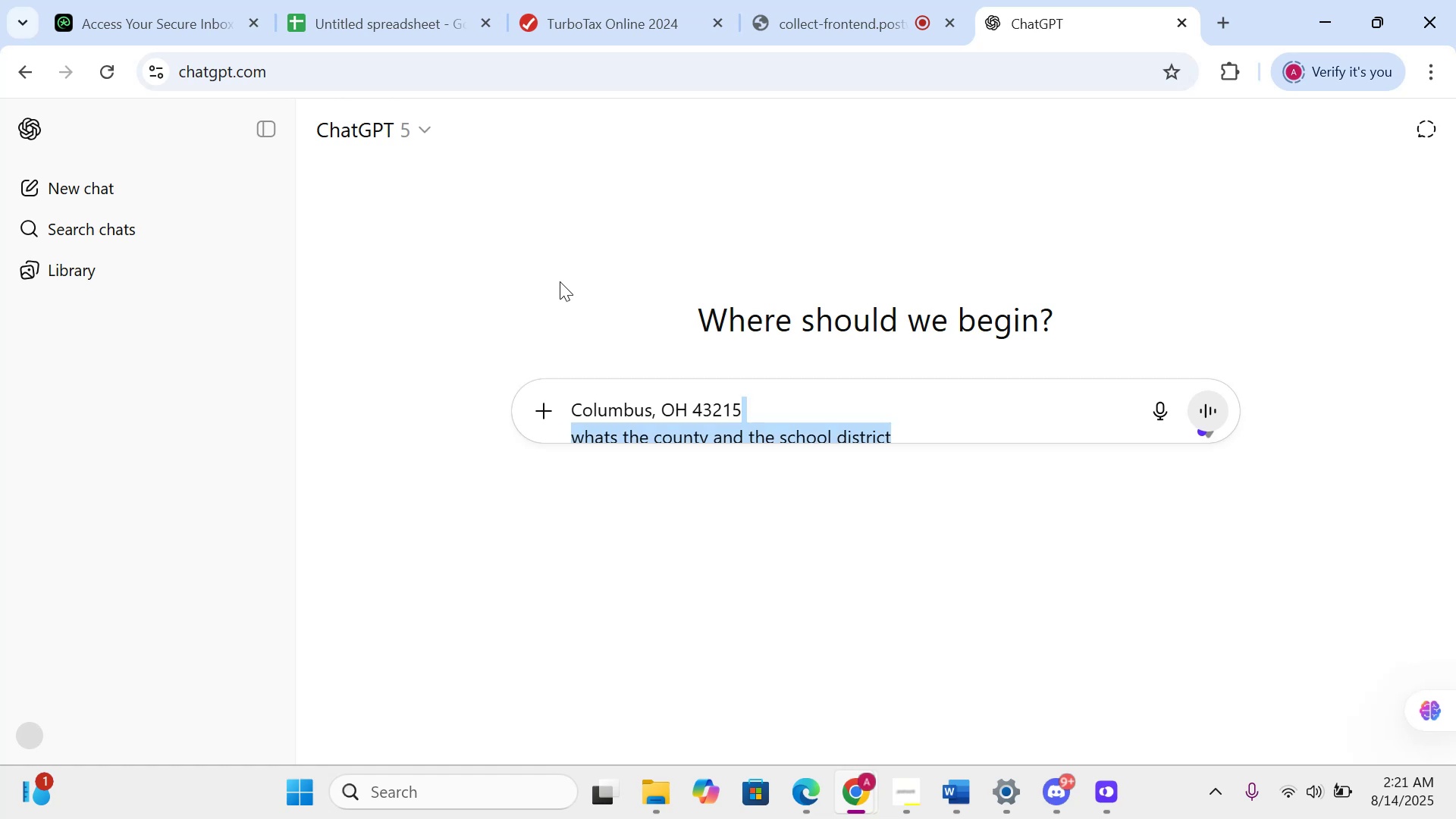 
key(Shift+ArrowUp)
 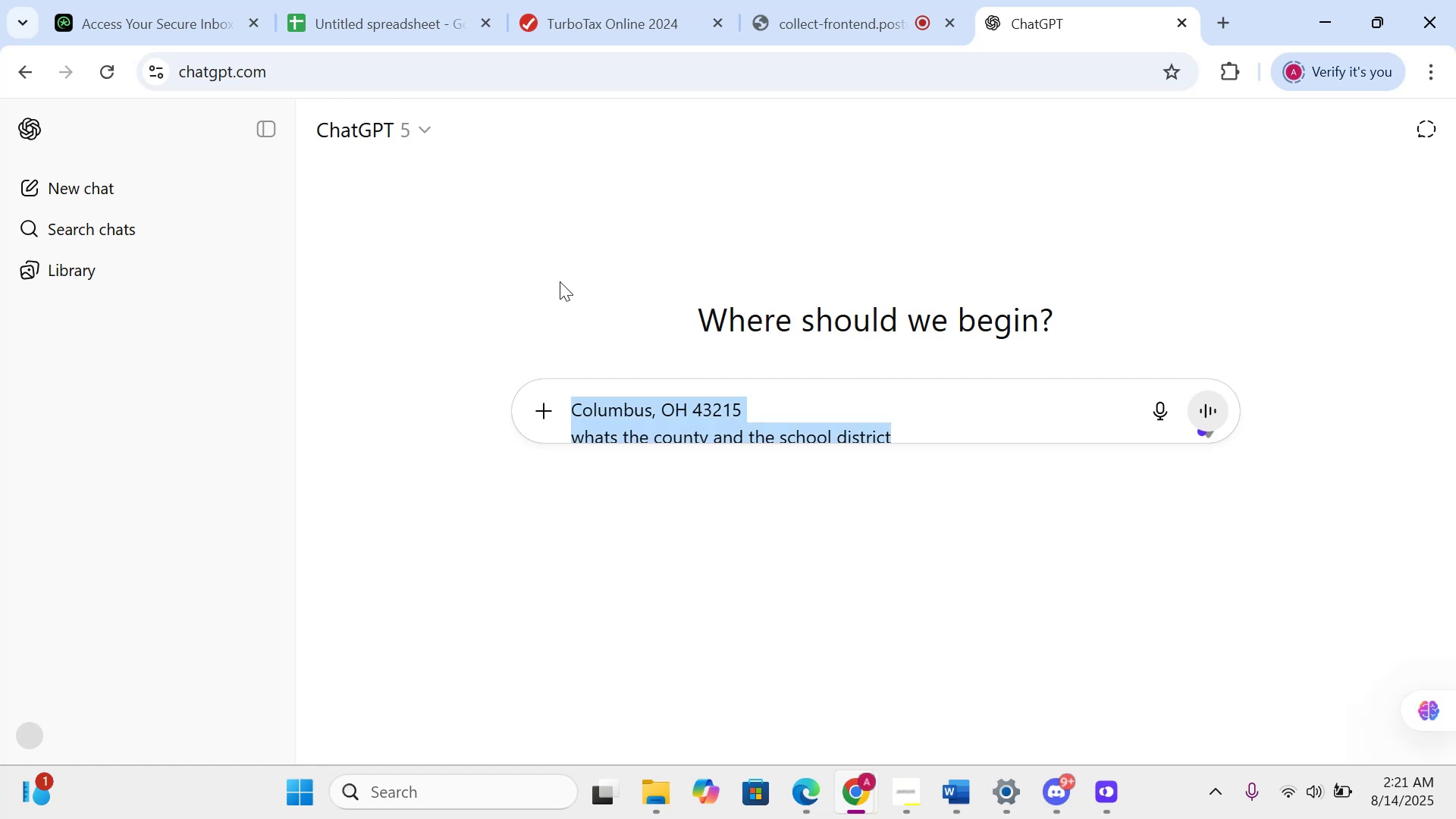 
key(Control+X)
 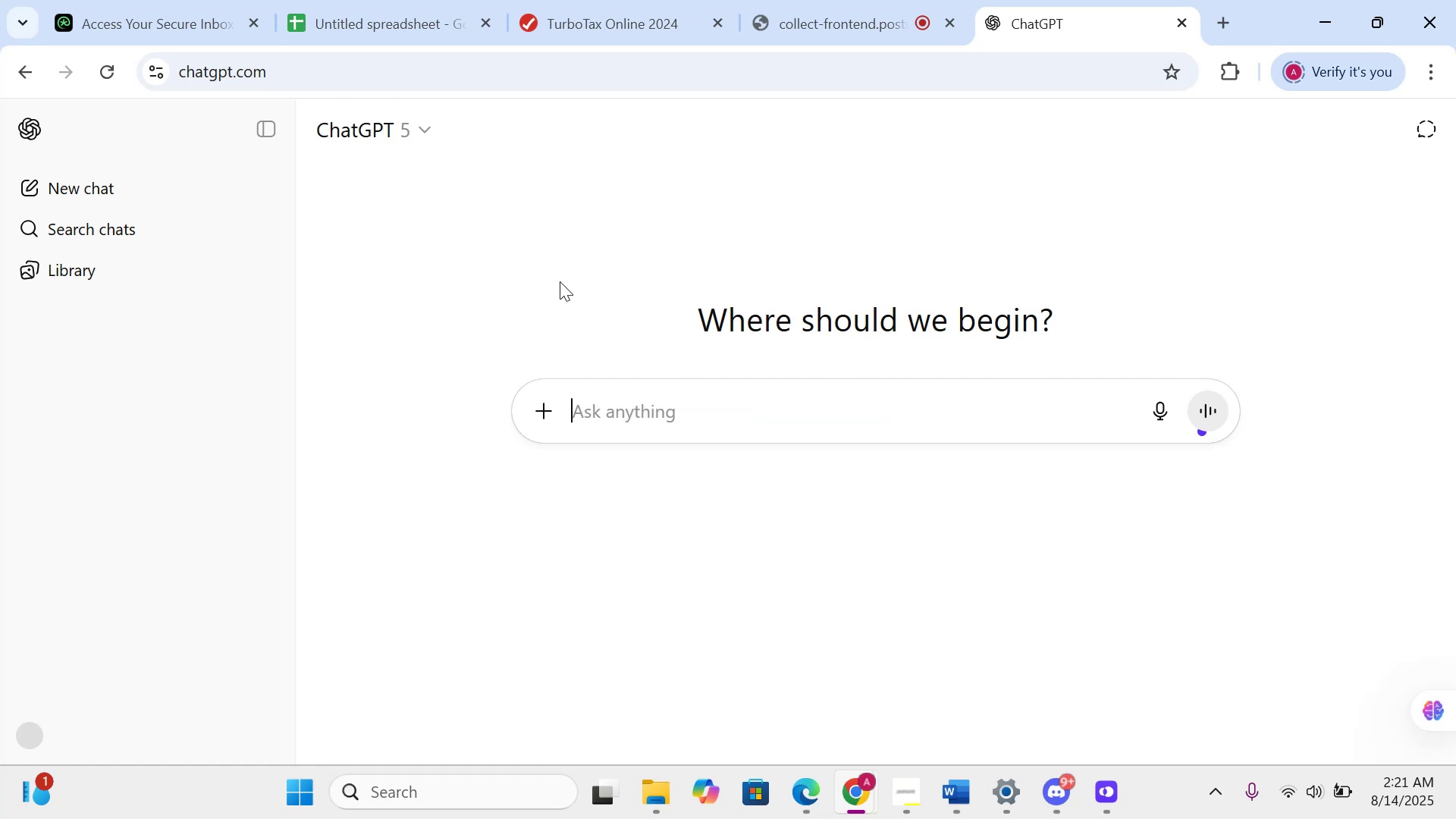 
type(bh)
key(Backspace)
key(Backspace)
key(Backspace)
type(  )
 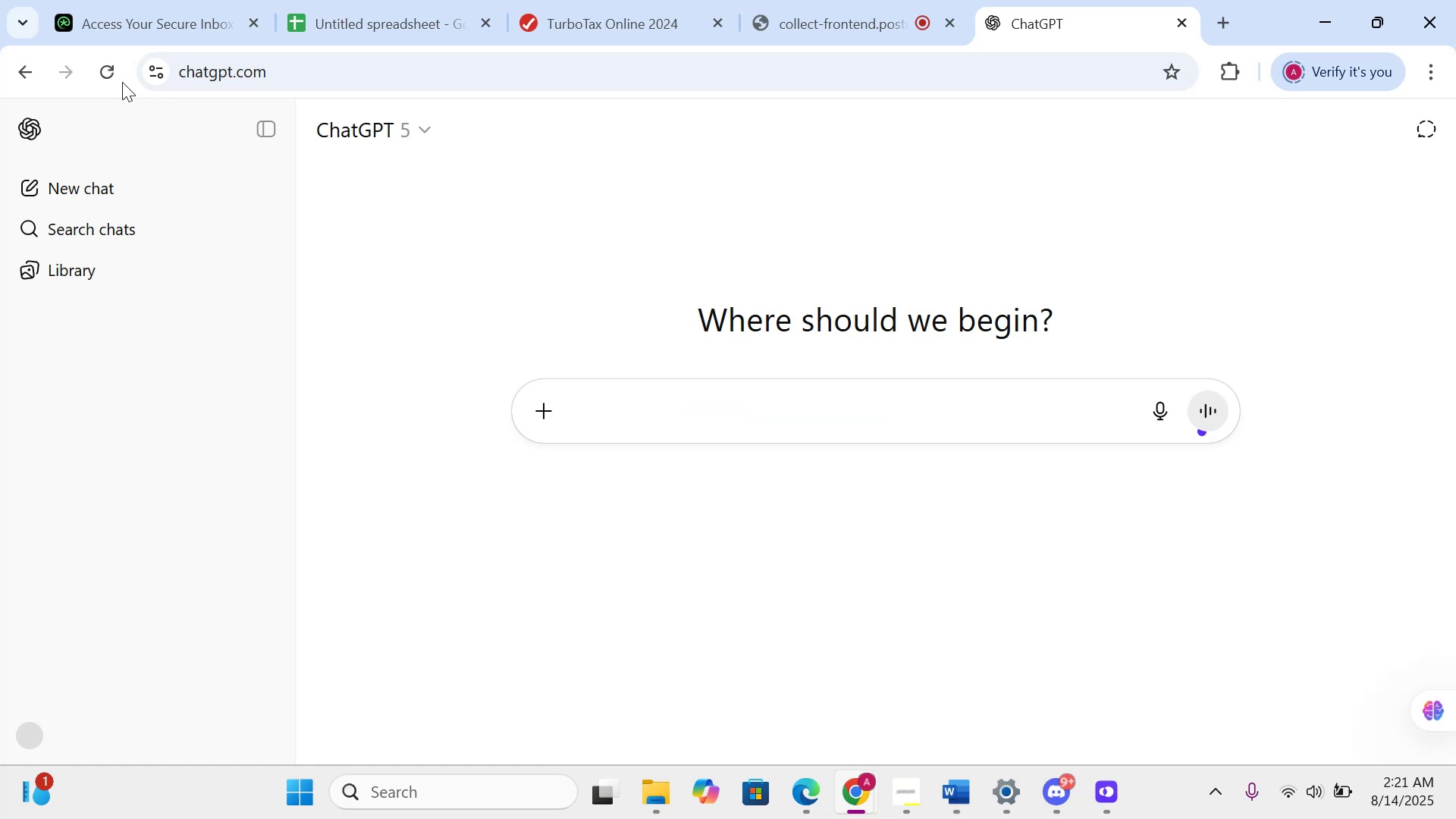 
left_click([111, 70])
 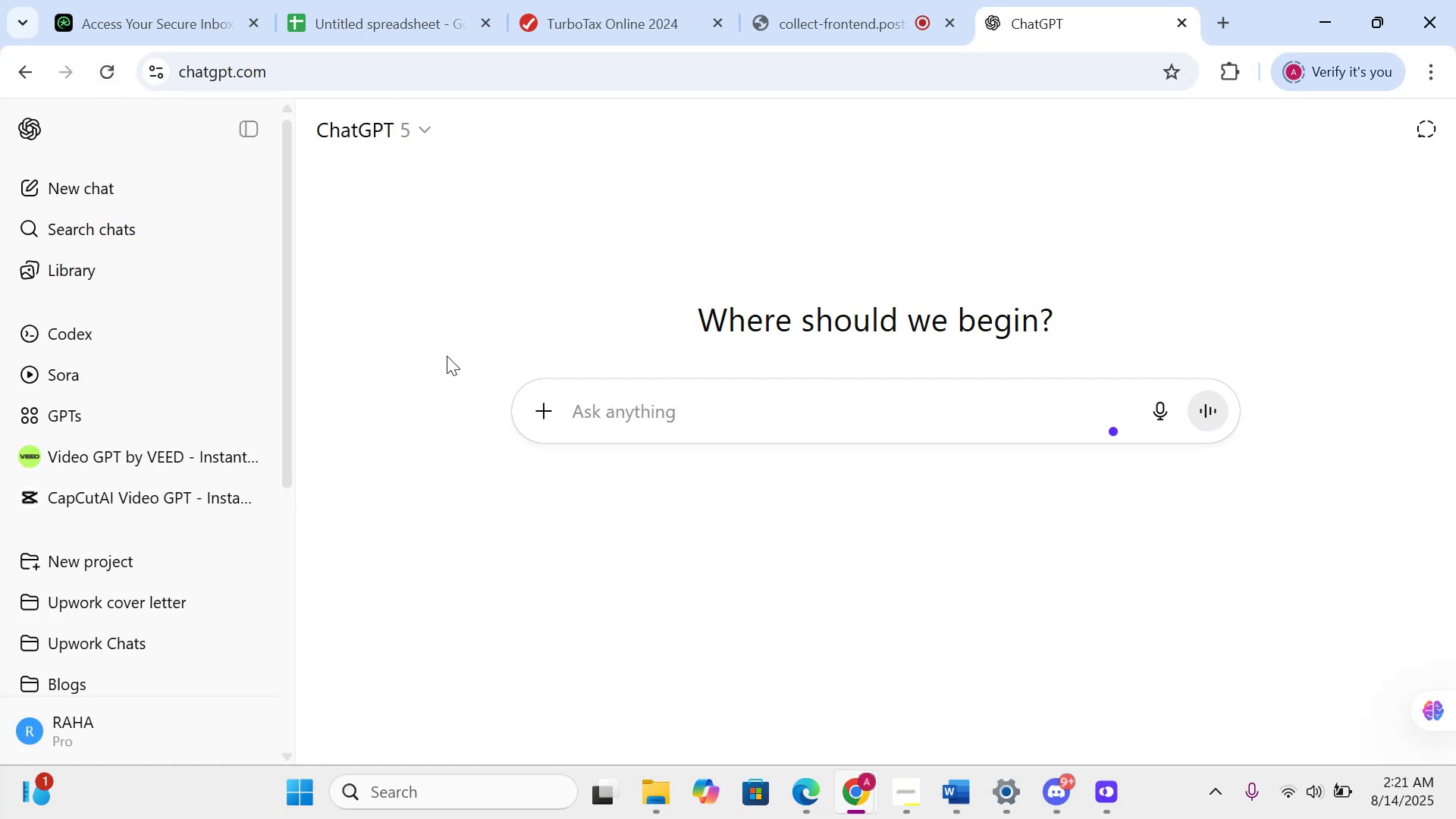 
wait(5.5)
 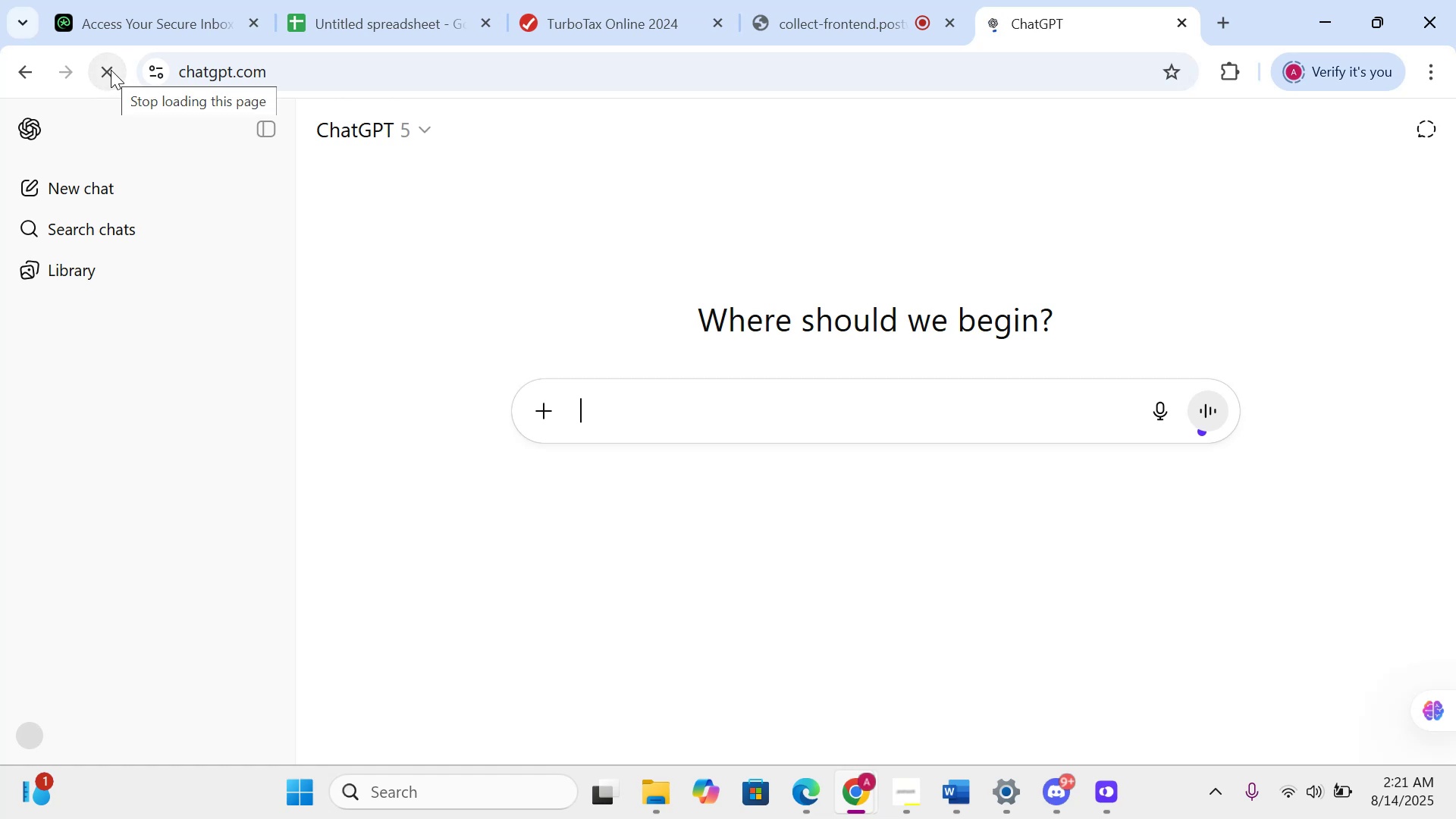 
left_click([652, 407])
 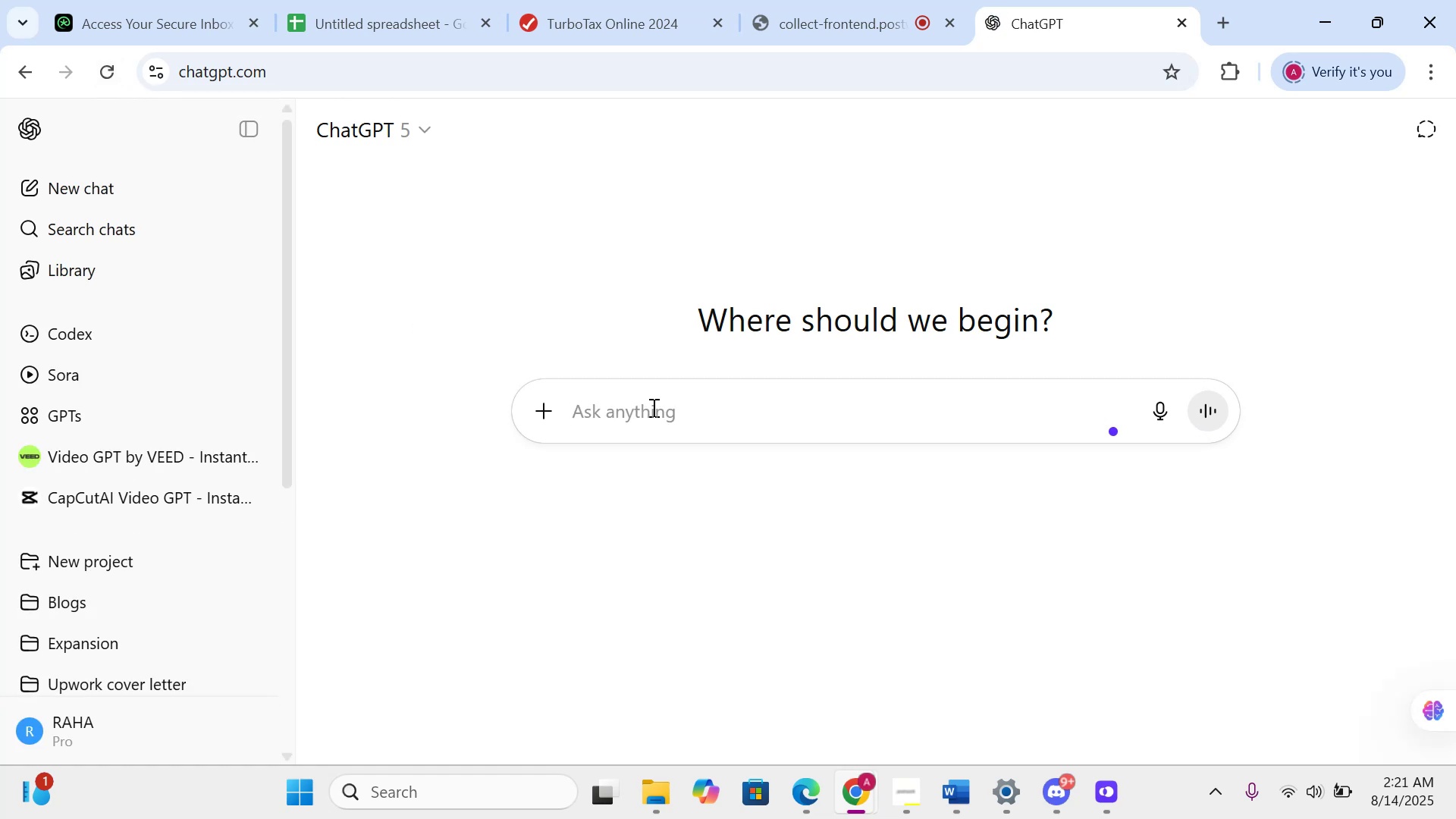 
key(Control+V)
 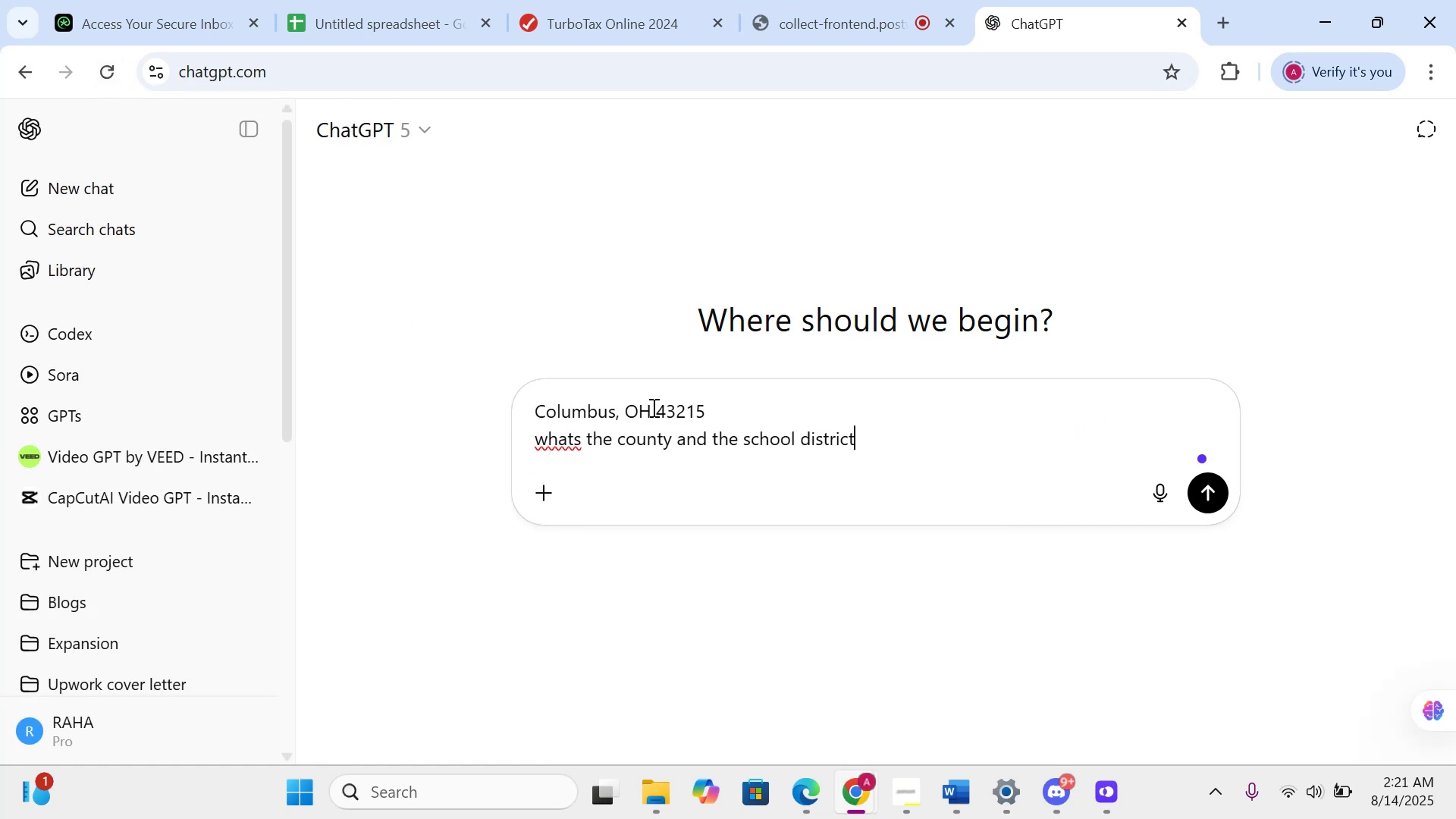 
key(ArrowRight)
 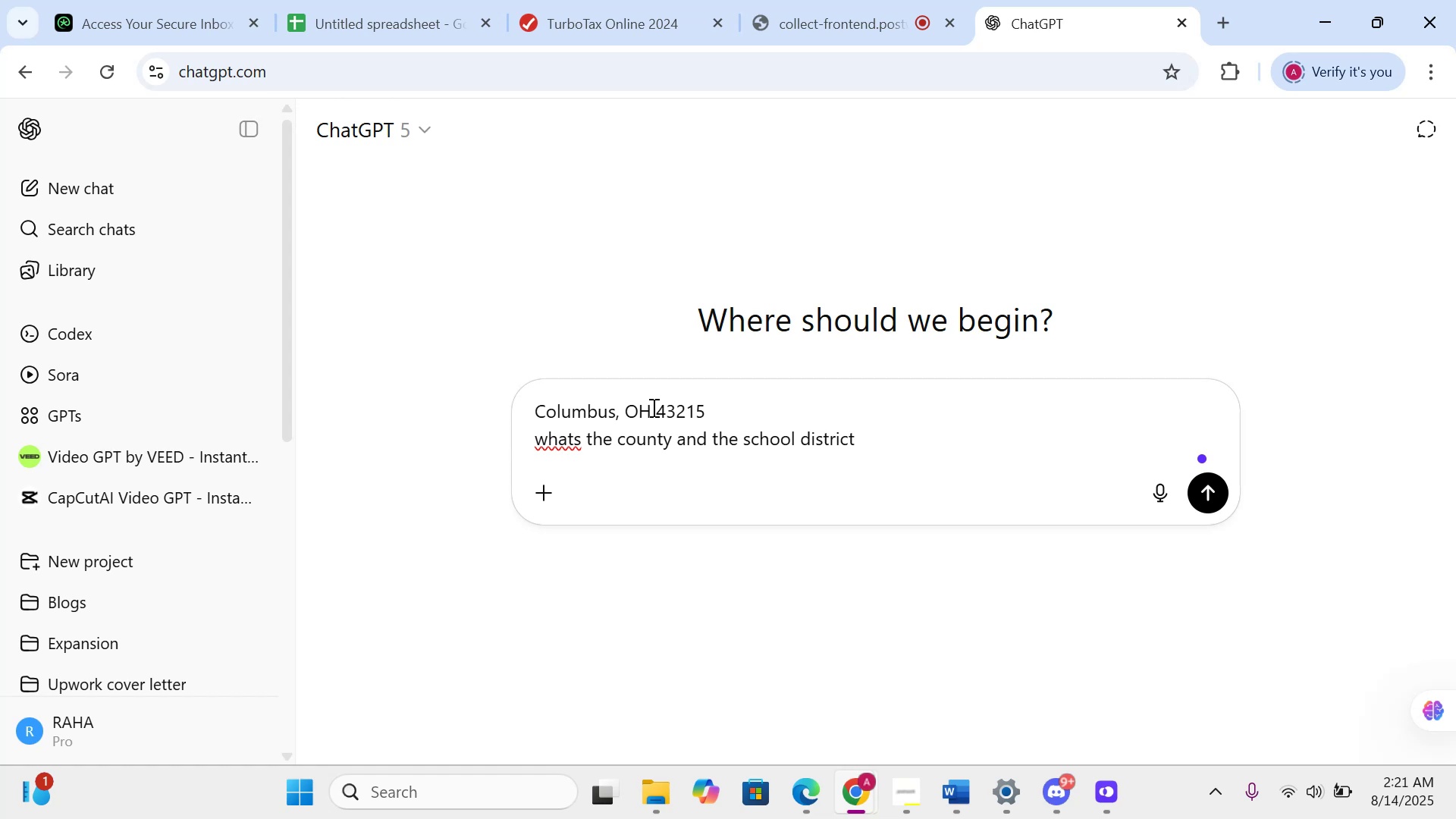 
key(Enter)
 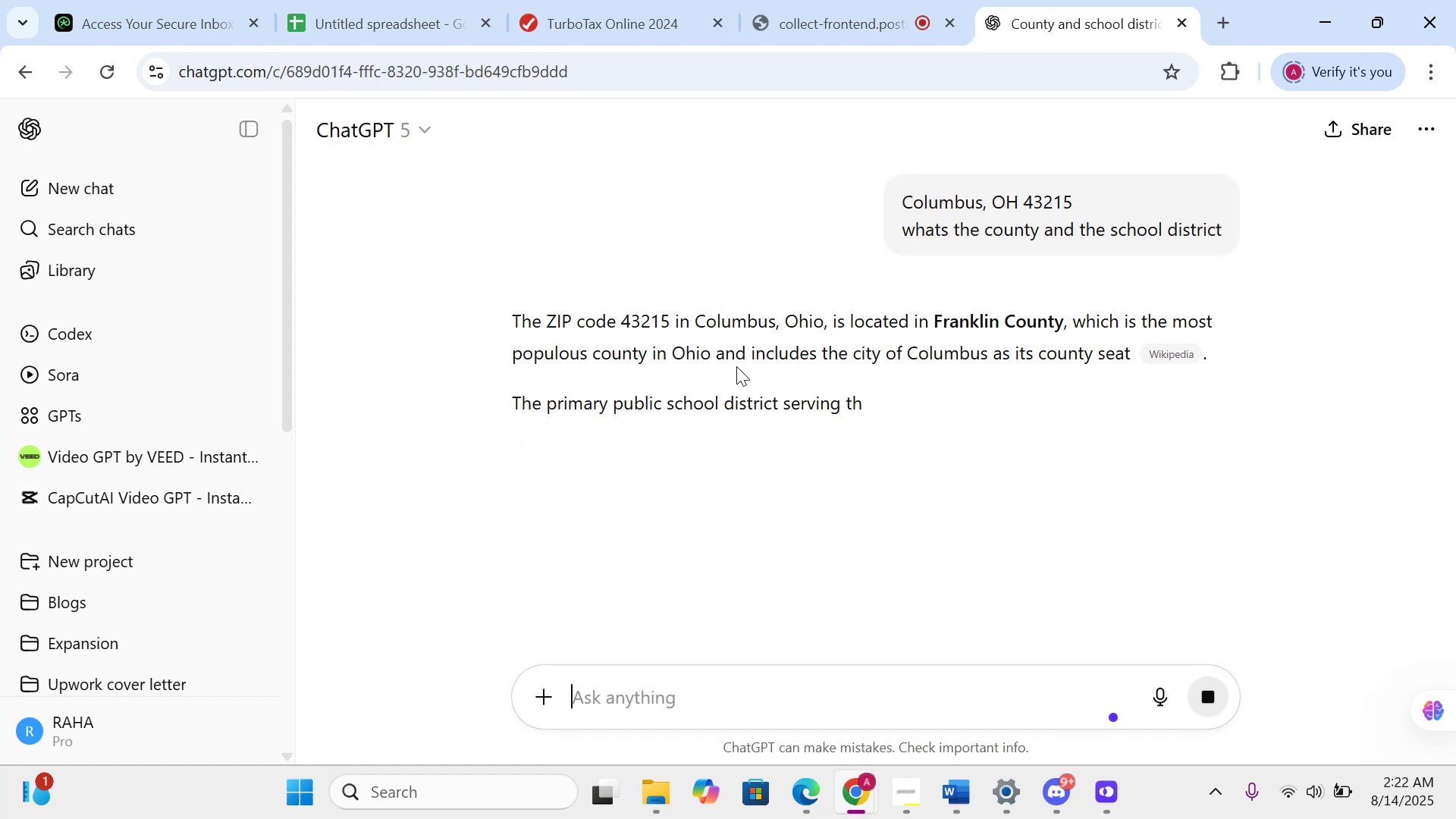 
wait(13.71)
 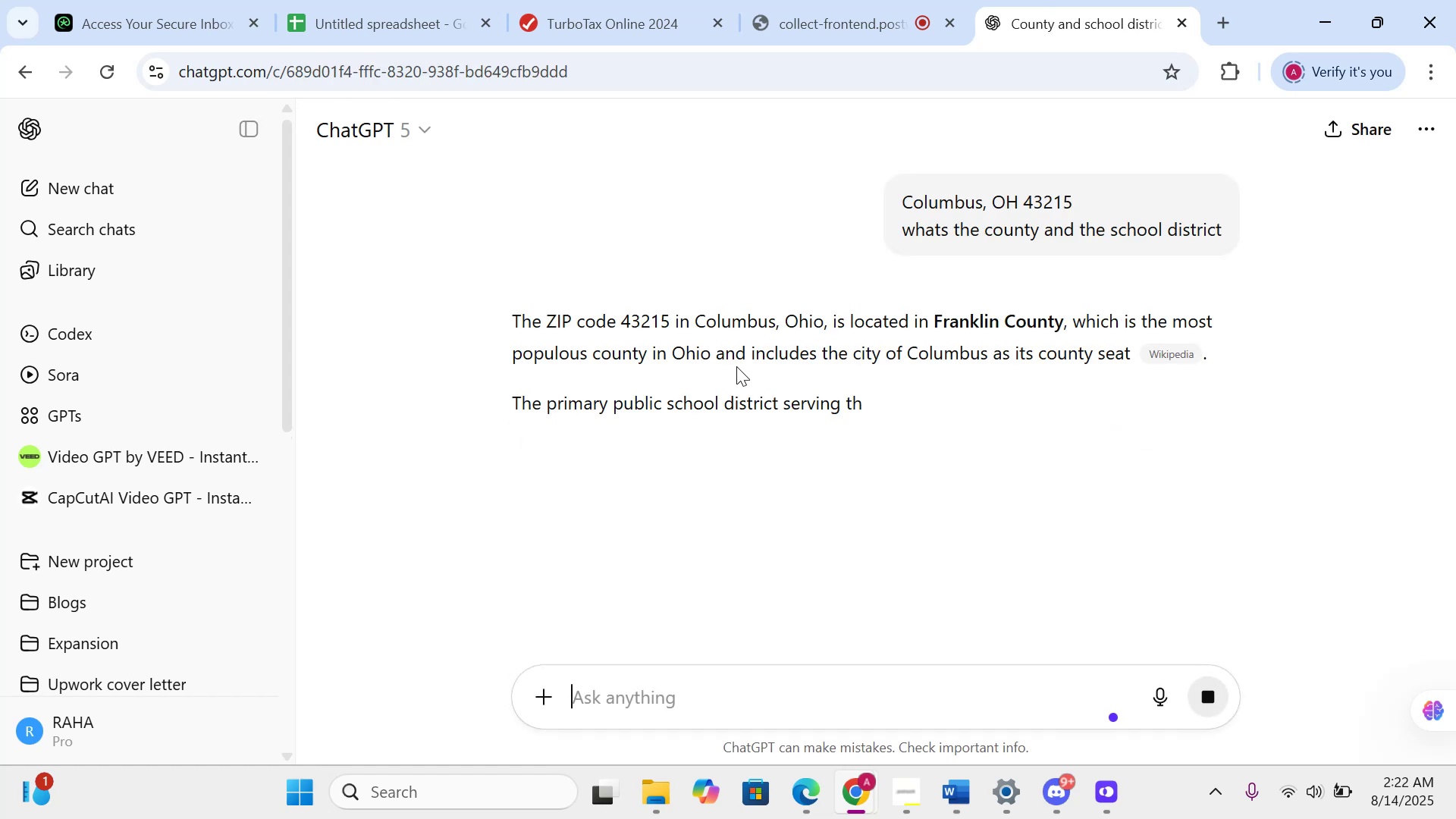 
mouse_move([610, 17])
 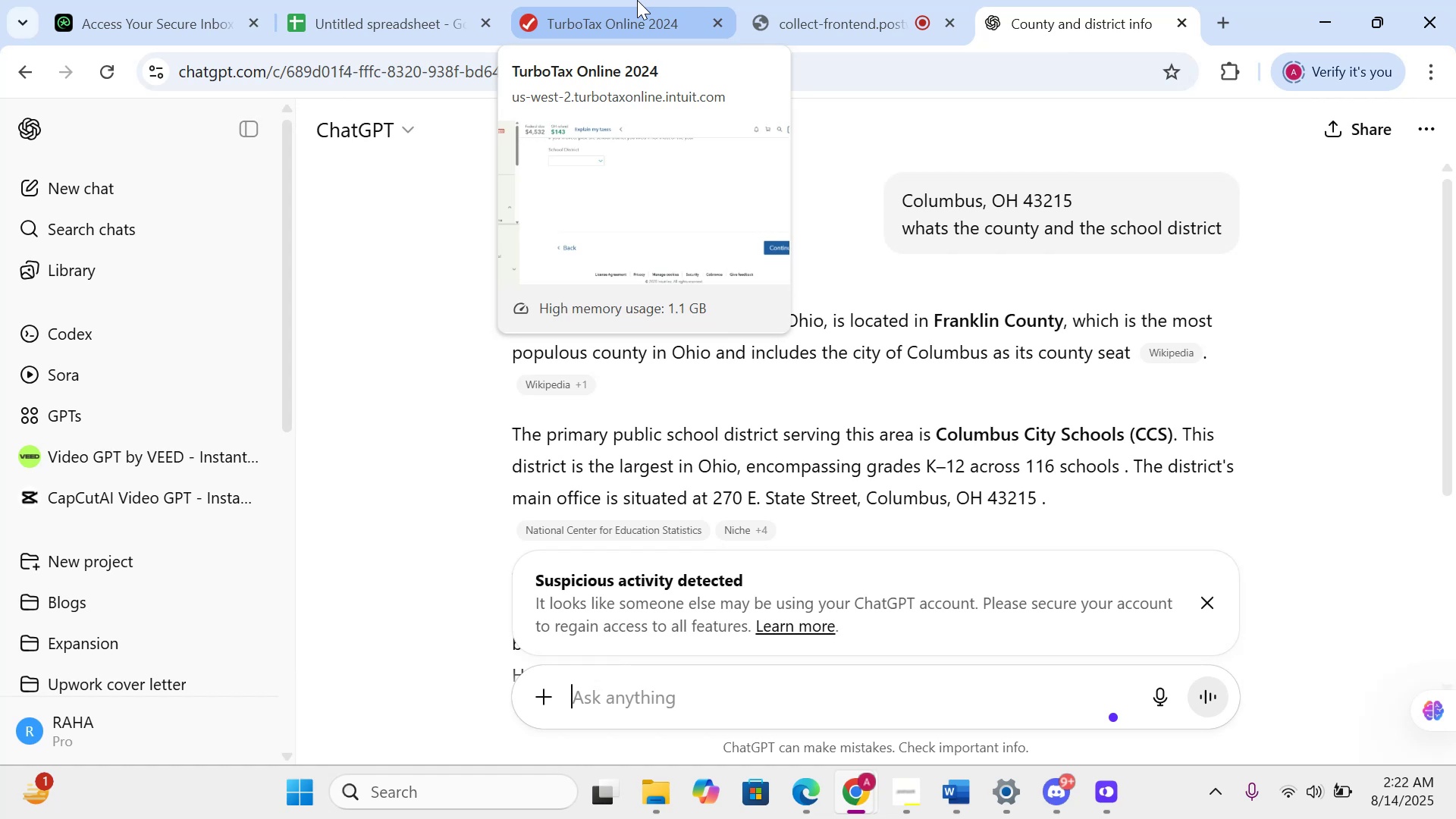 
wait(24.97)
 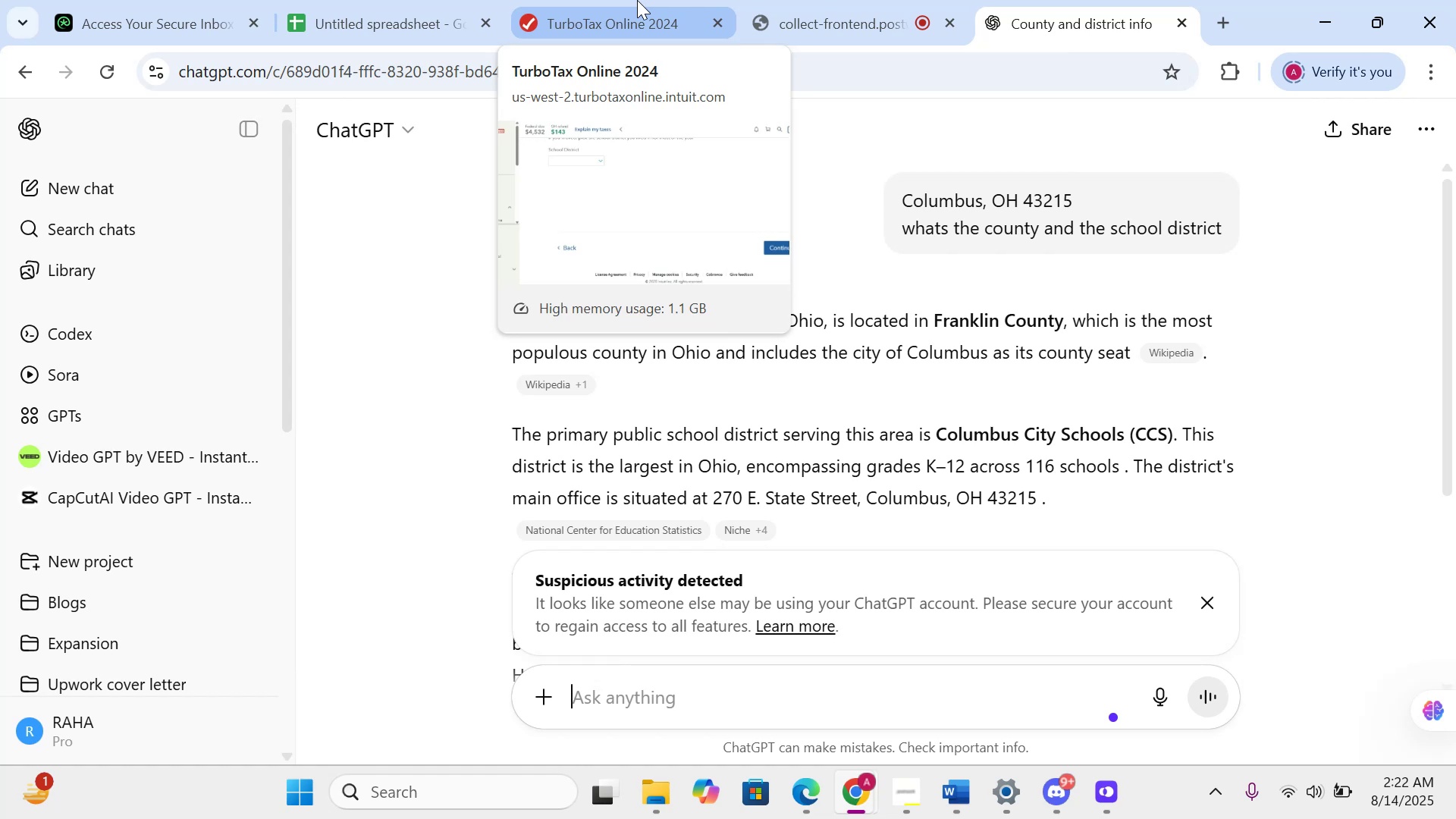 
right_click([637, 0])
 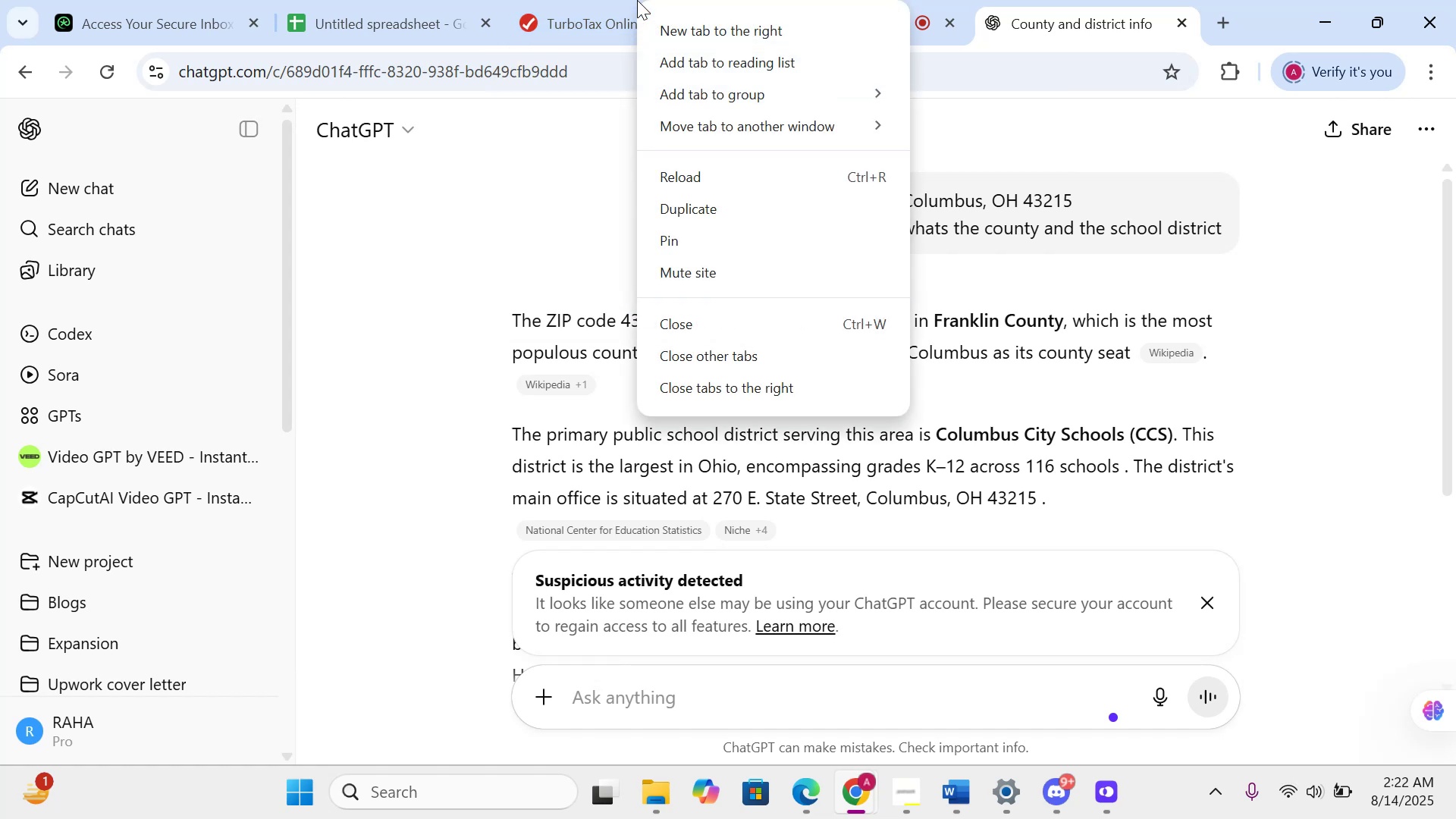 
wait(9.77)
 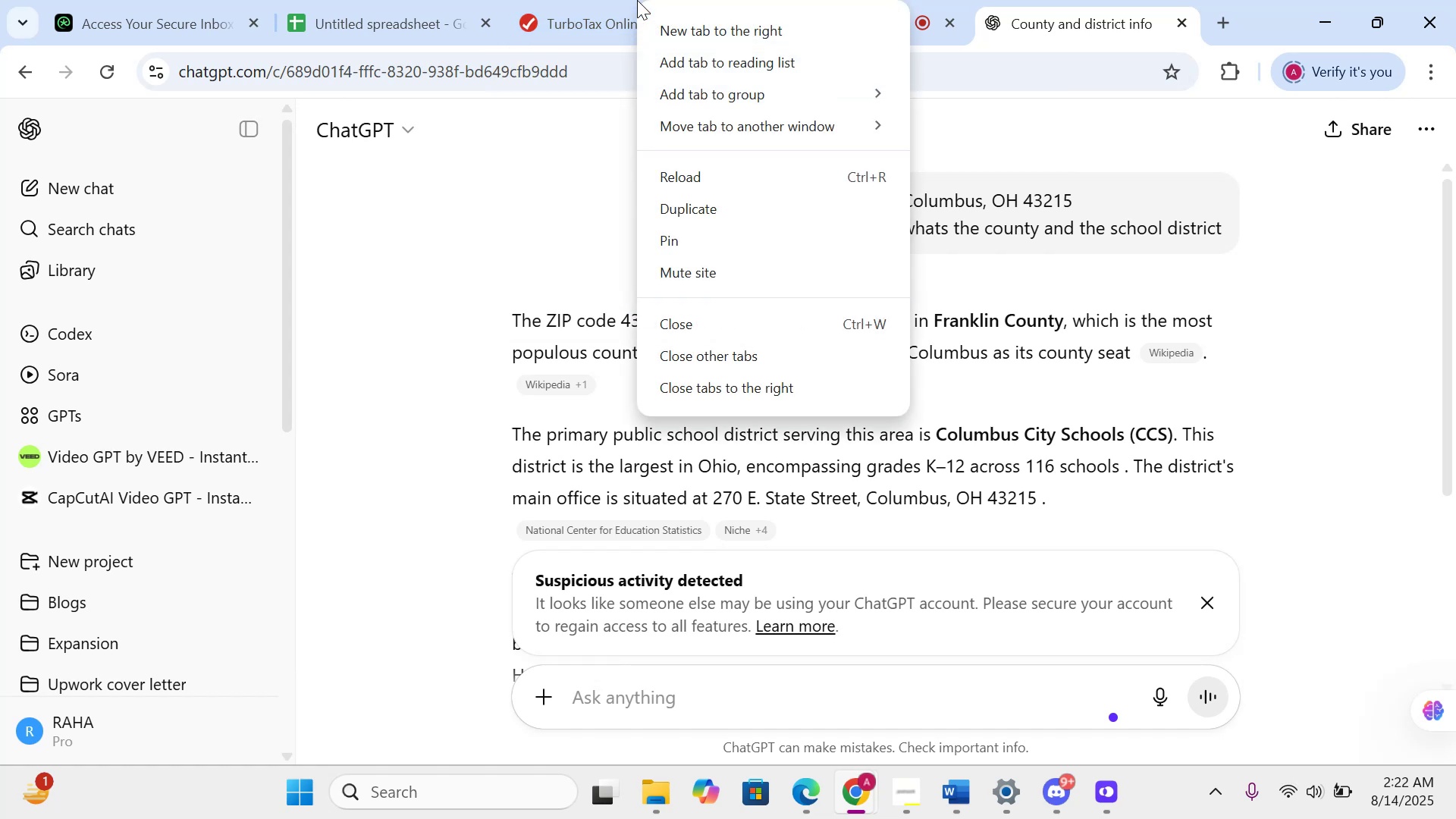 
right_click([637, 0])
 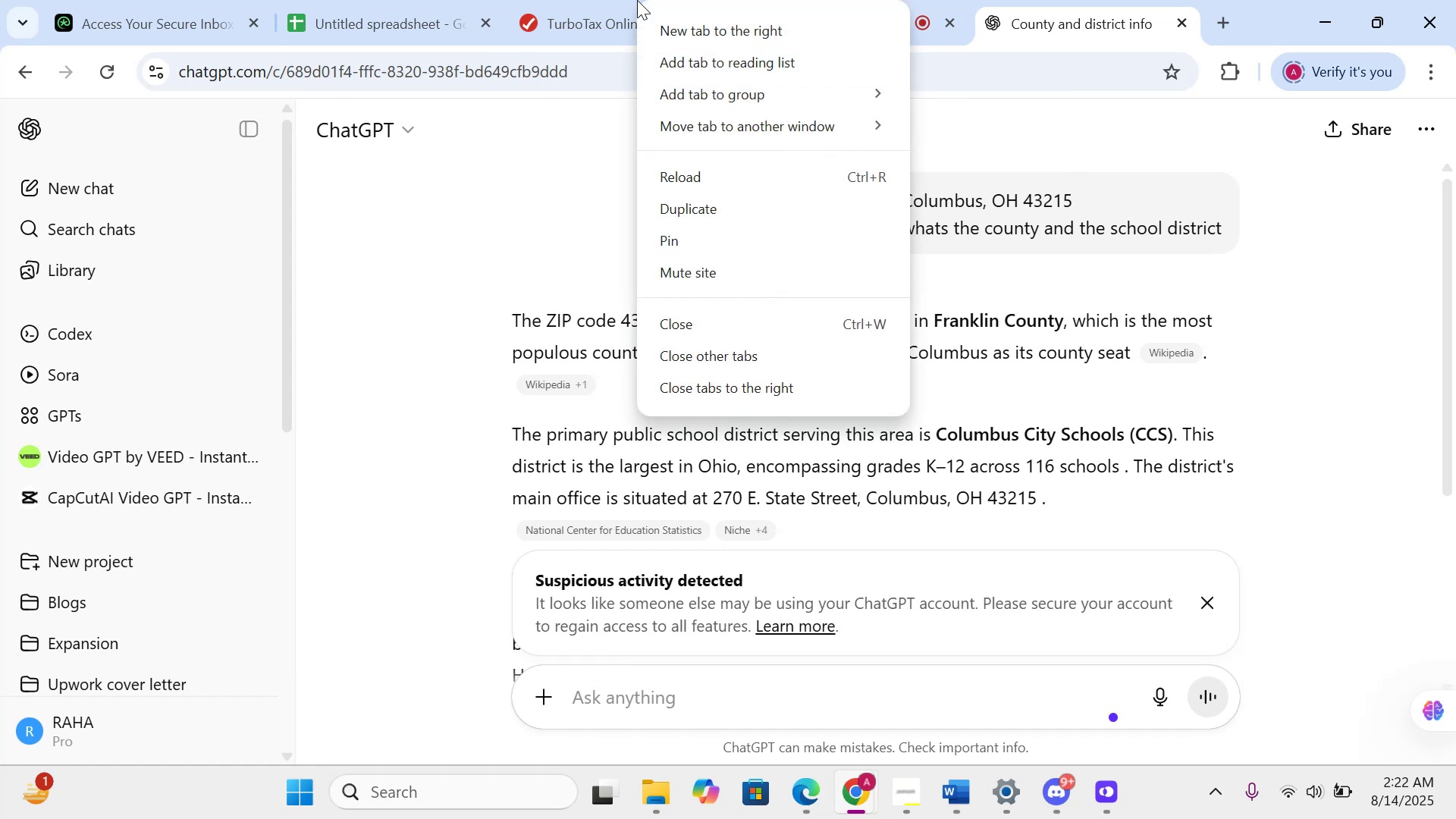 
left_click_drag(start_coordinate=[590, 9], to_coordinate=[585, 15])
 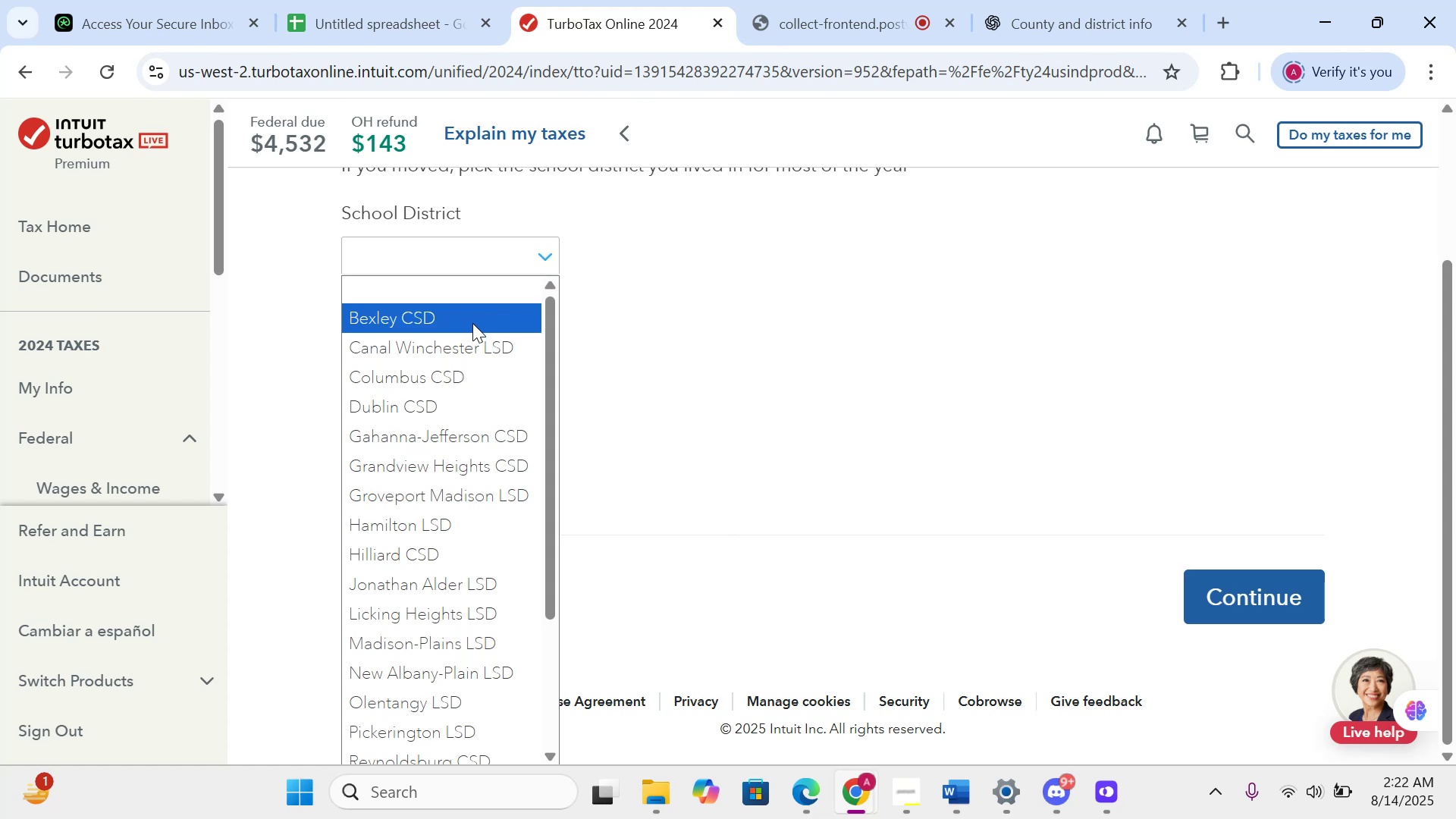 
scroll: coordinate [468, 505], scroll_direction: down, amount: 6.0
 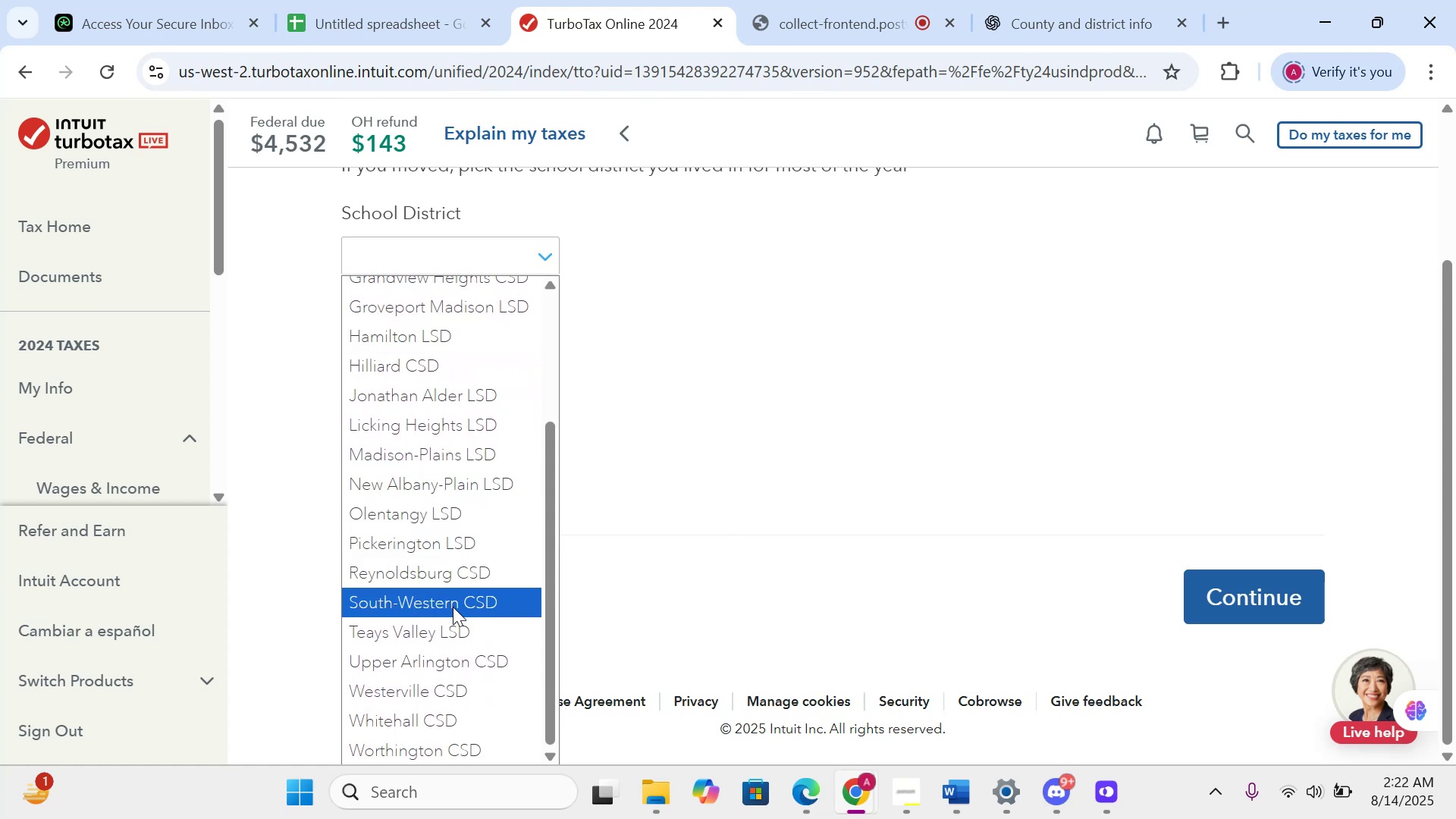 
scroll: coordinate [445, 539], scroll_direction: up, amount: 8.0
 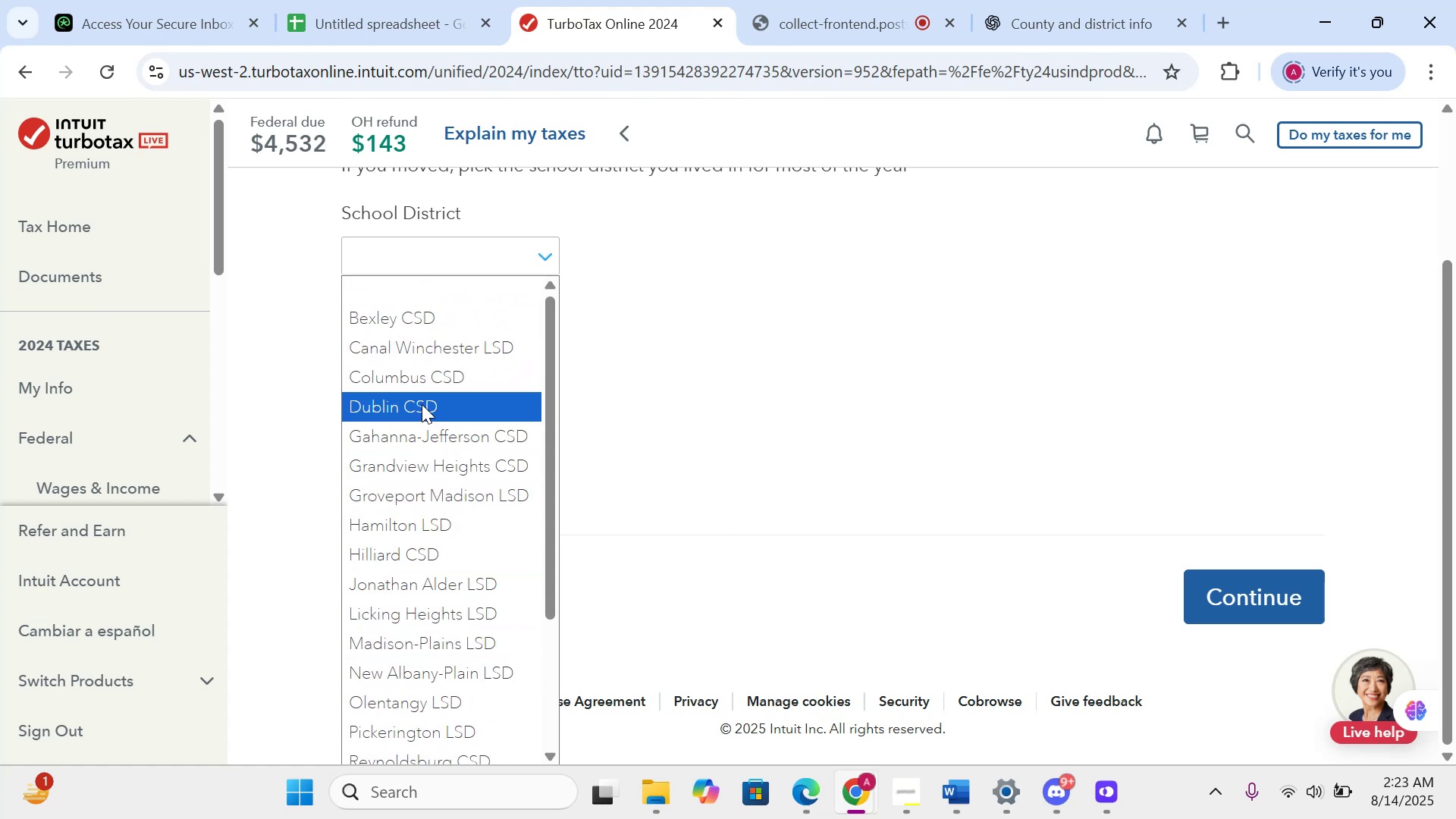 
left_click([421, 382])
 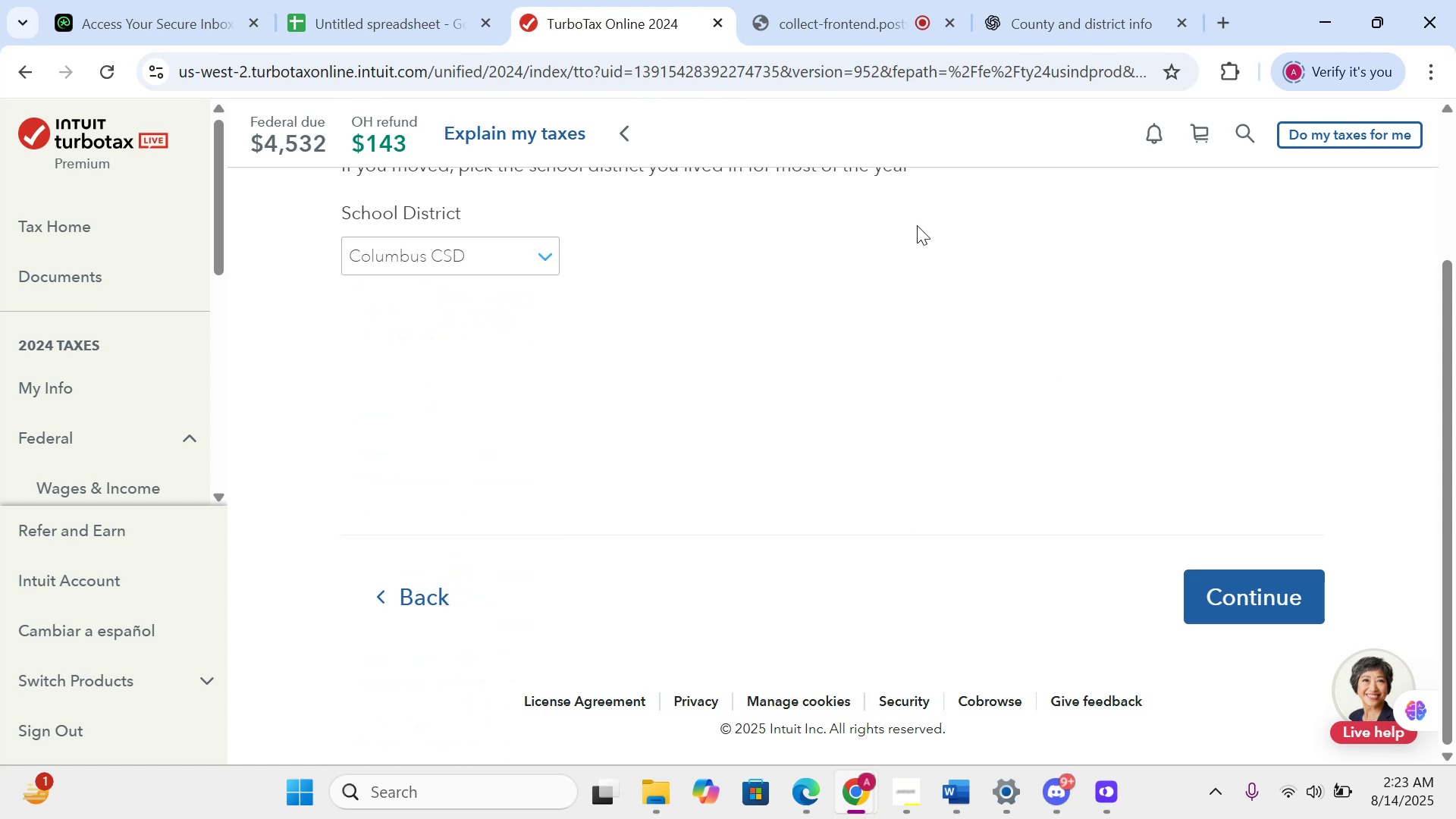 
mouse_move([1021, -5])
 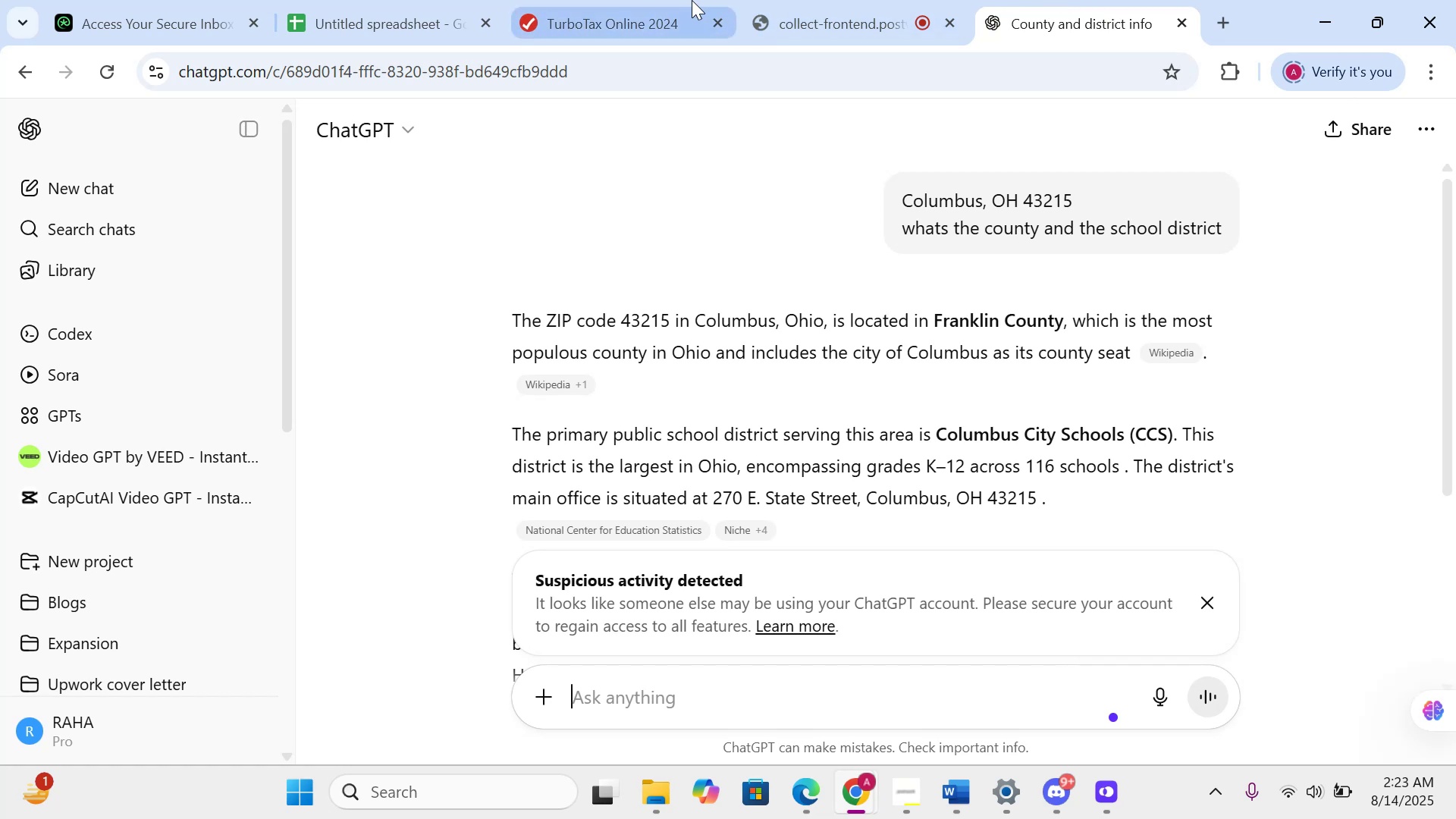 
left_click([688, 0])
 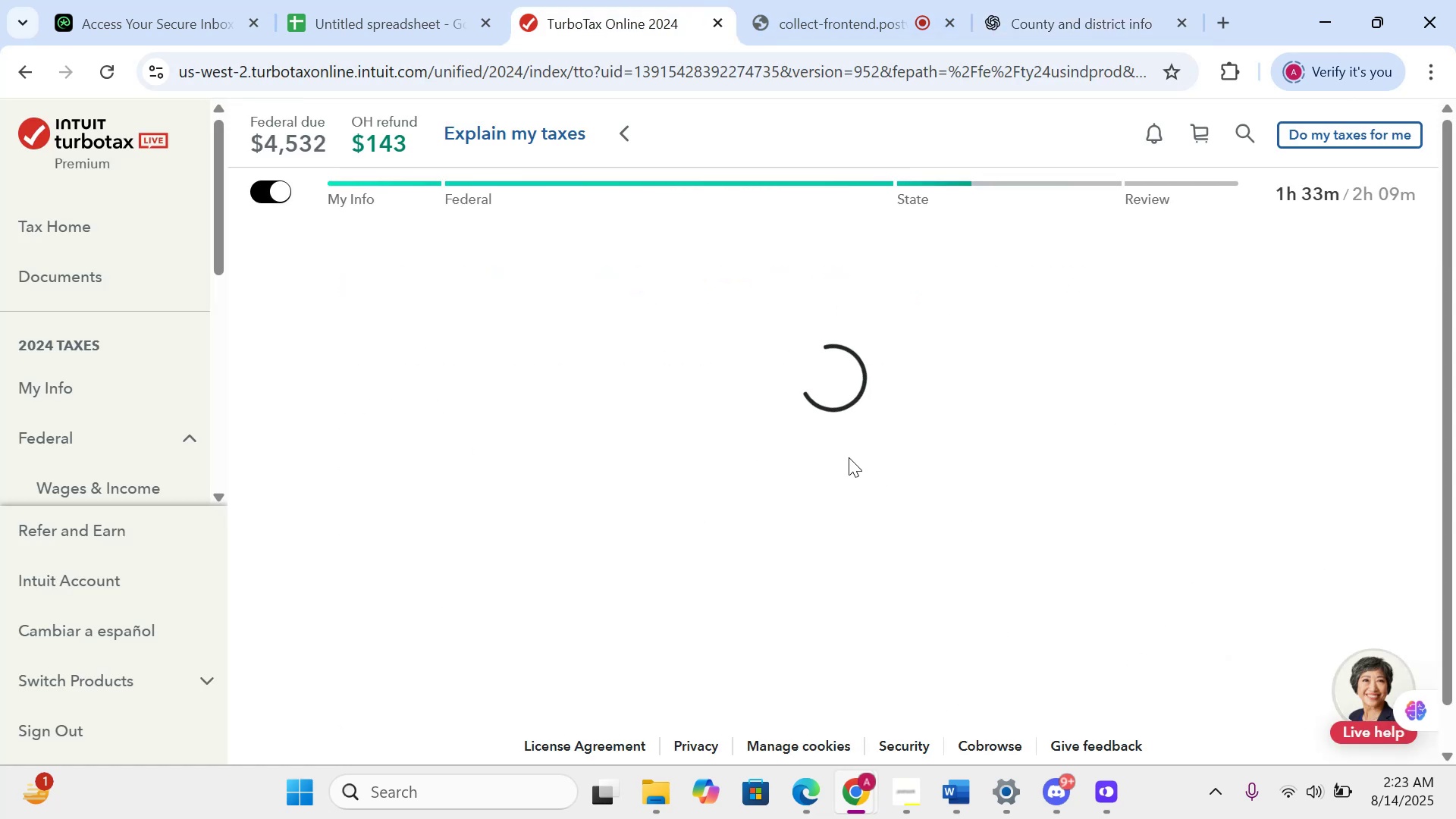 
scroll: coordinate [849, 457], scroll_direction: down, amount: 5.0
 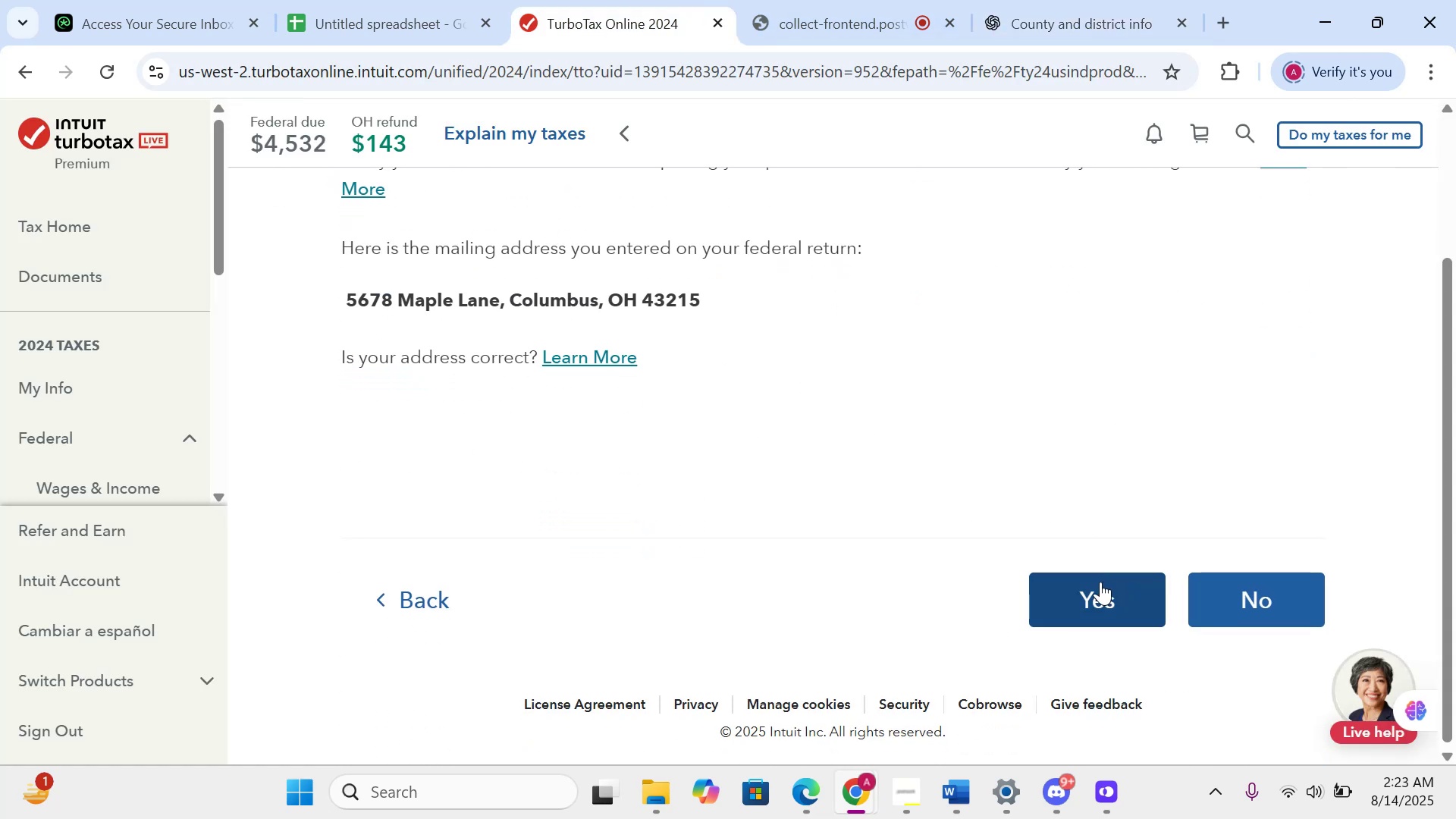 
left_click([1100, 582])
 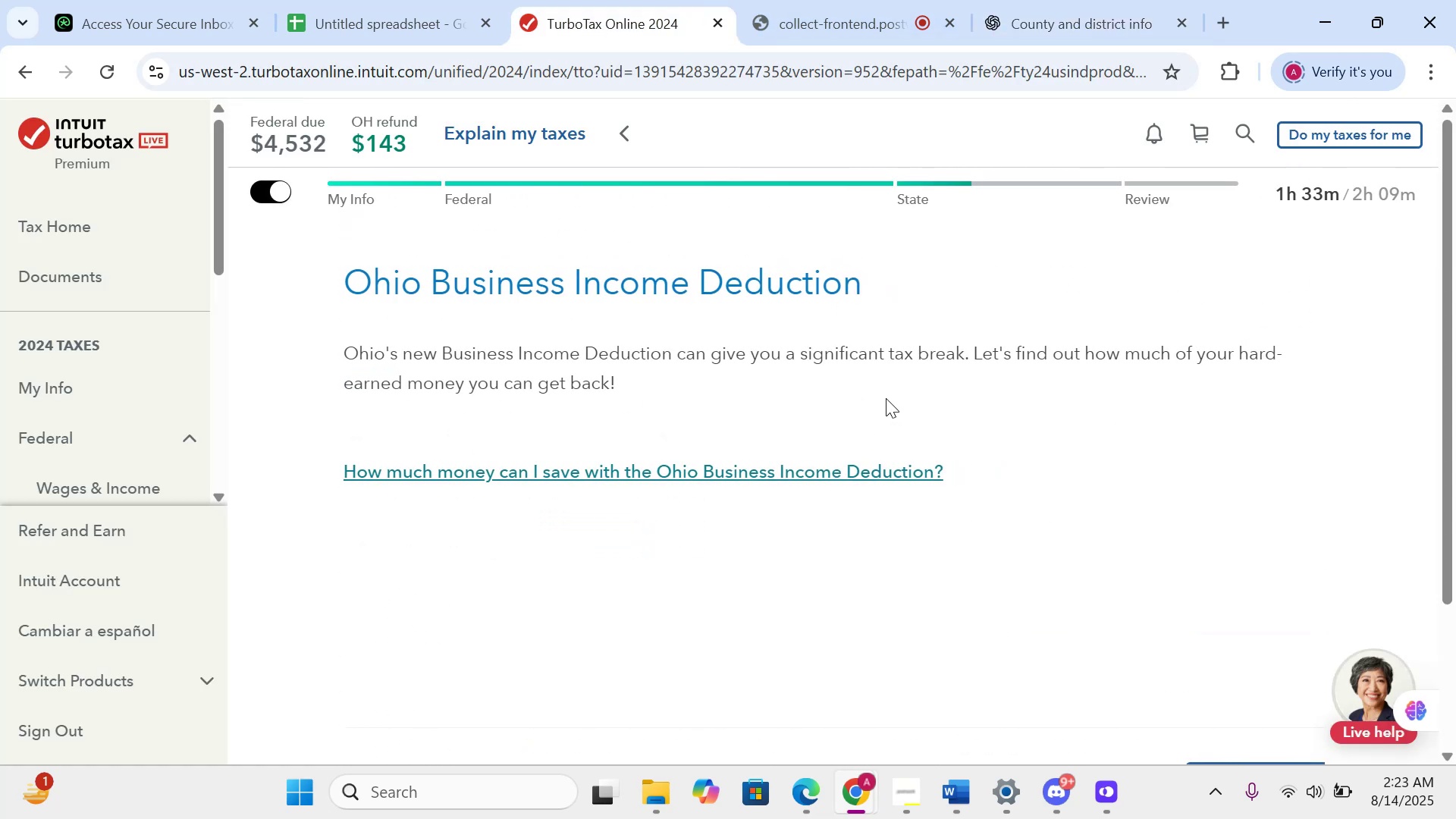 
scroll: coordinate [901, 378], scroll_direction: down, amount: 8.0
 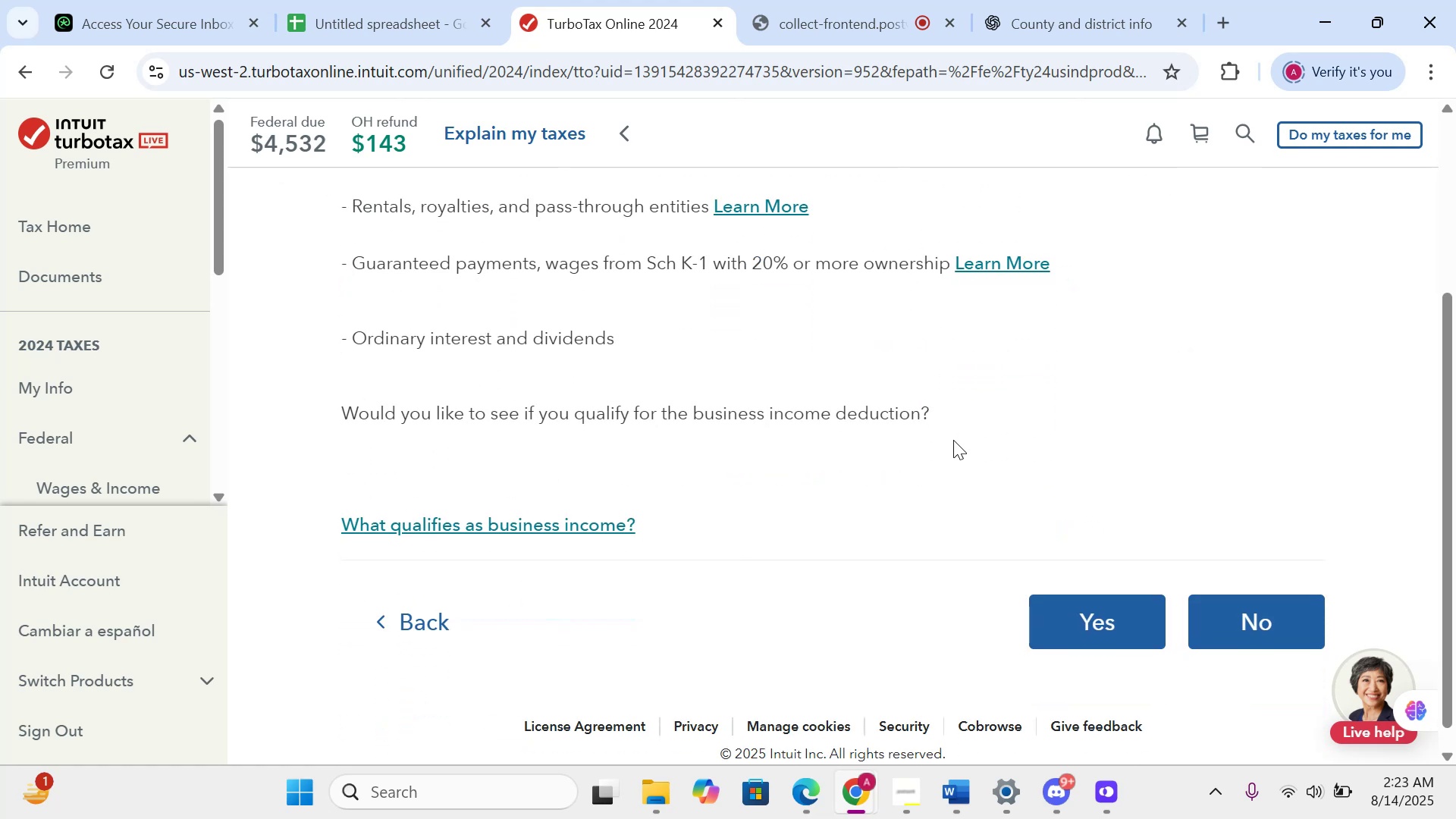 
left_click([1079, 614])
 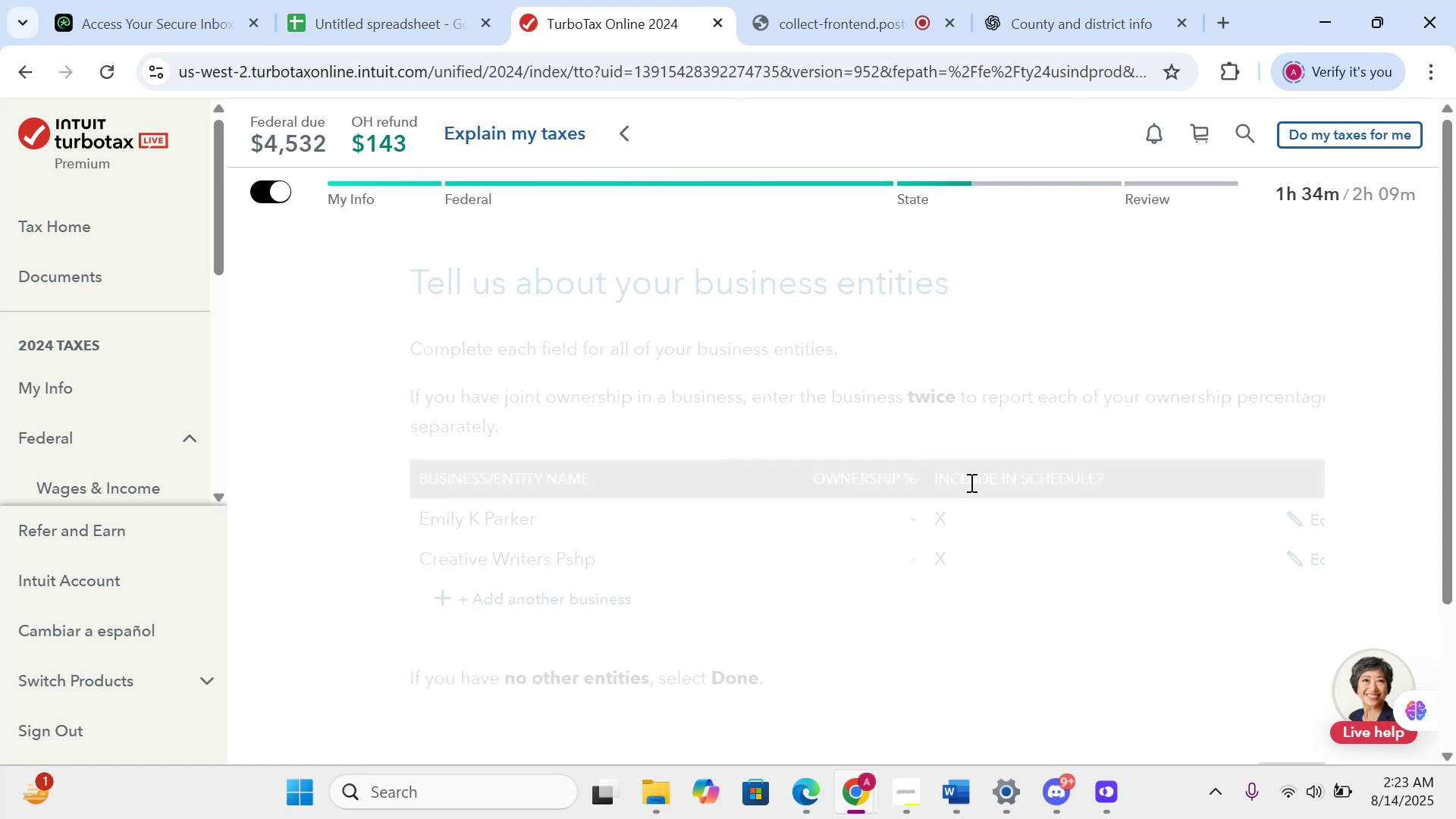 
scroll: coordinate [1011, 421], scroll_direction: down, amount: 12.0
 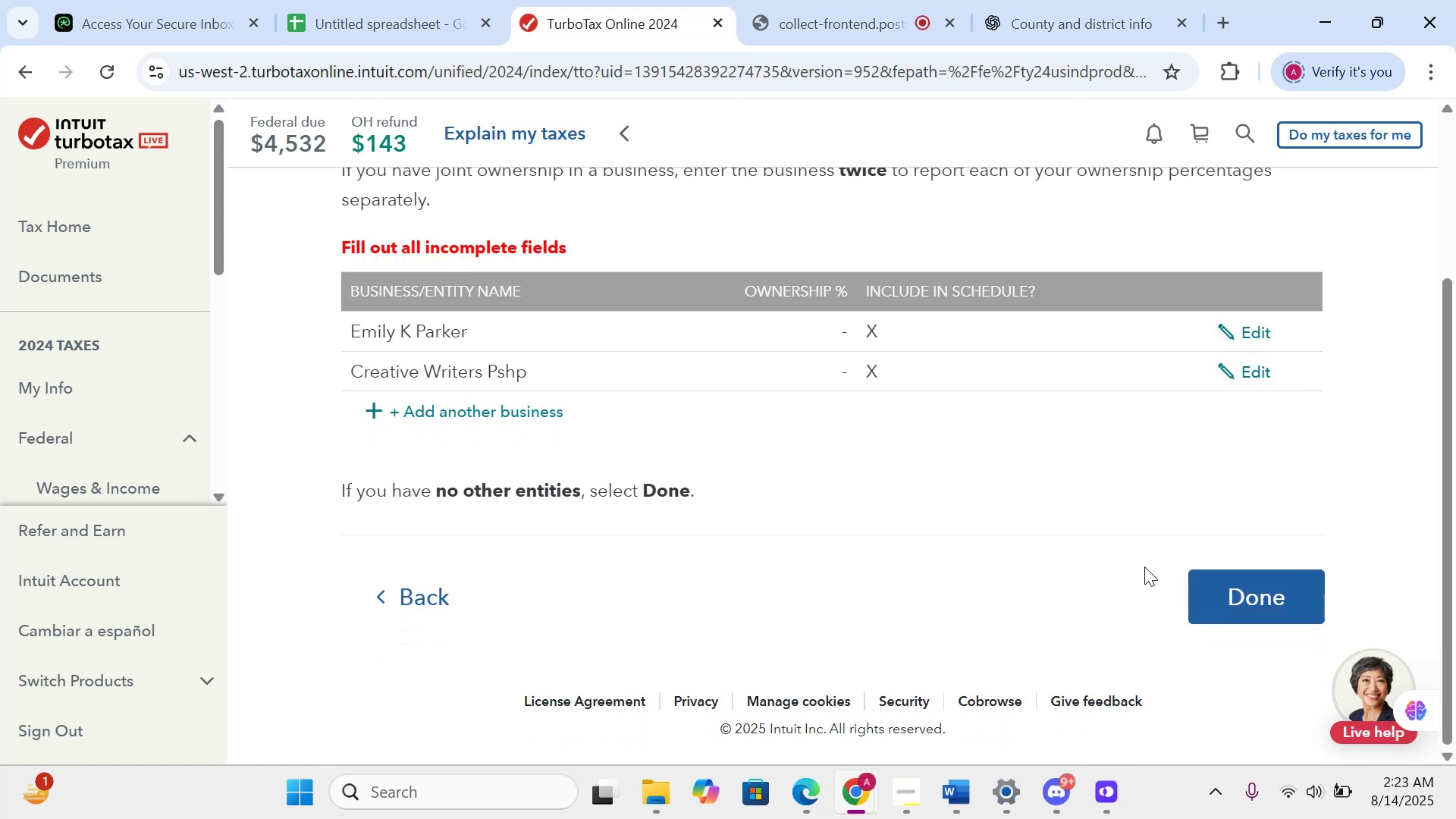 
left_click([1213, 593])
 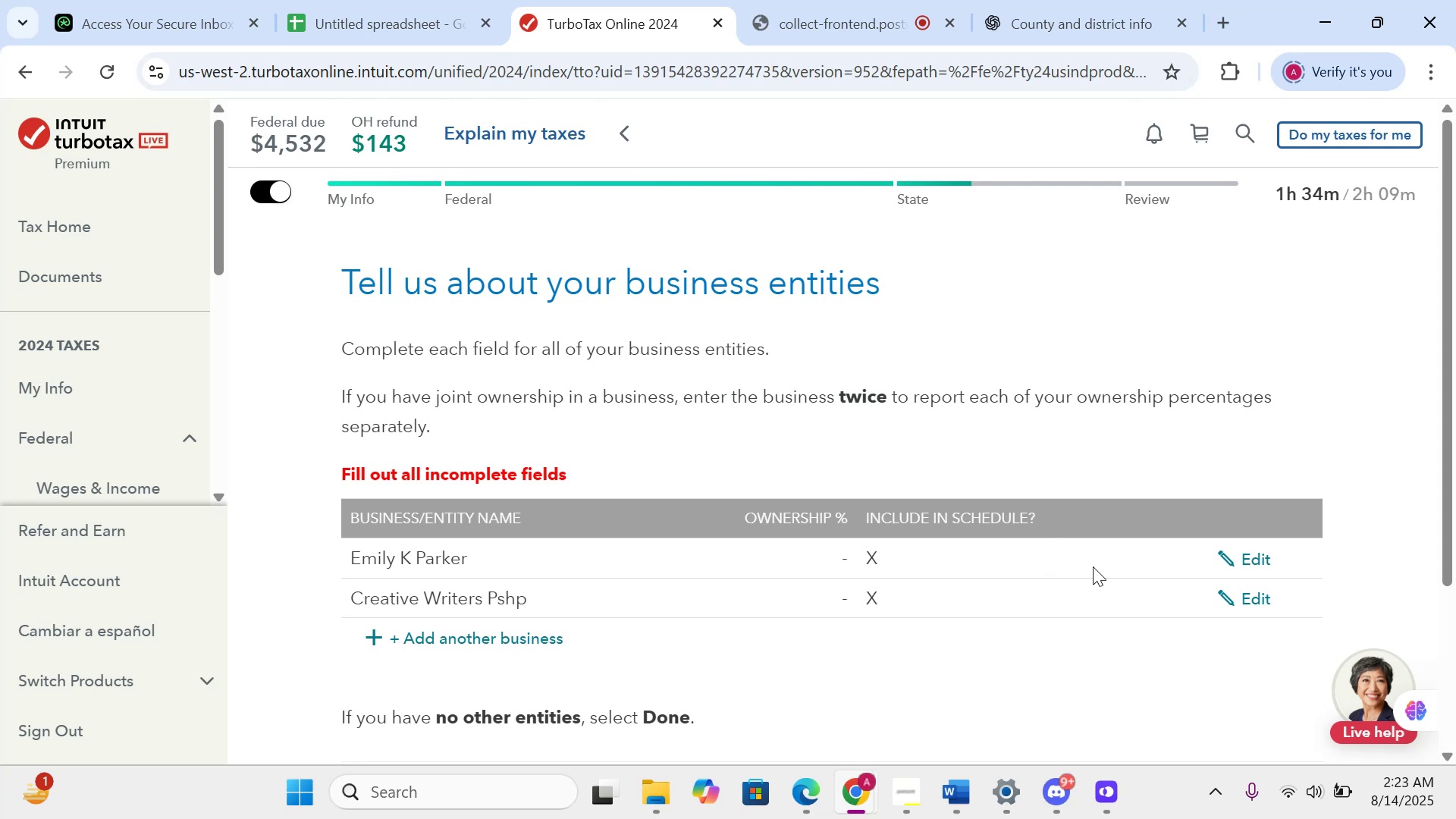 
wait(13.22)
 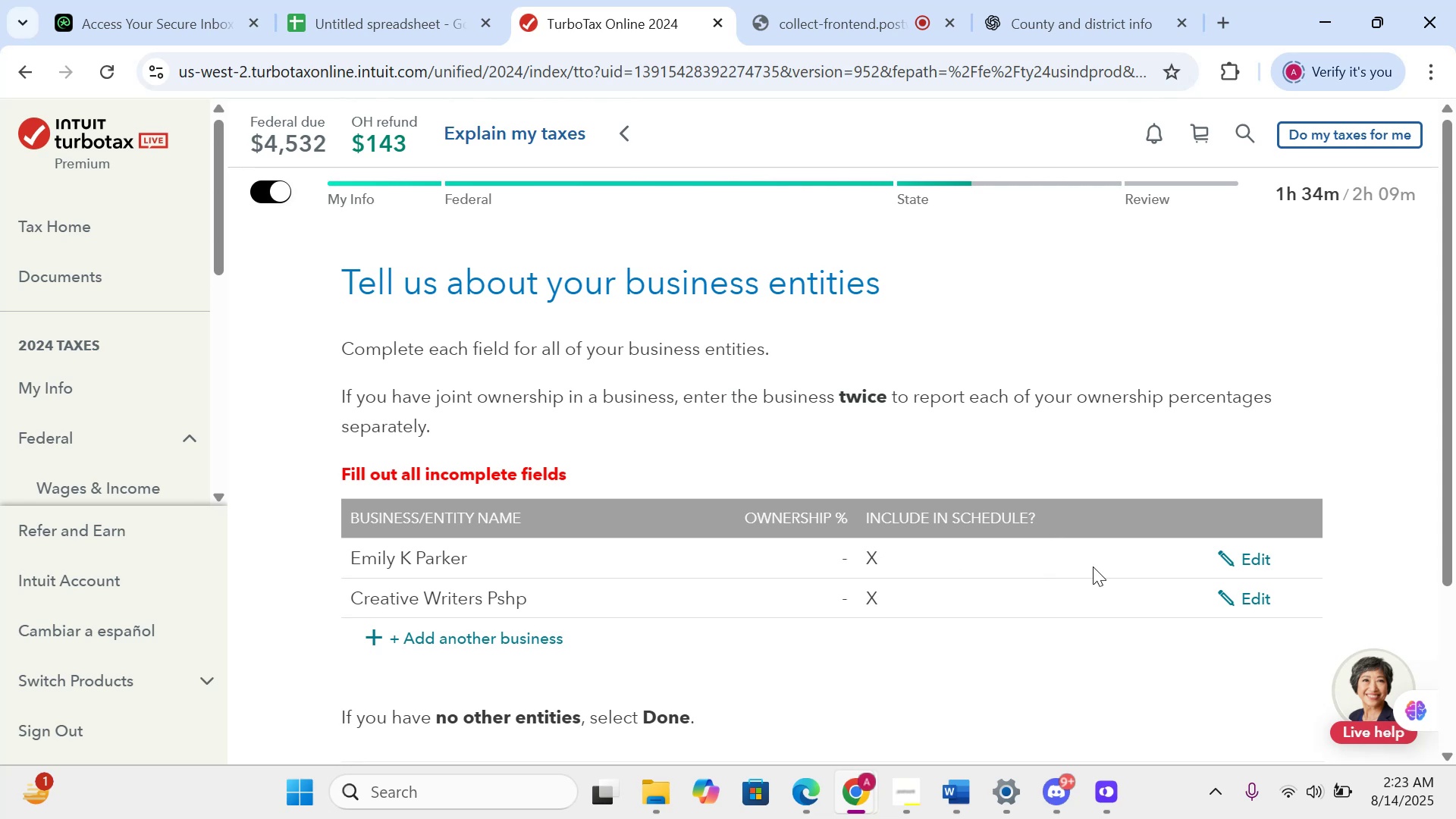 
left_click([1224, 564])
 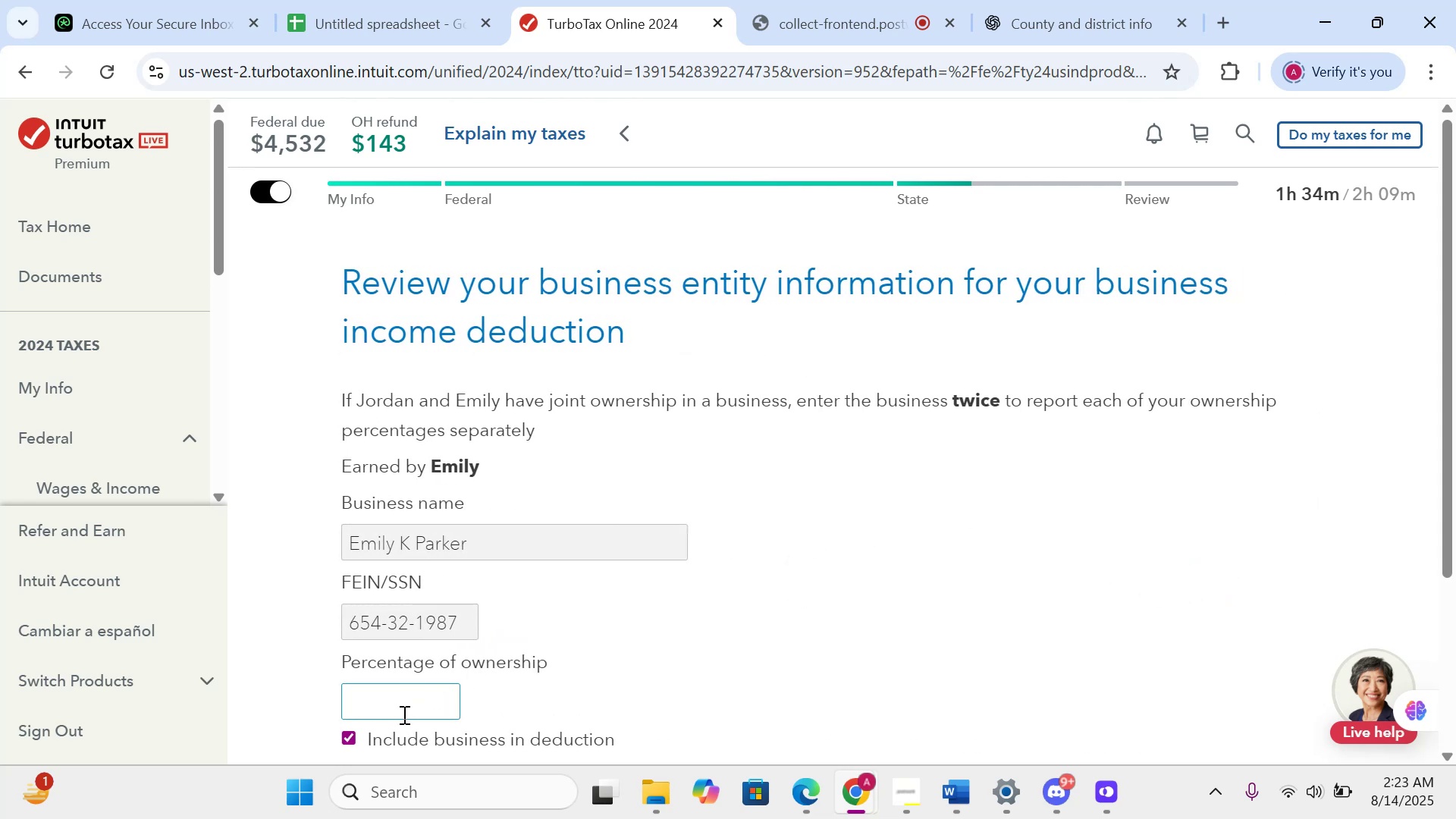 
type(100)
 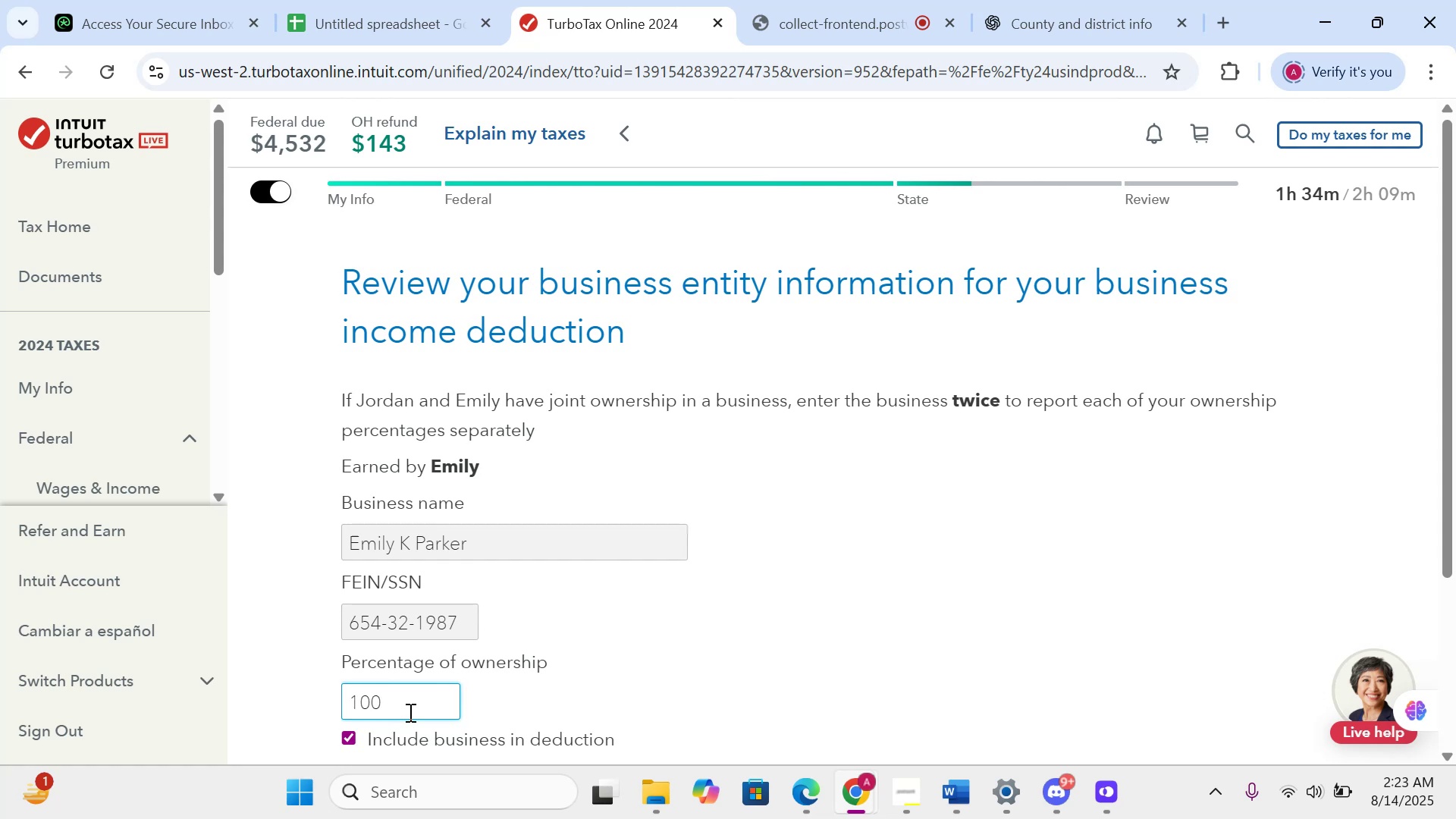 
scroll: coordinate [409, 712], scroll_direction: down, amount: 6.0
 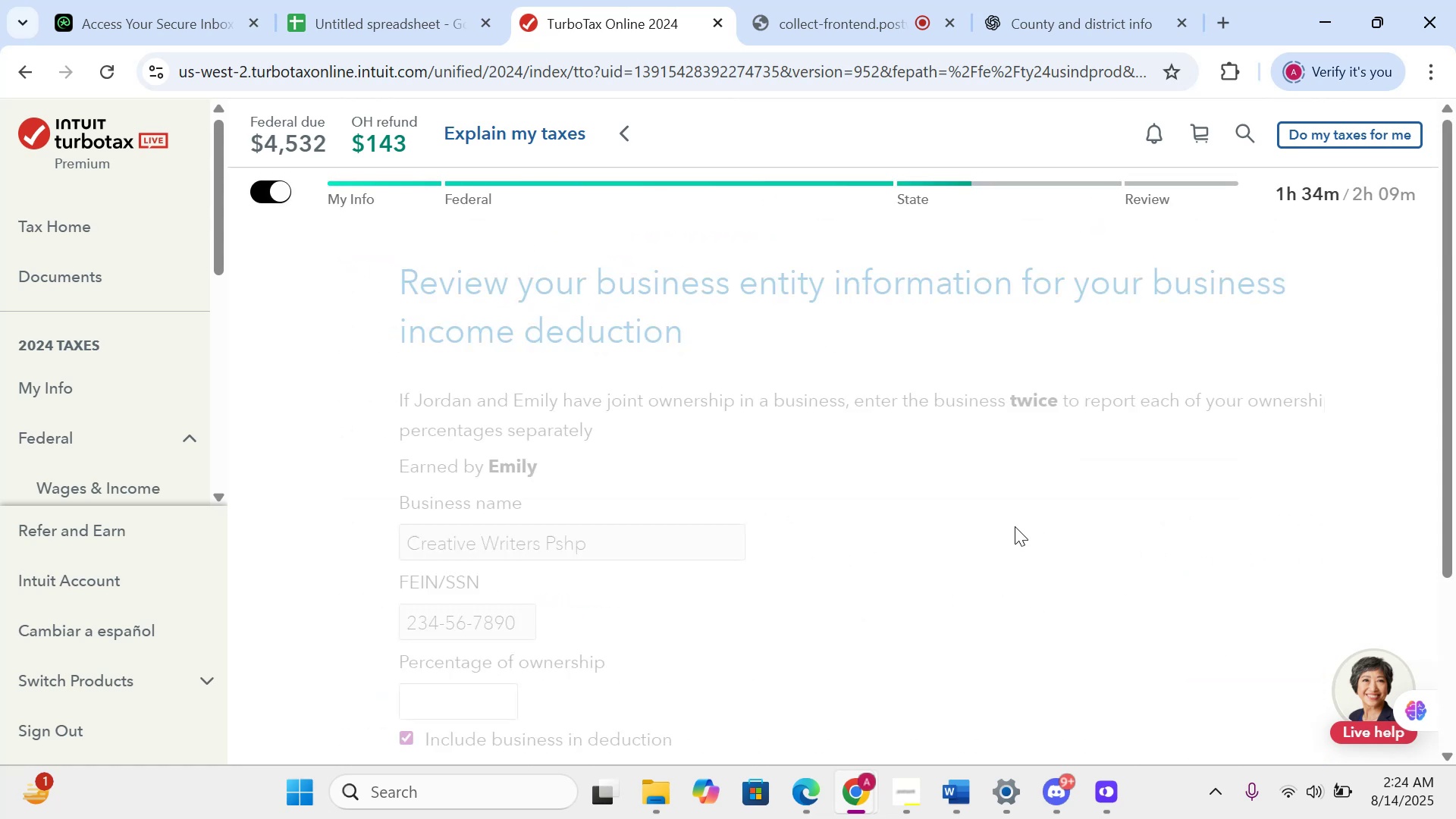 
wait(7.86)
 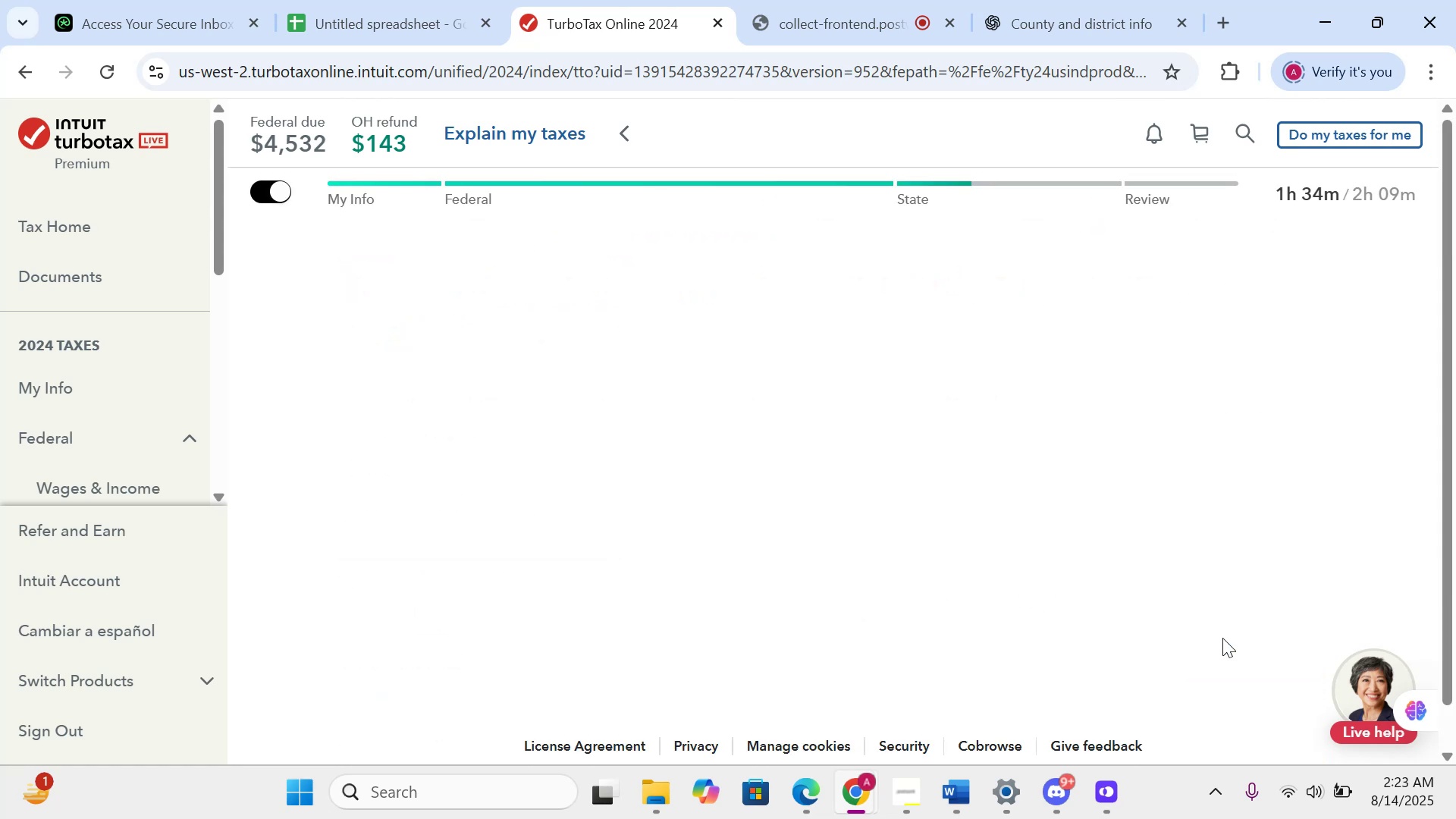 
left_click([450, 705])
 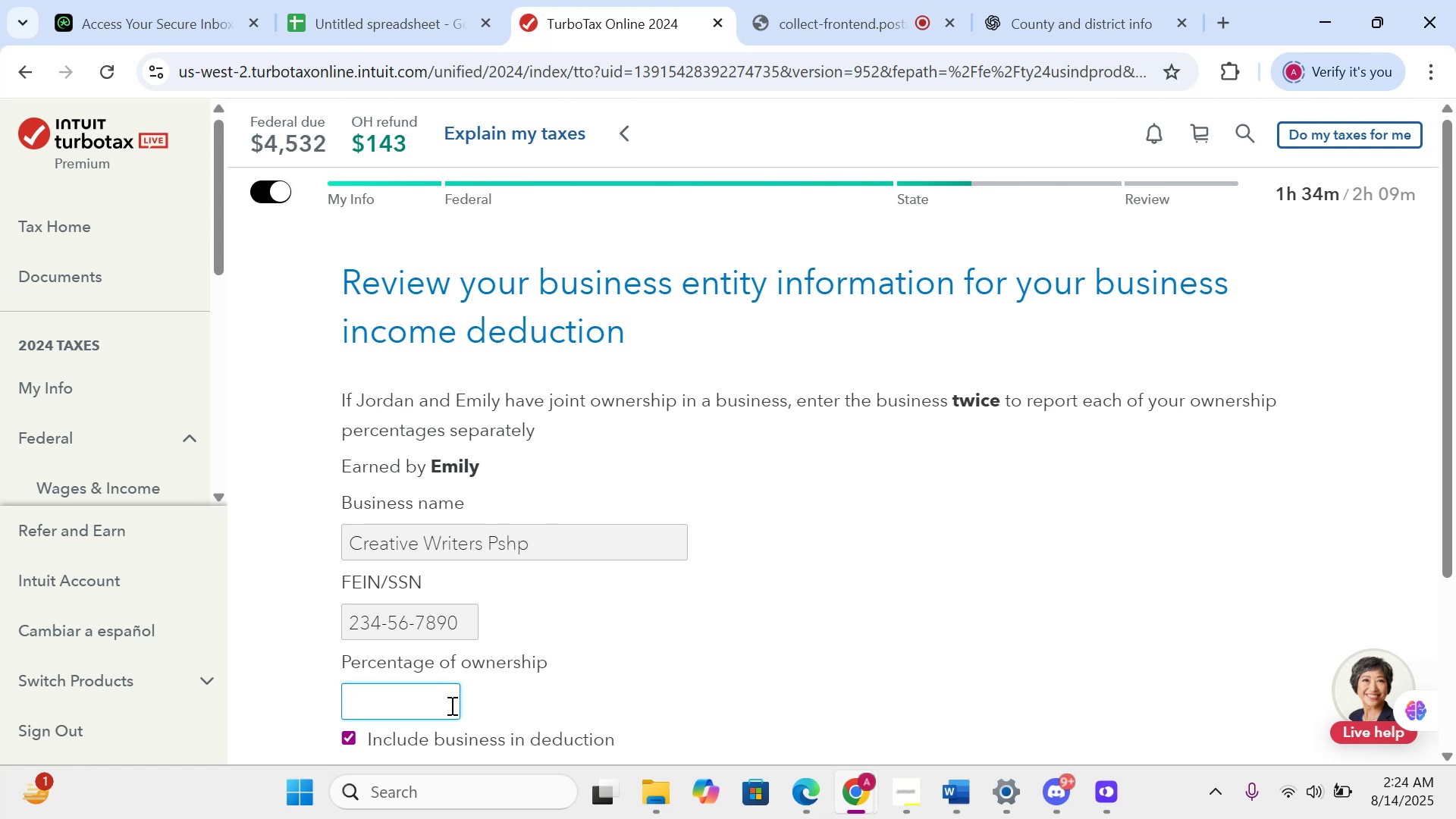 
type(10)
 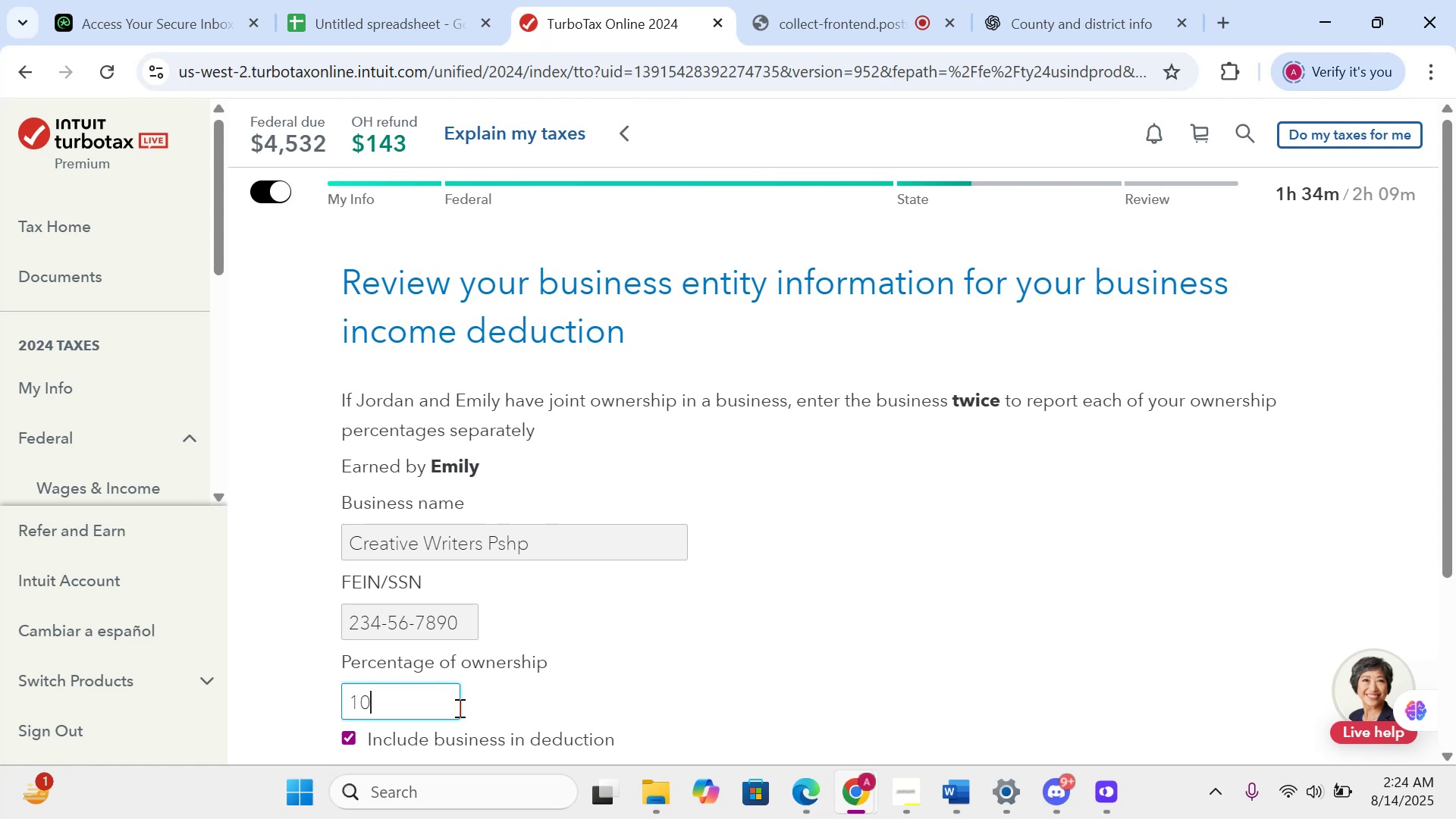 
scroll: coordinate [1188, 632], scroll_direction: down, amount: 8.0
 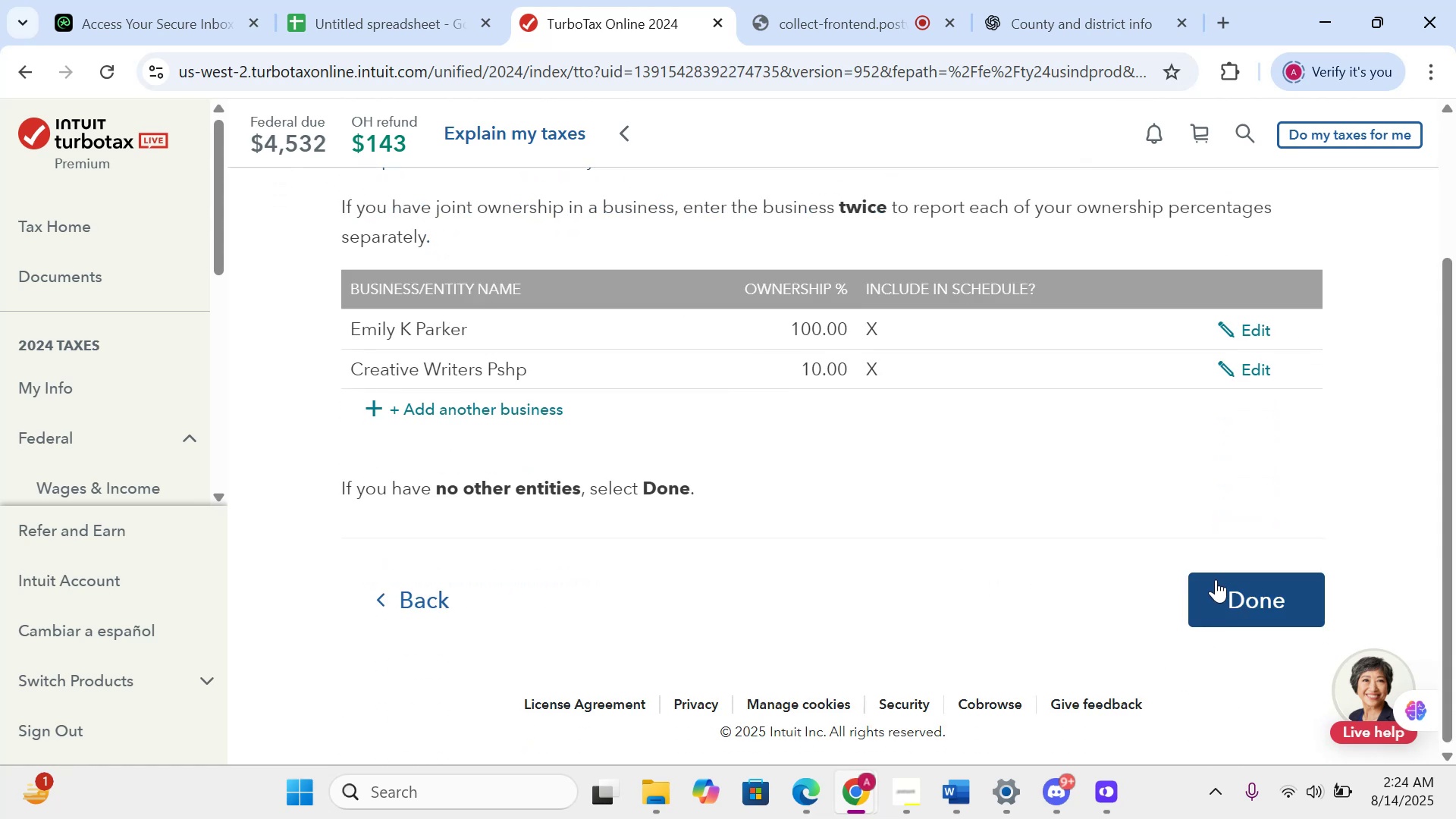 
left_click([1216, 578])
 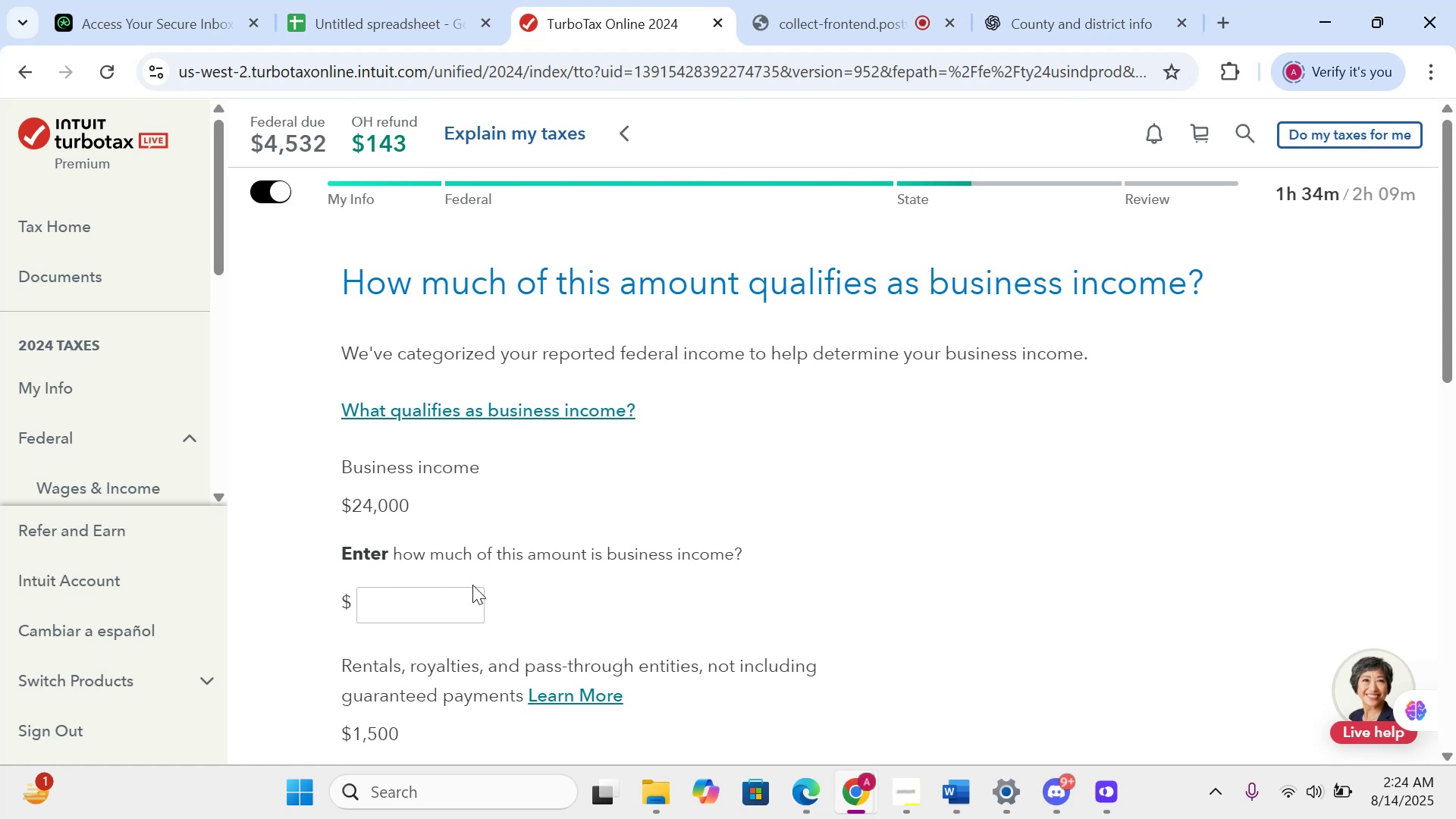 
left_click([452, 601])
 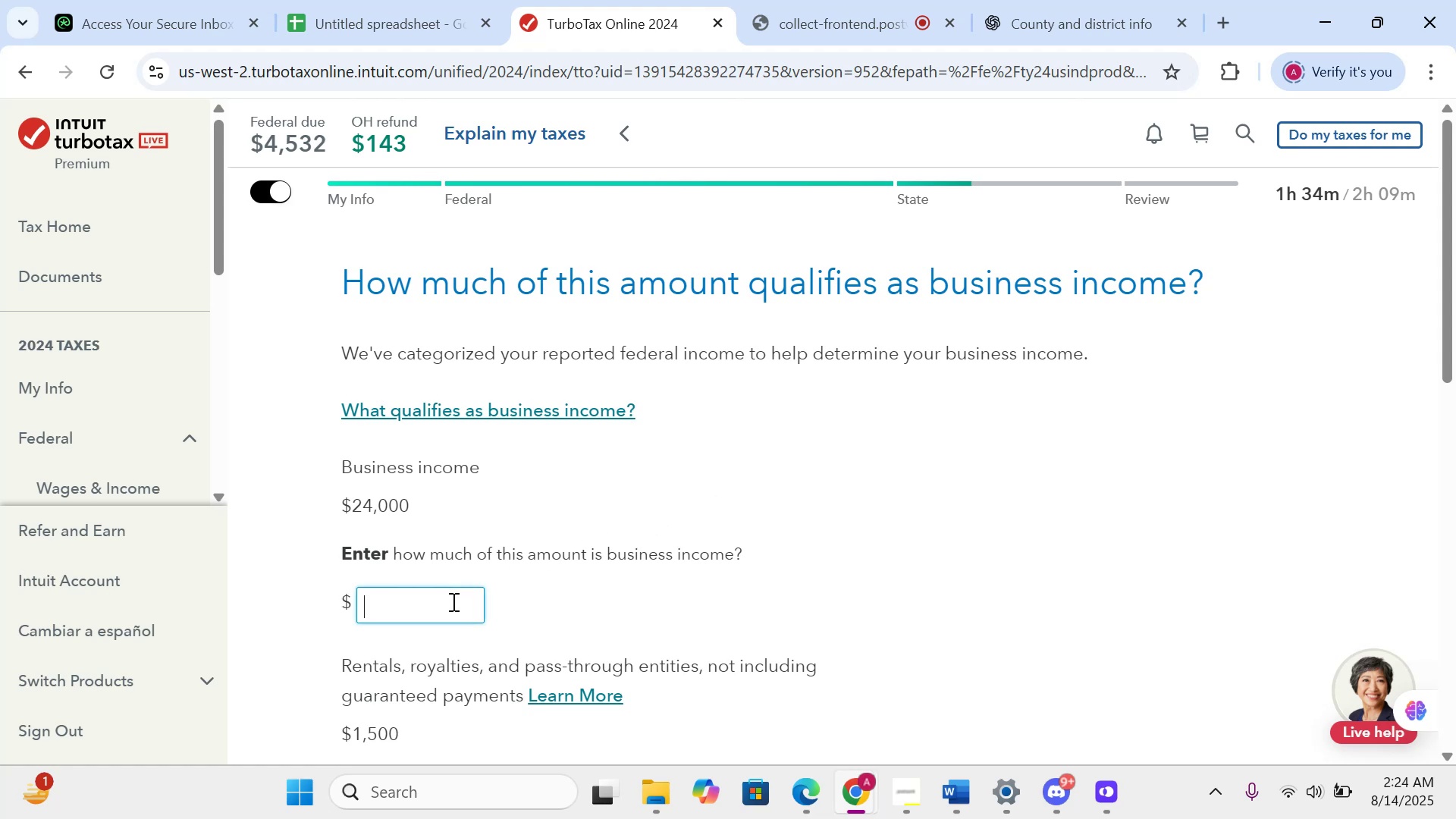 
type(24000)
 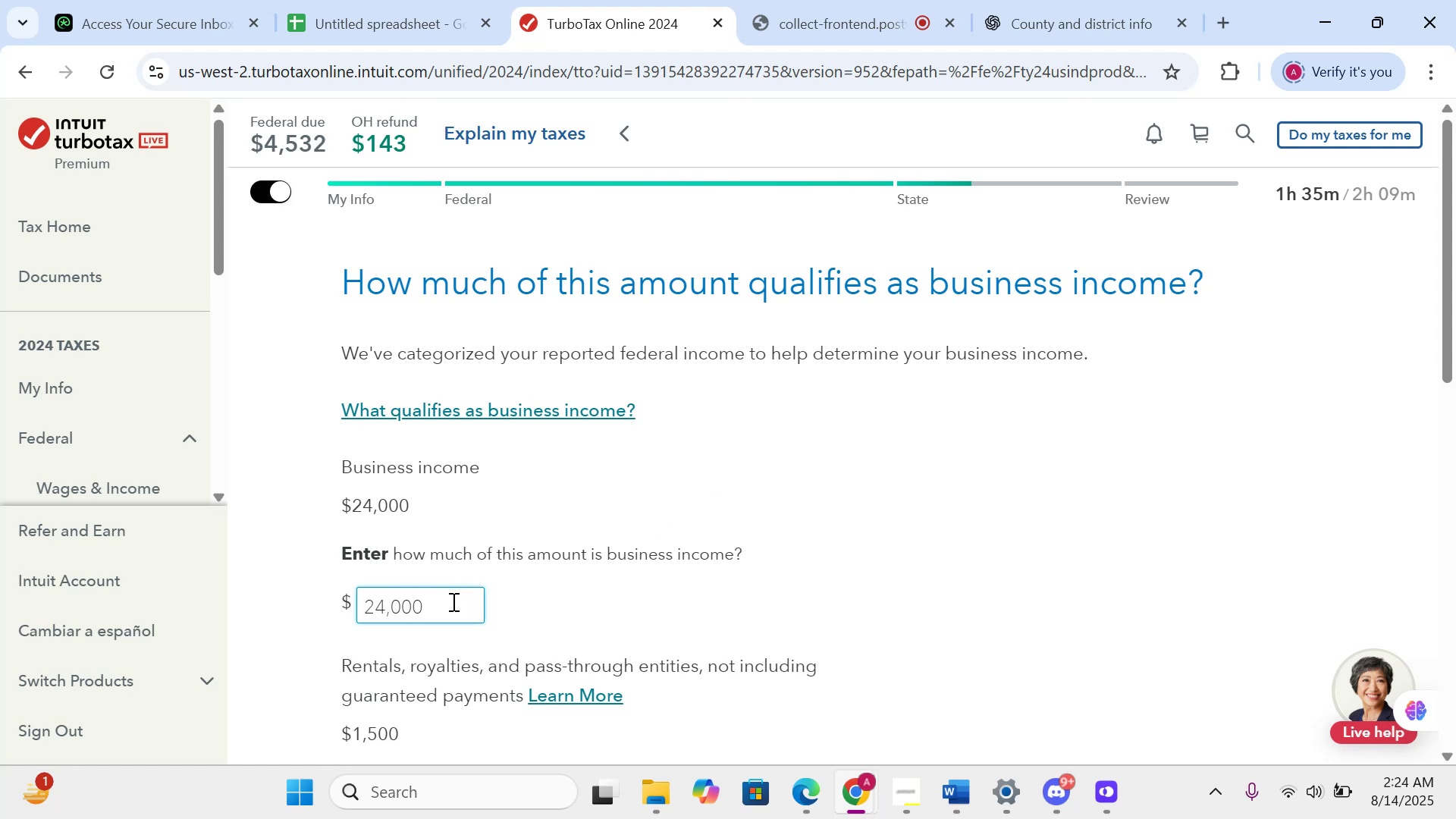 
scroll: coordinate [678, 566], scroll_direction: down, amount: 7.0
 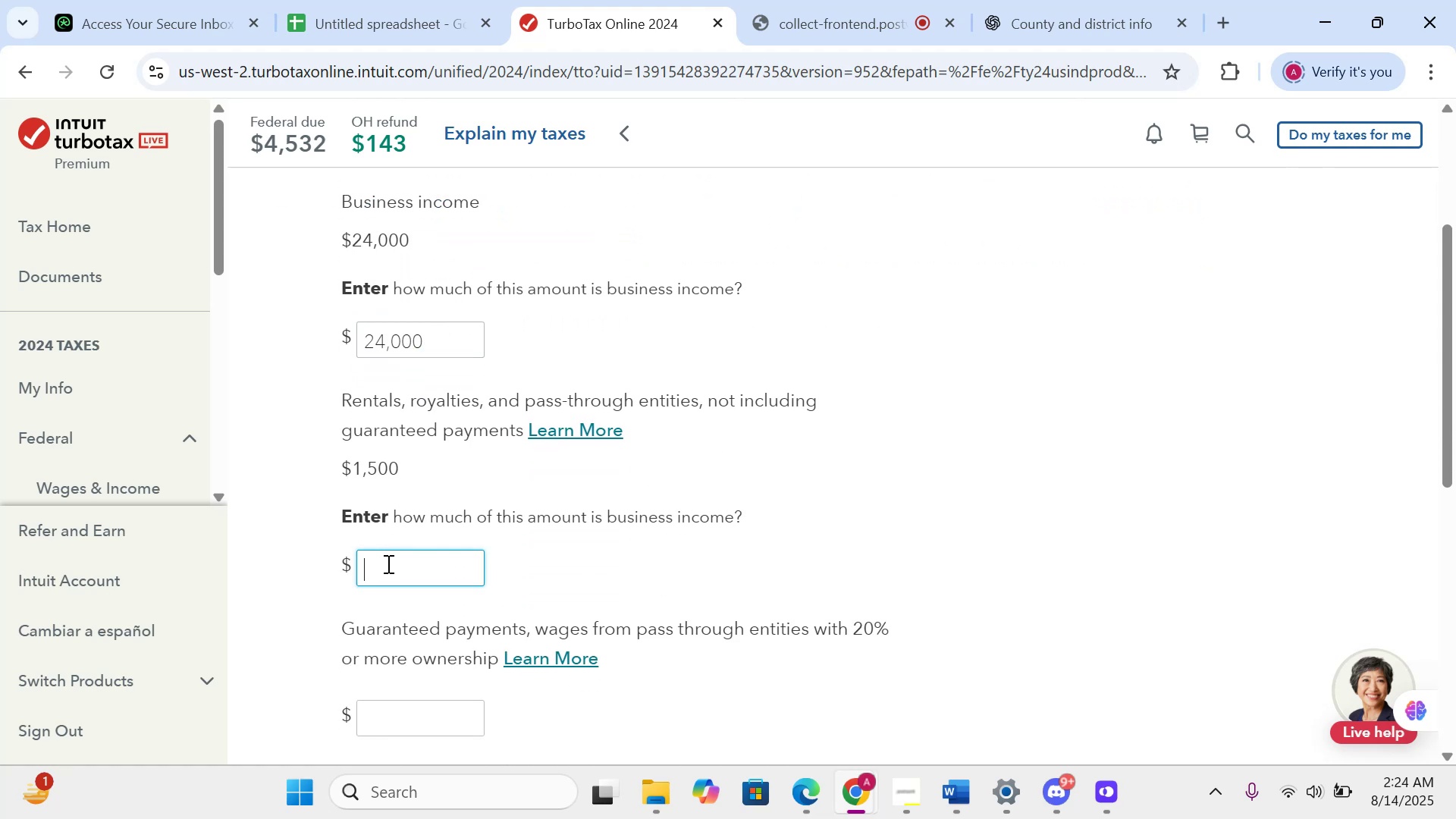 
type(1500)
 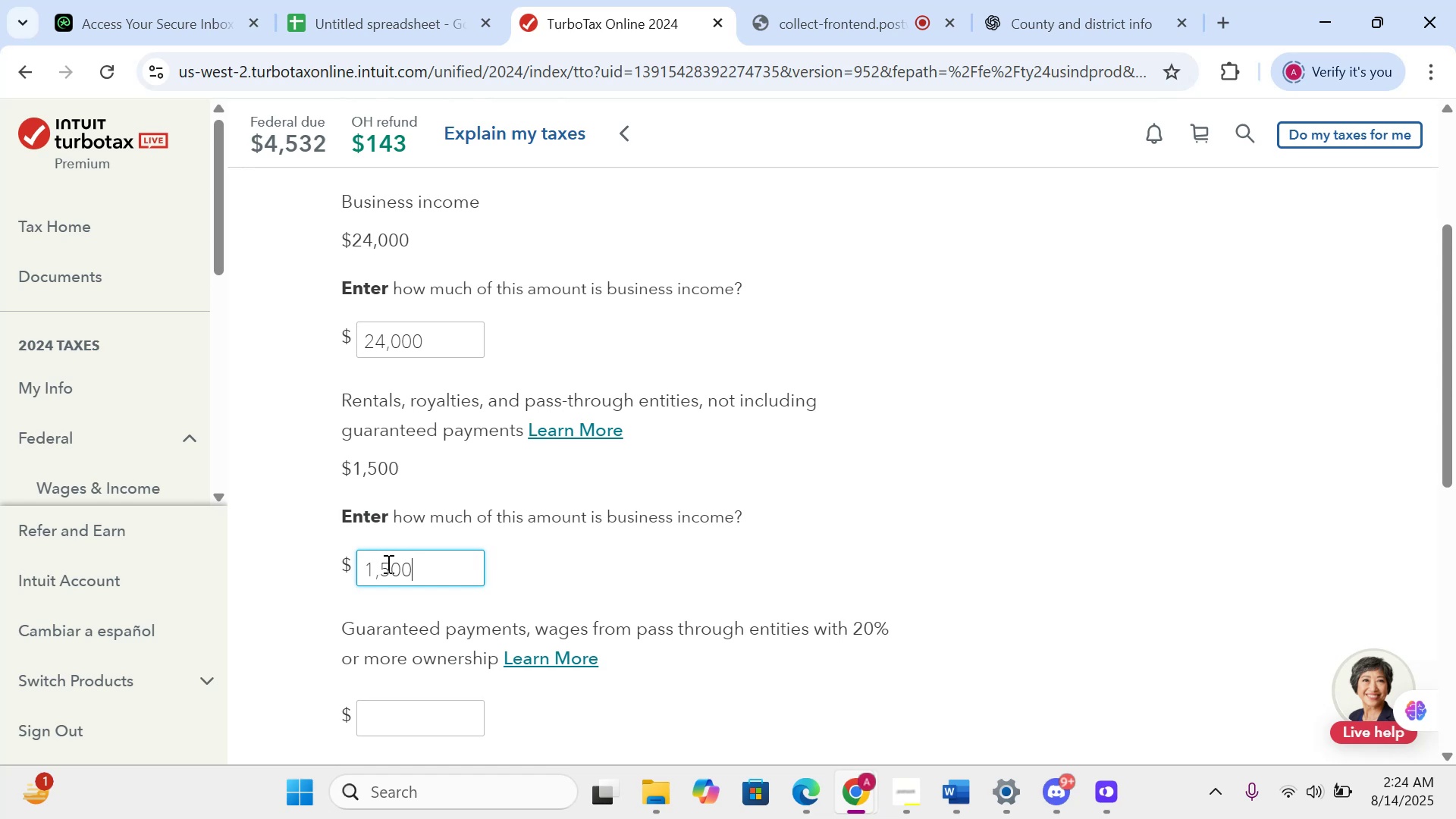 
scroll: coordinate [396, 453], scroll_direction: down, amount: 13.0
 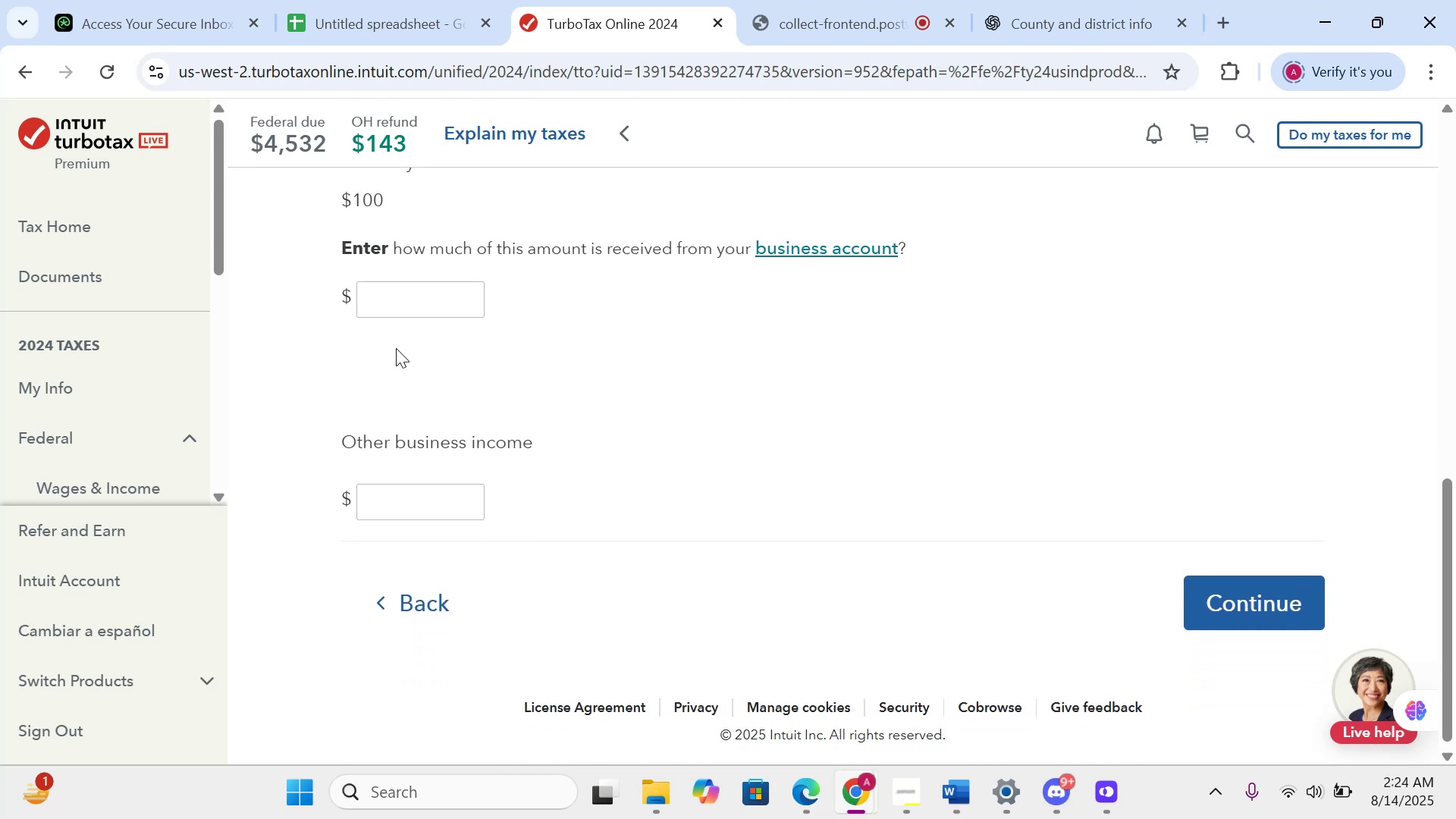 
scroll: coordinate [396, 339], scroll_direction: down, amount: 2.0
 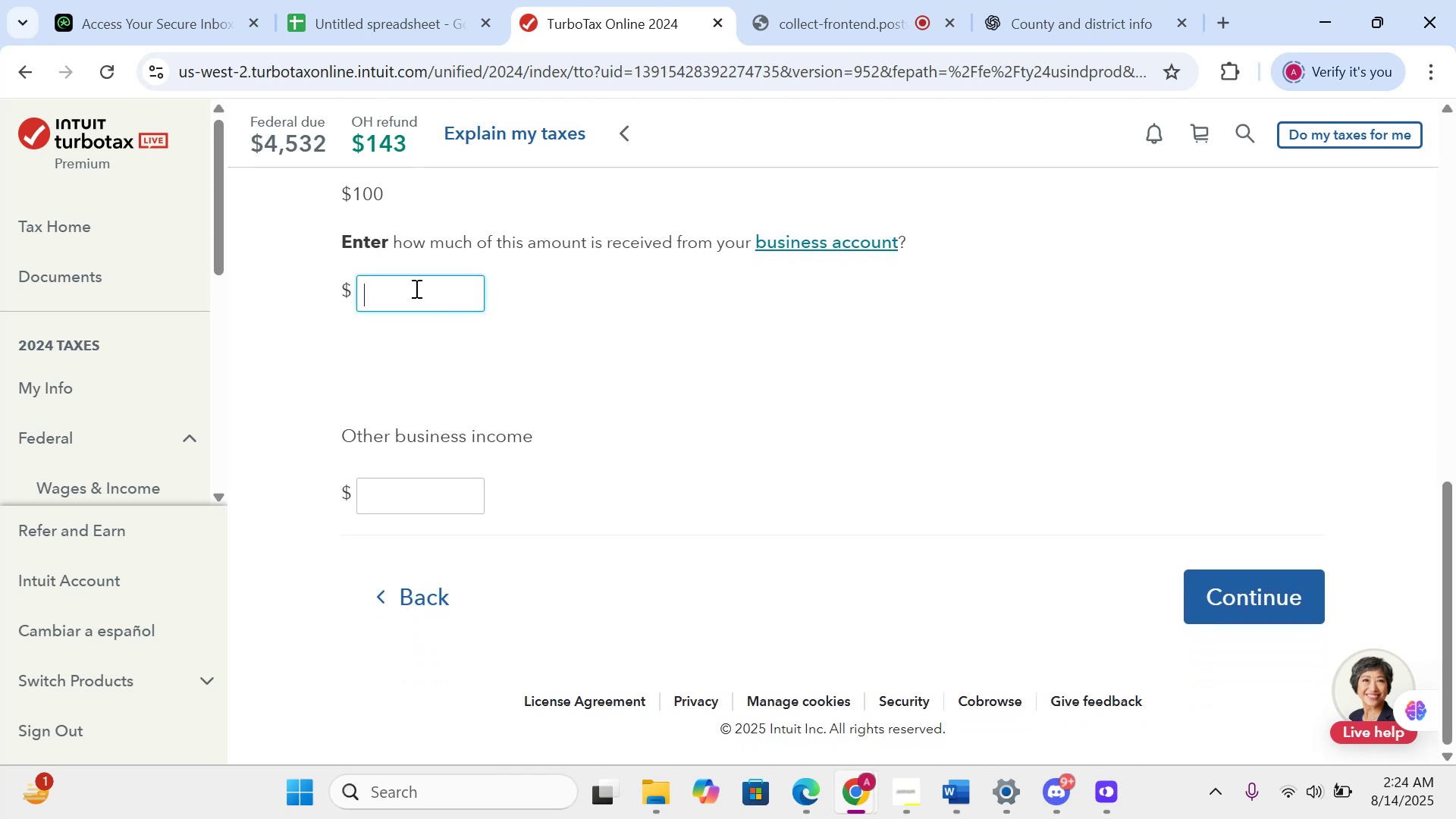 
type(100)
 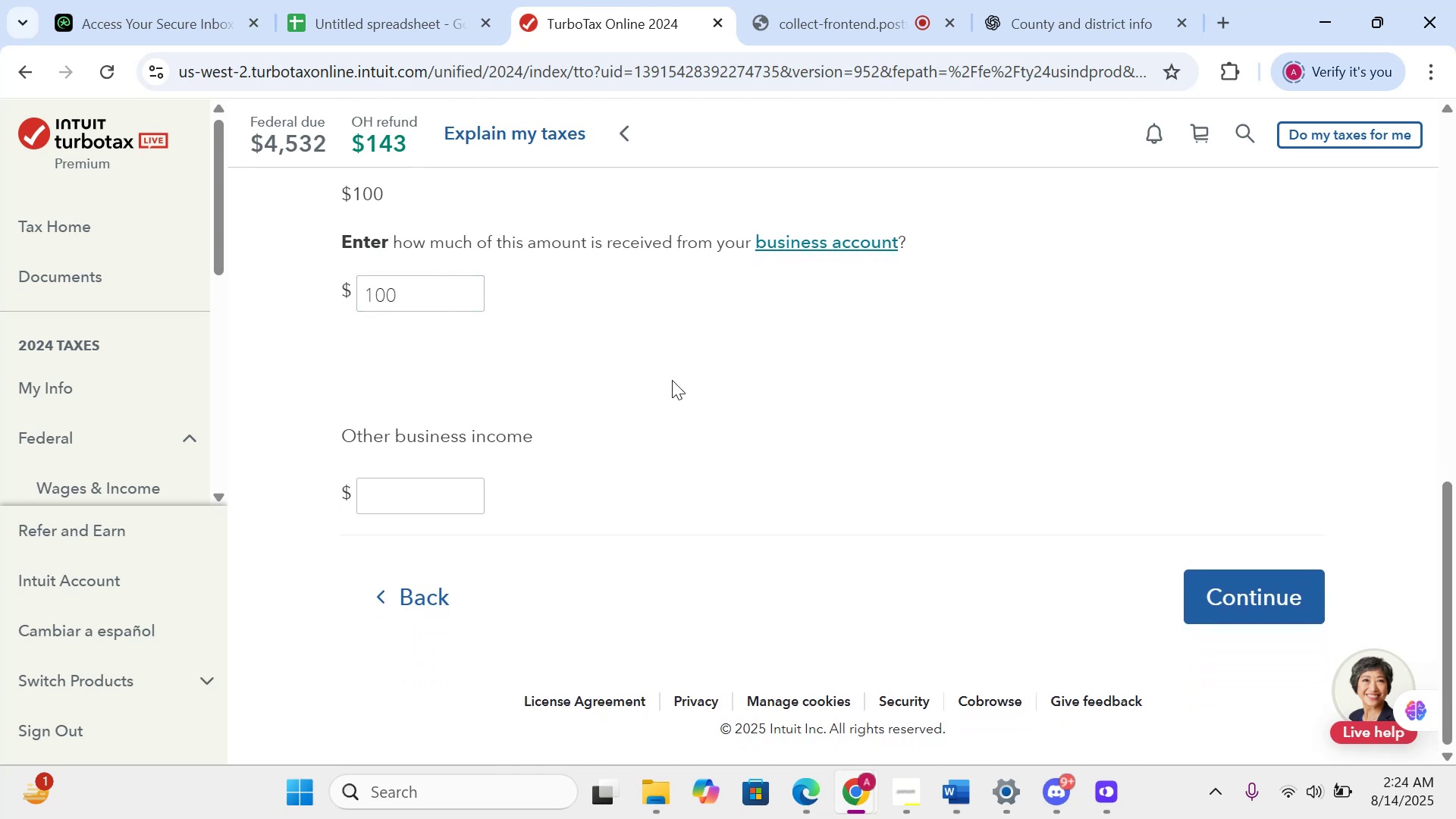 
scroll: coordinate [742, 431], scroll_direction: down, amount: 9.0
 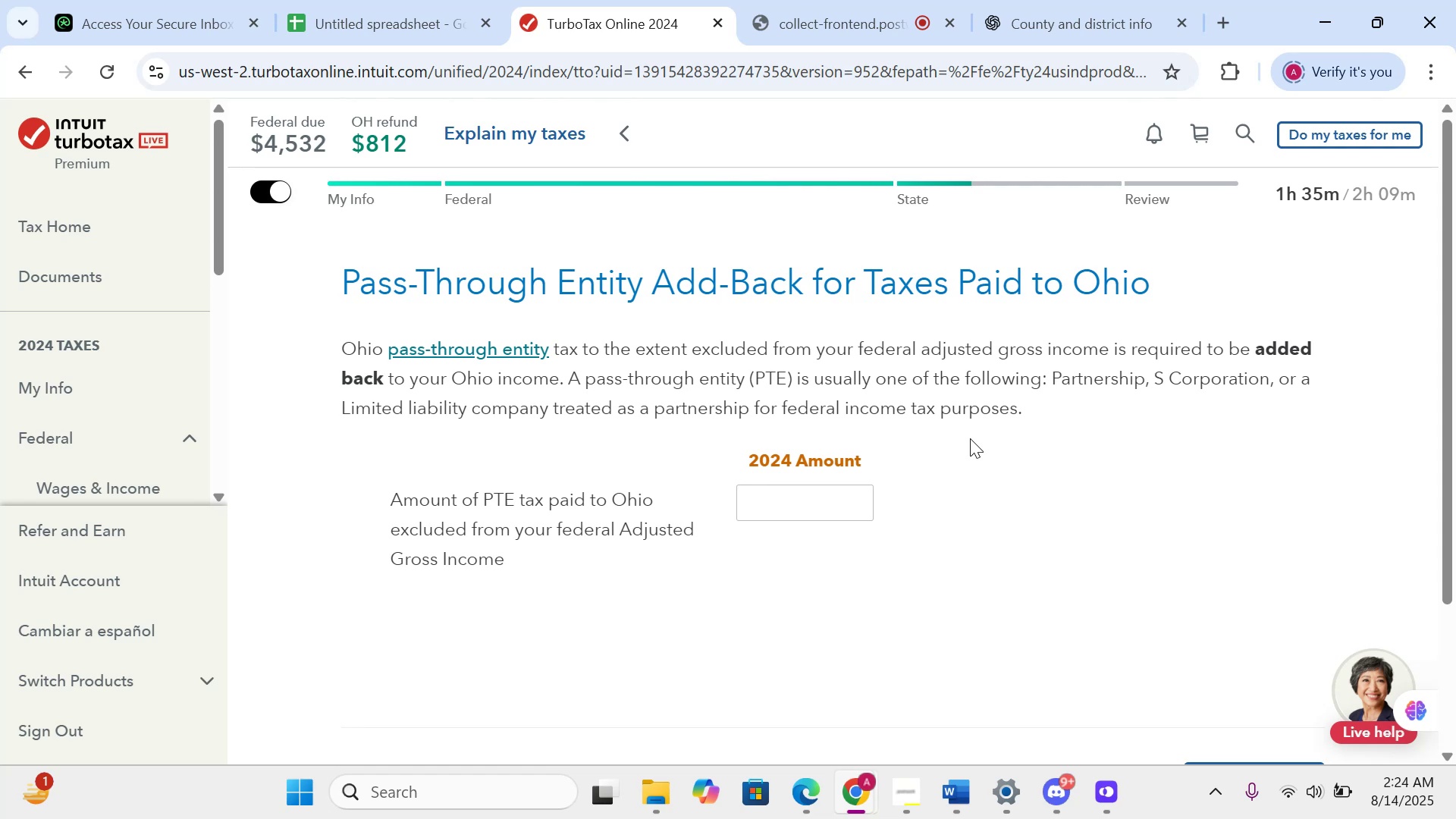 
wait(15.3)
 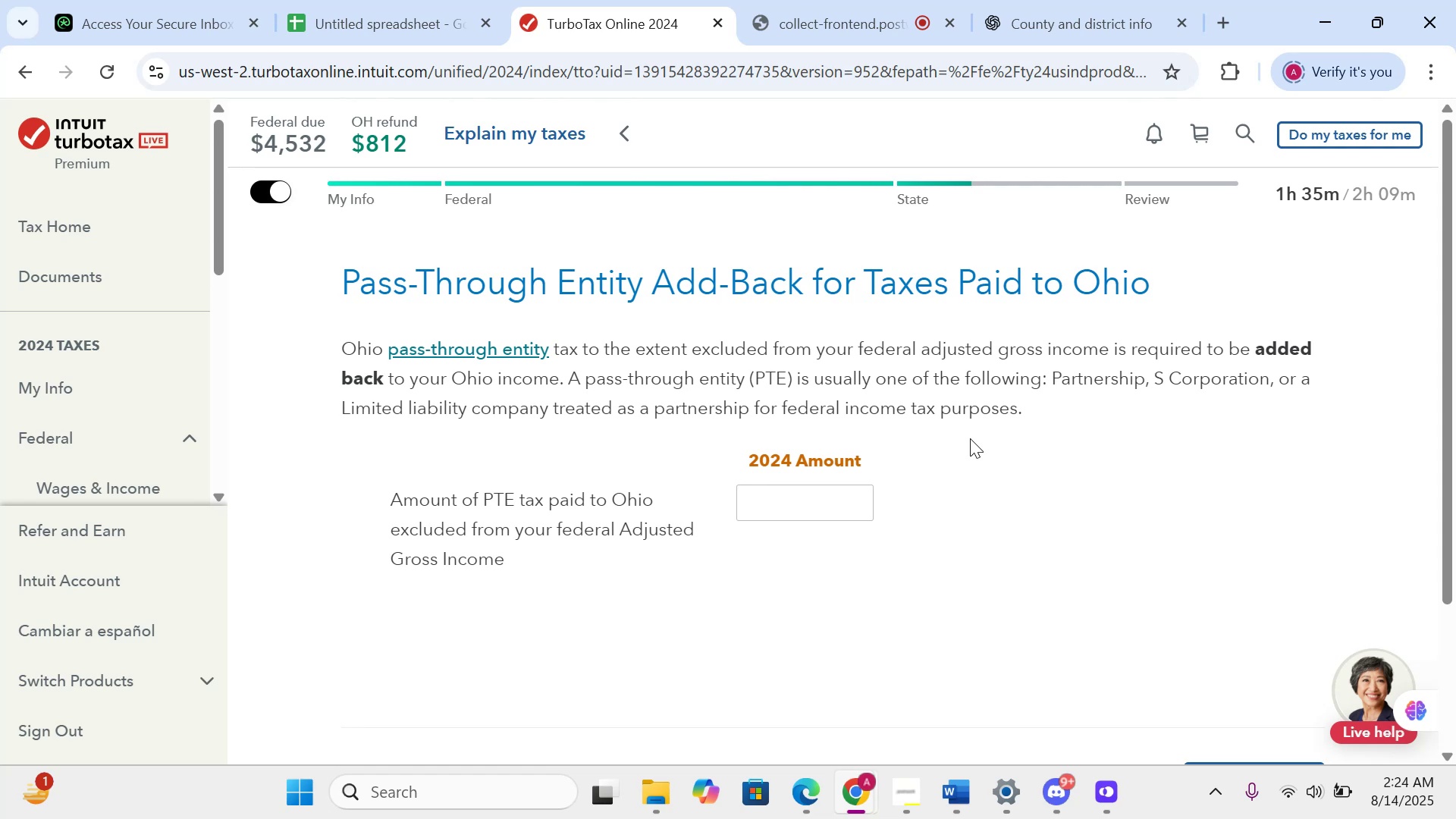 
scroll: coordinate [777, 531], scroll_direction: down, amount: 8.0
 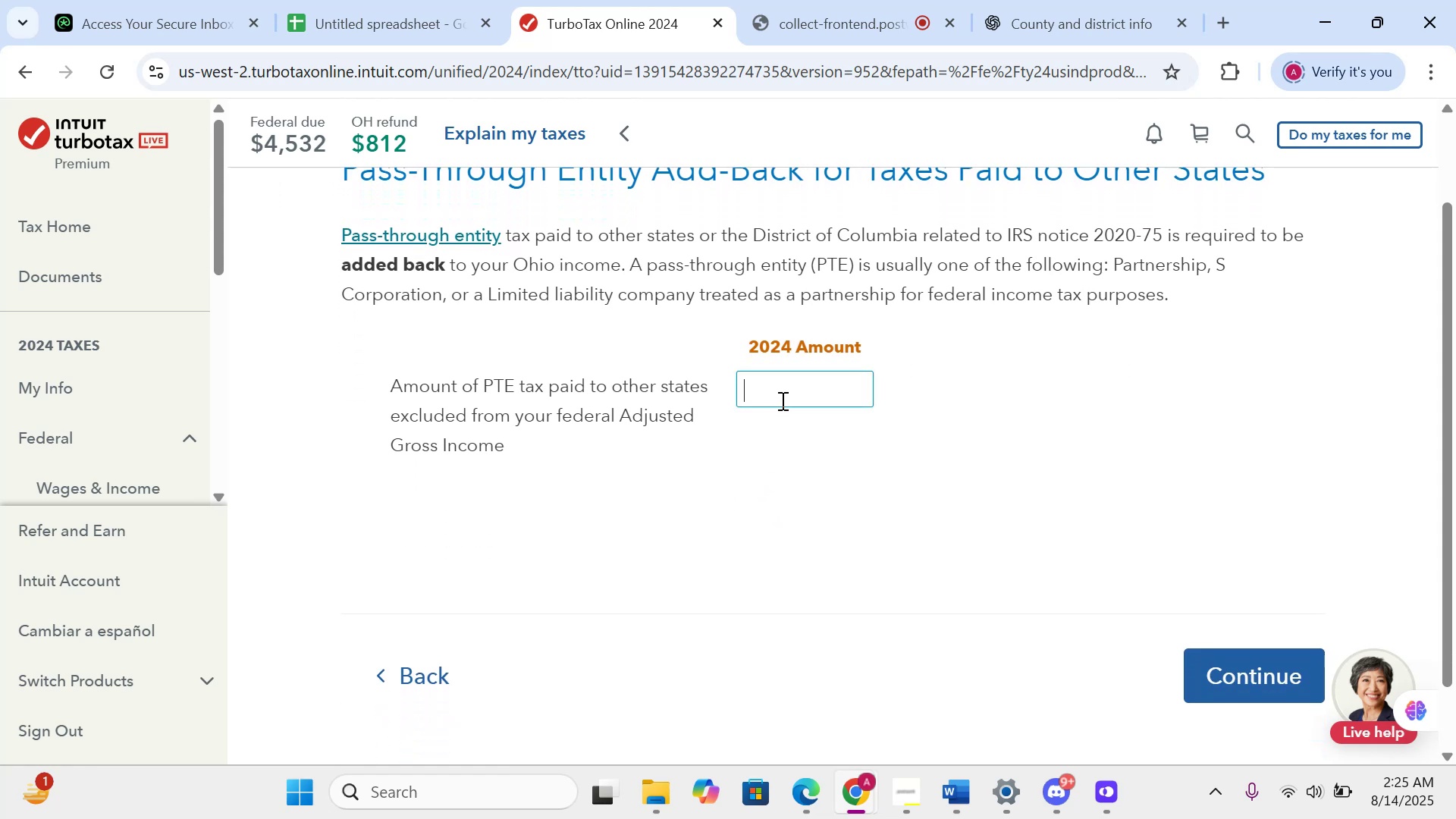 
wait(5.21)
 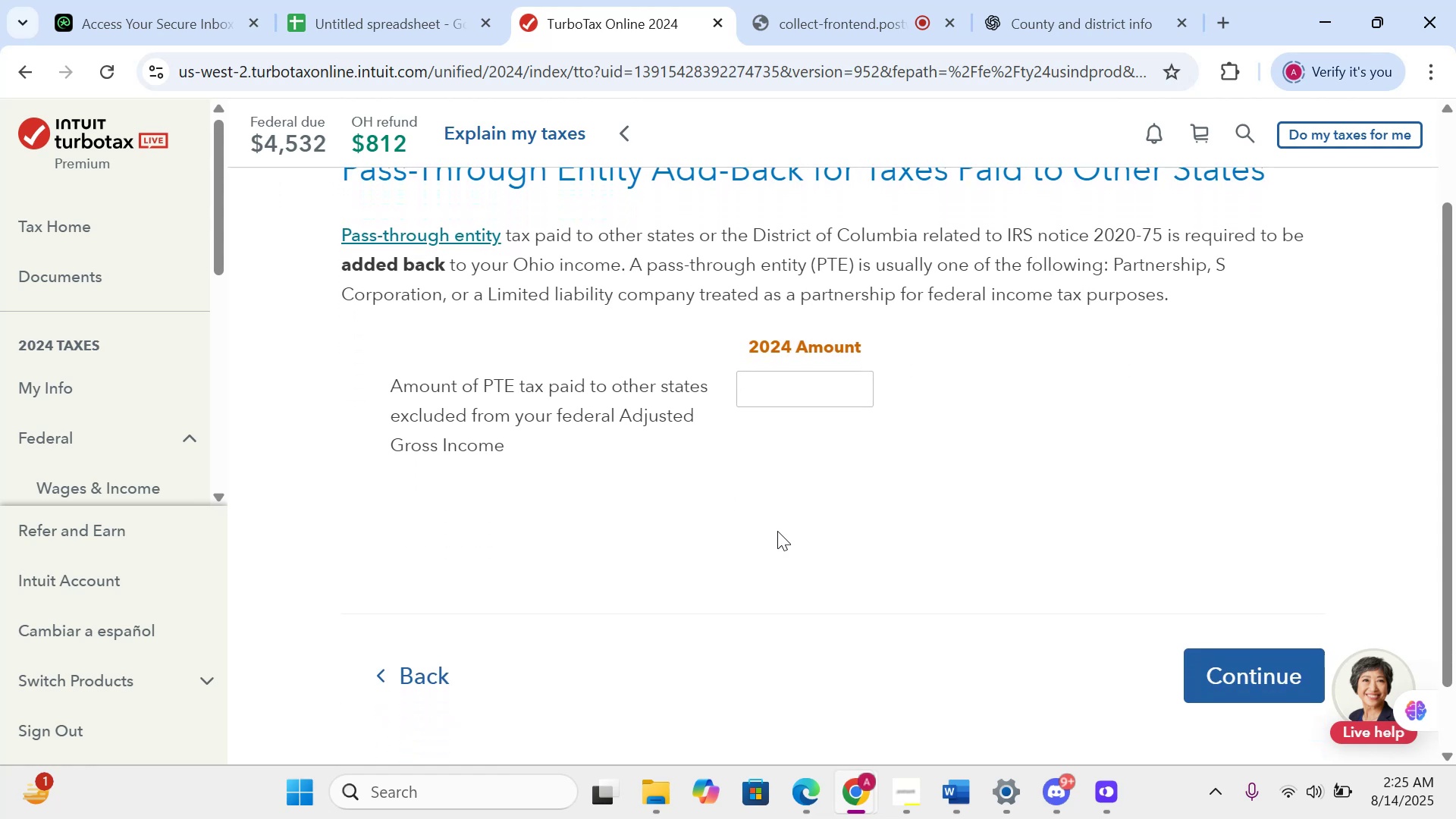 
key(0)
 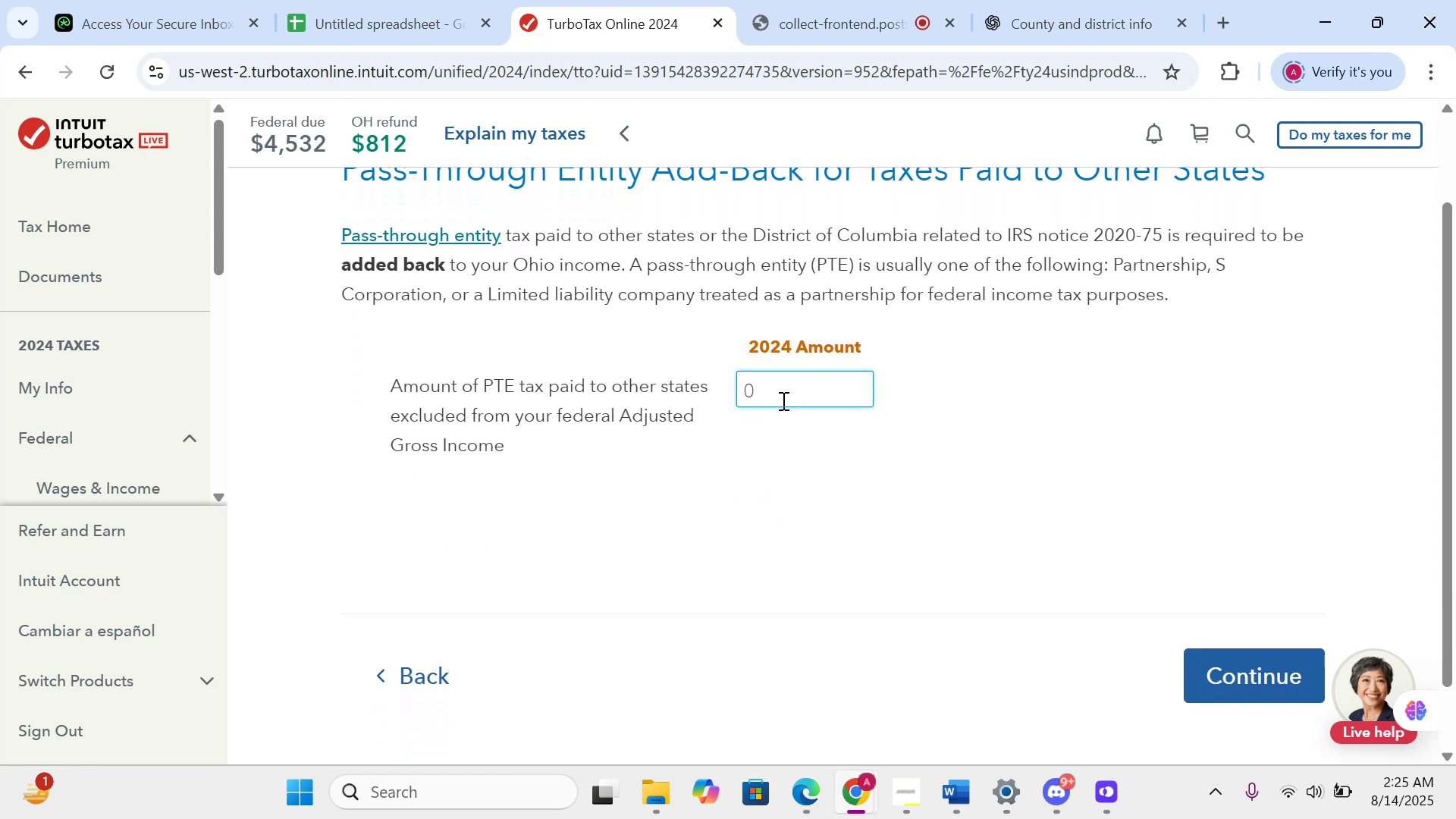 
left_click_drag(start_coordinate=[1001, 418], to_coordinate=[1028, 431])
 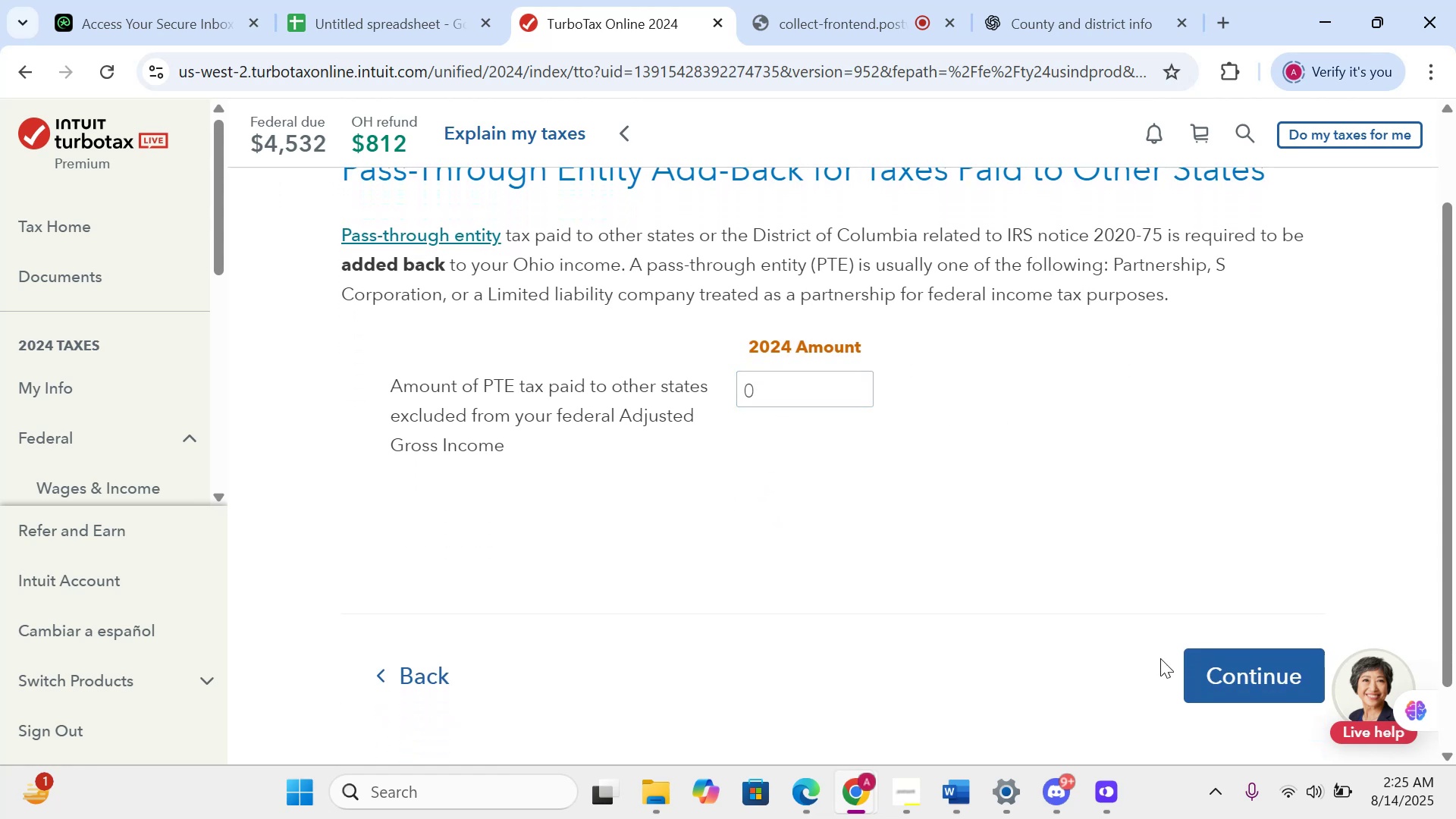 
left_click_drag(start_coordinate=[1194, 684], to_coordinate=[1202, 685])
 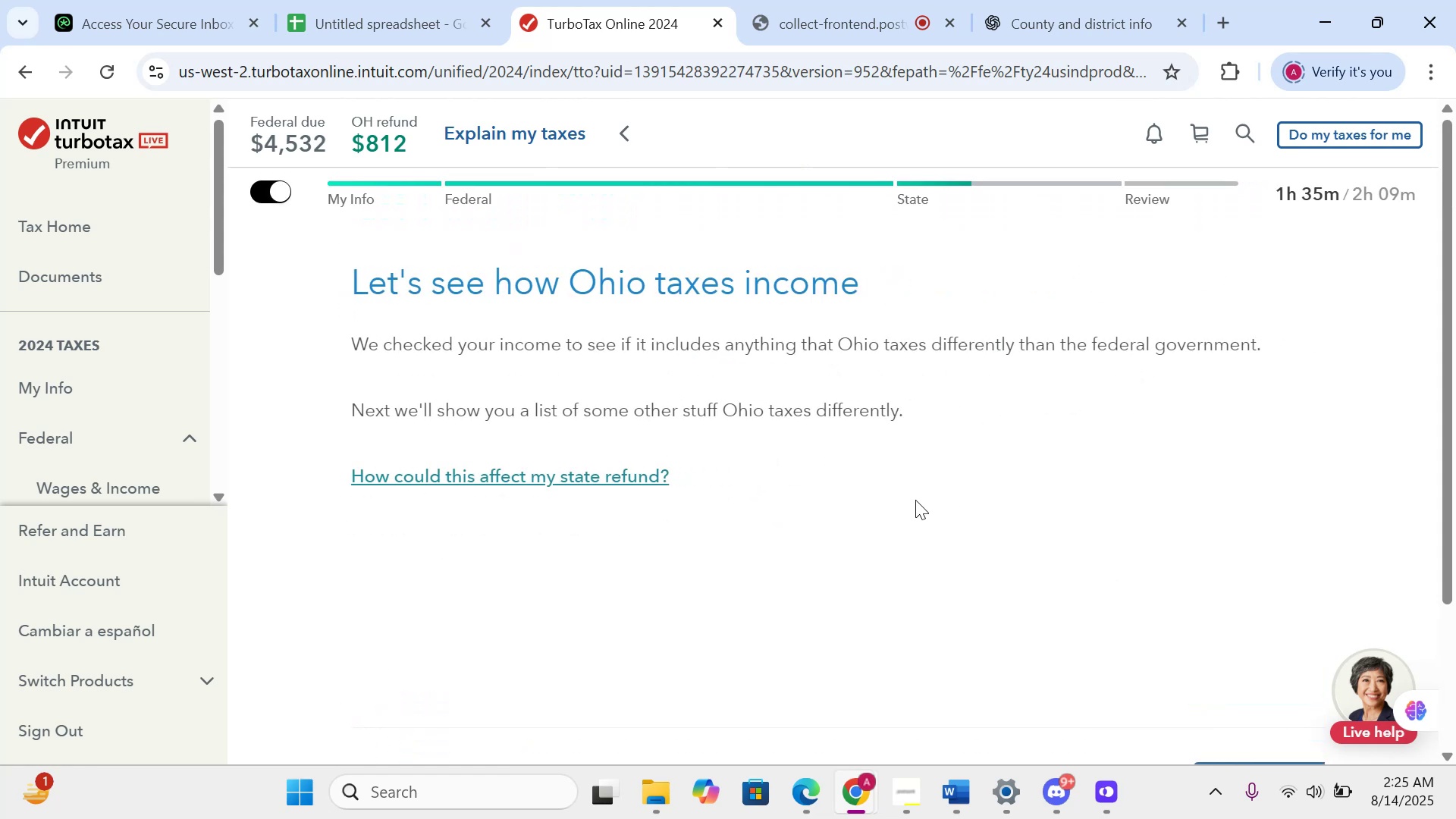 
scroll: coordinate [914, 500], scroll_direction: down, amount: 4.0
 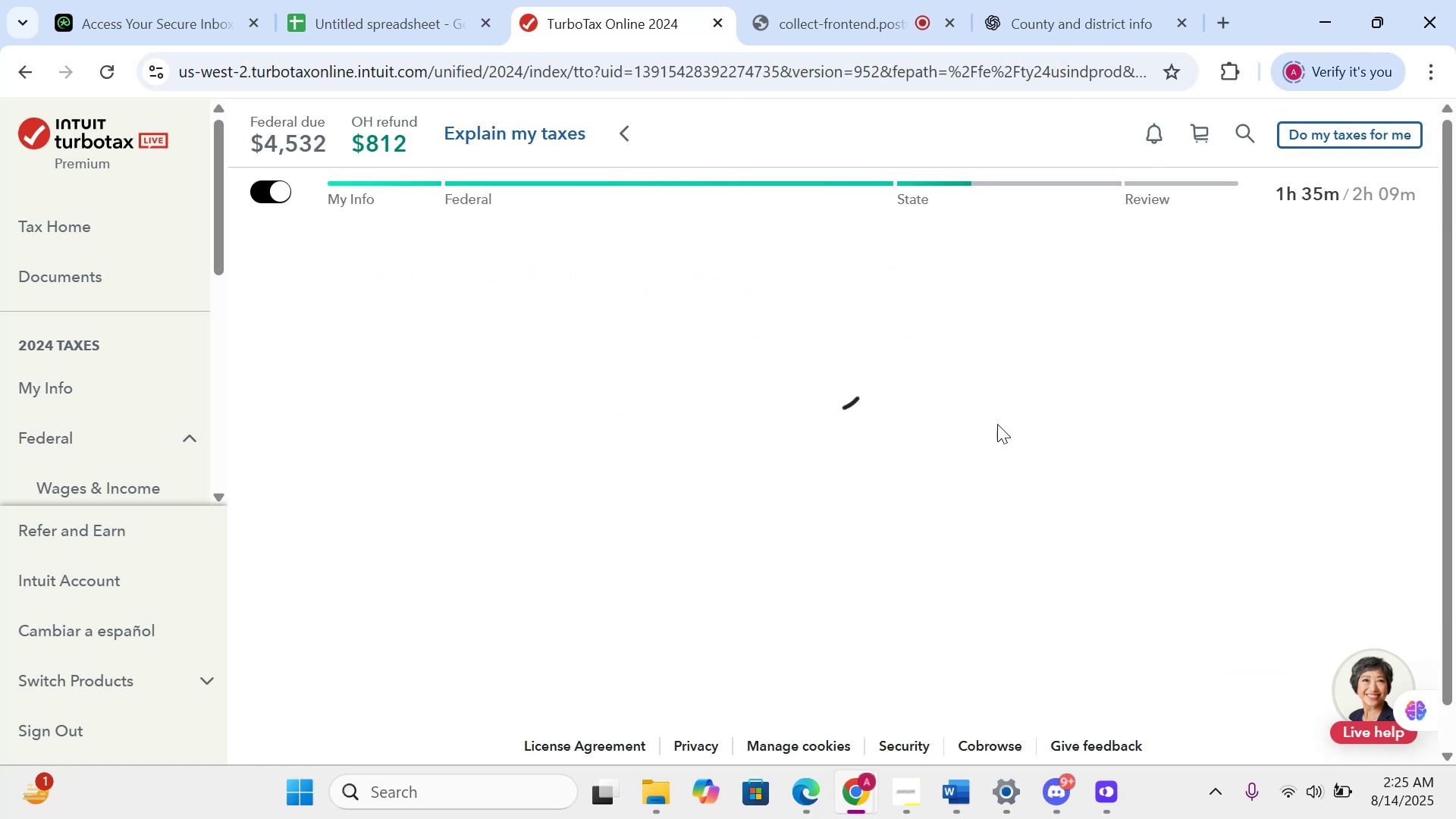 
wait(5.08)
 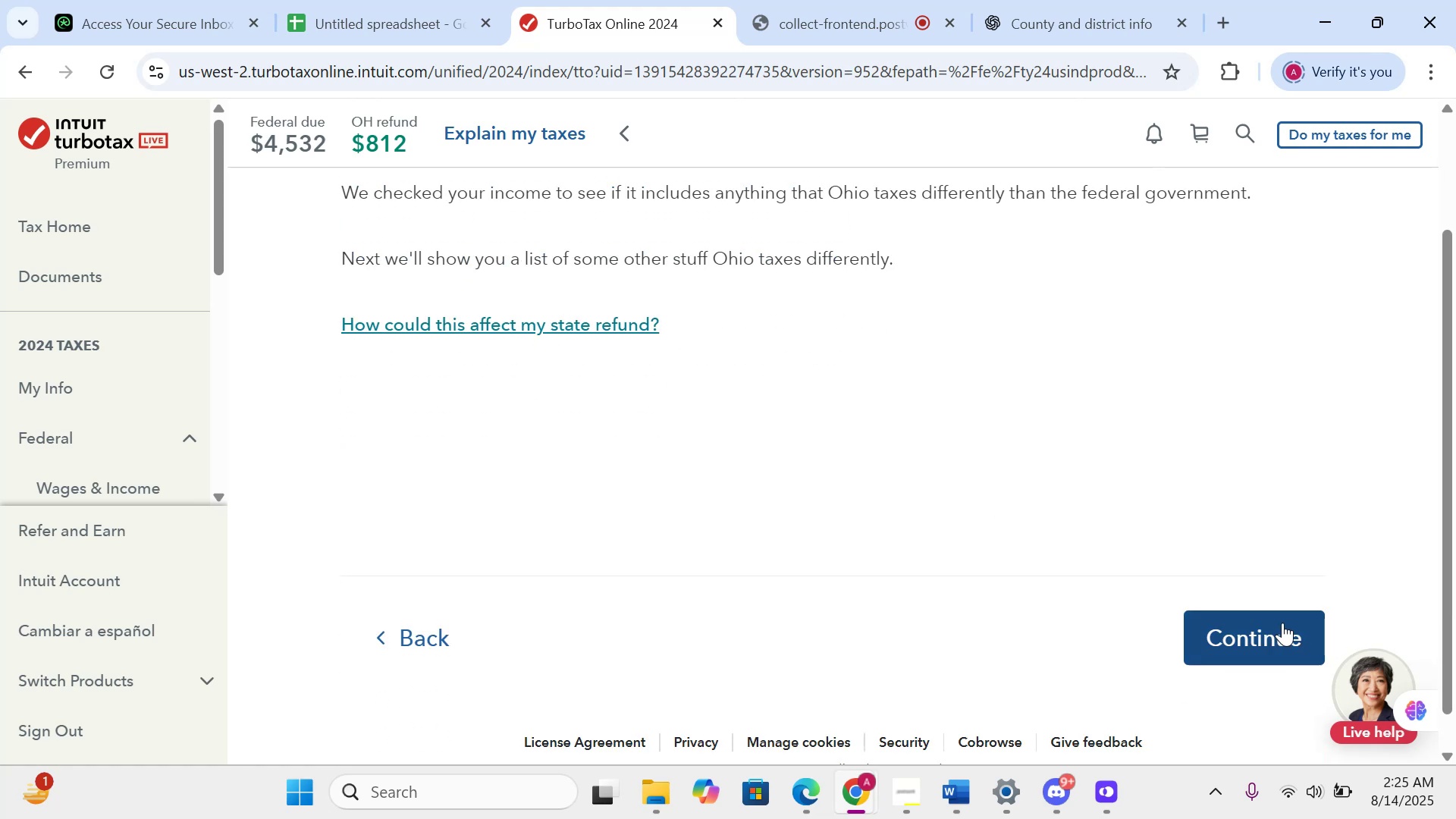 
scroll: coordinate [1010, 463], scroll_direction: down, amount: 17.0
 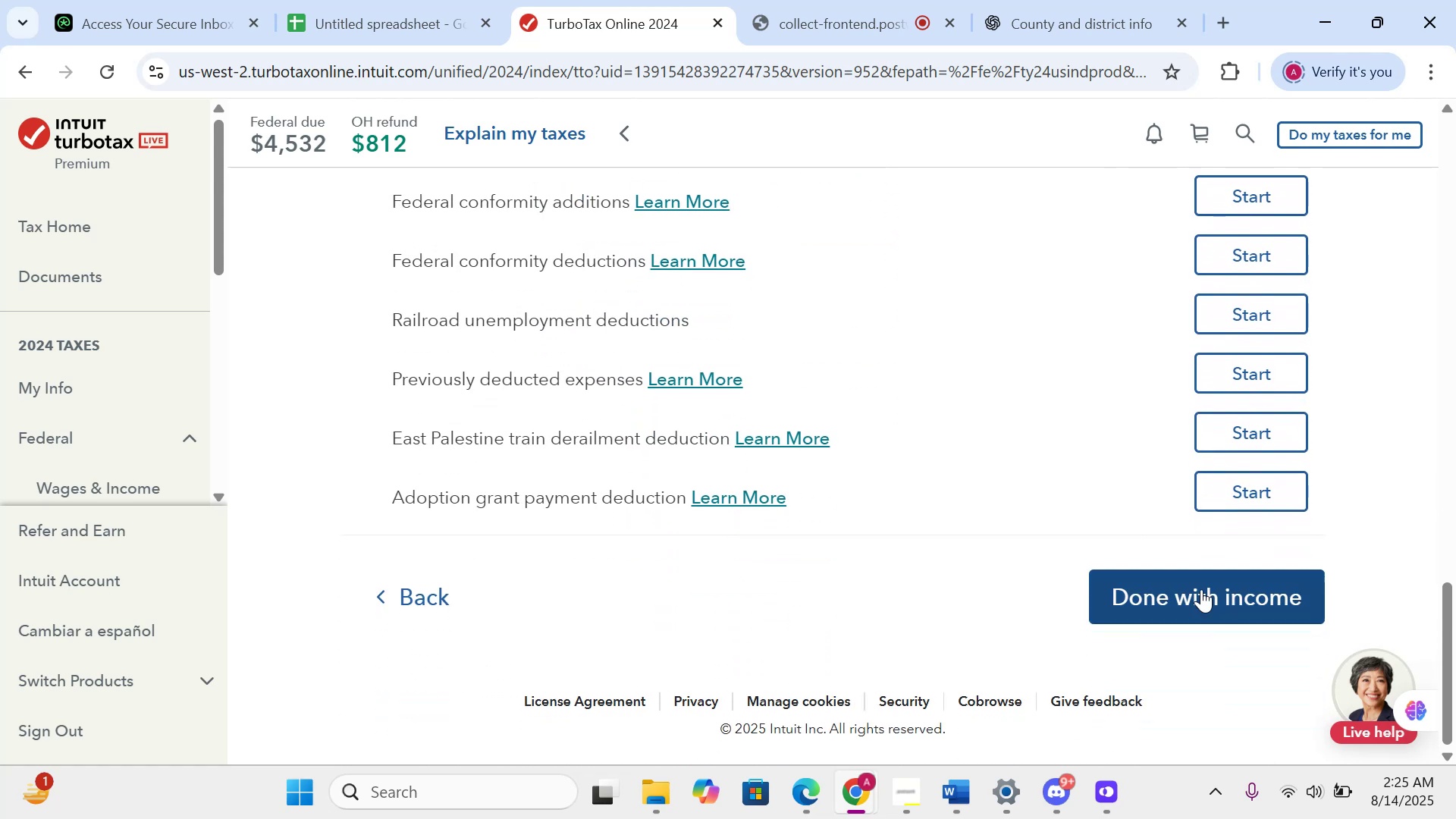 
left_click([1232, 625])
 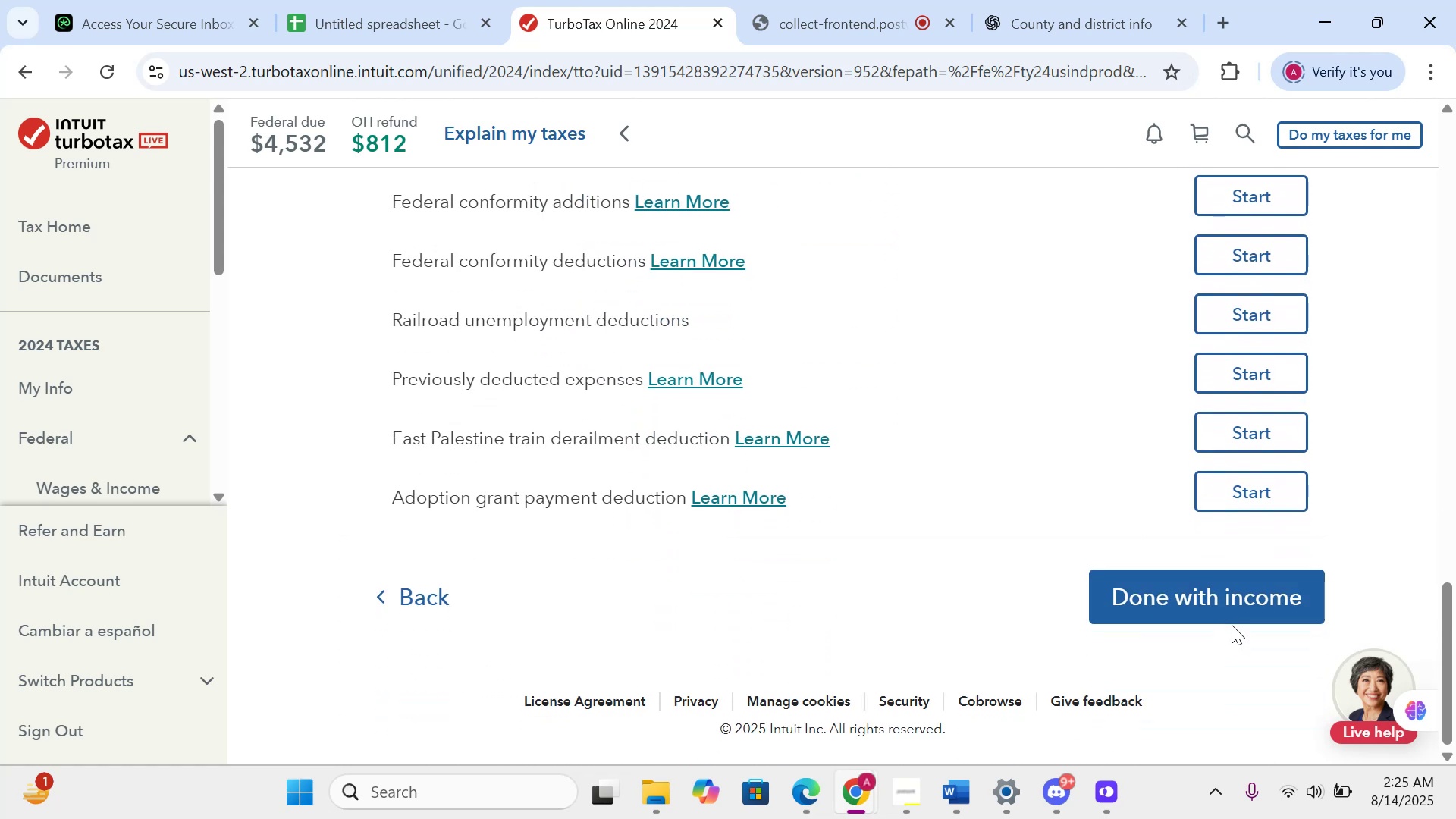 
left_click_drag(start_coordinate=[1210, 598], to_coordinate=[1204, 595])
 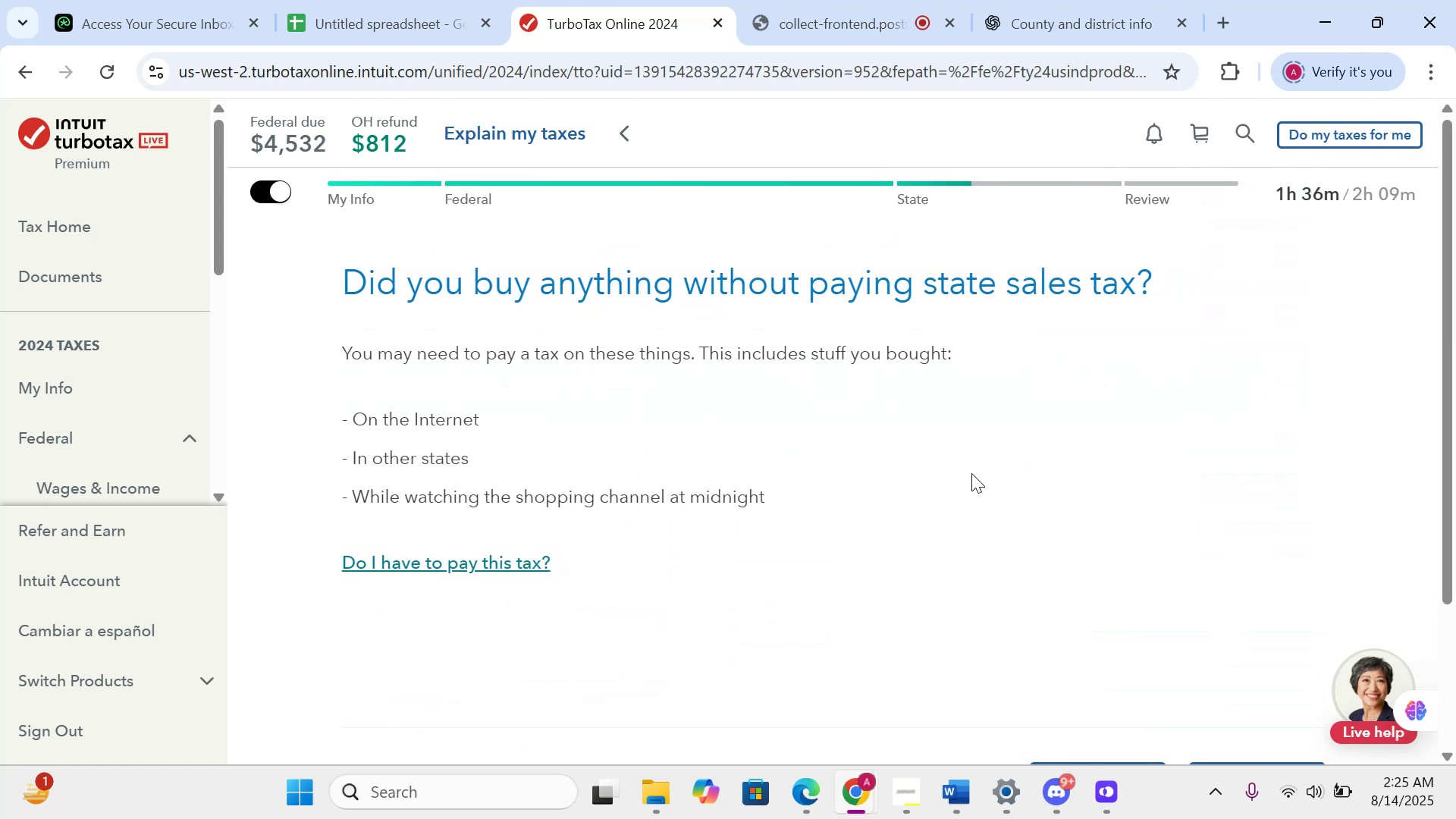 
scroll: coordinate [971, 473], scroll_direction: down, amount: 4.0
 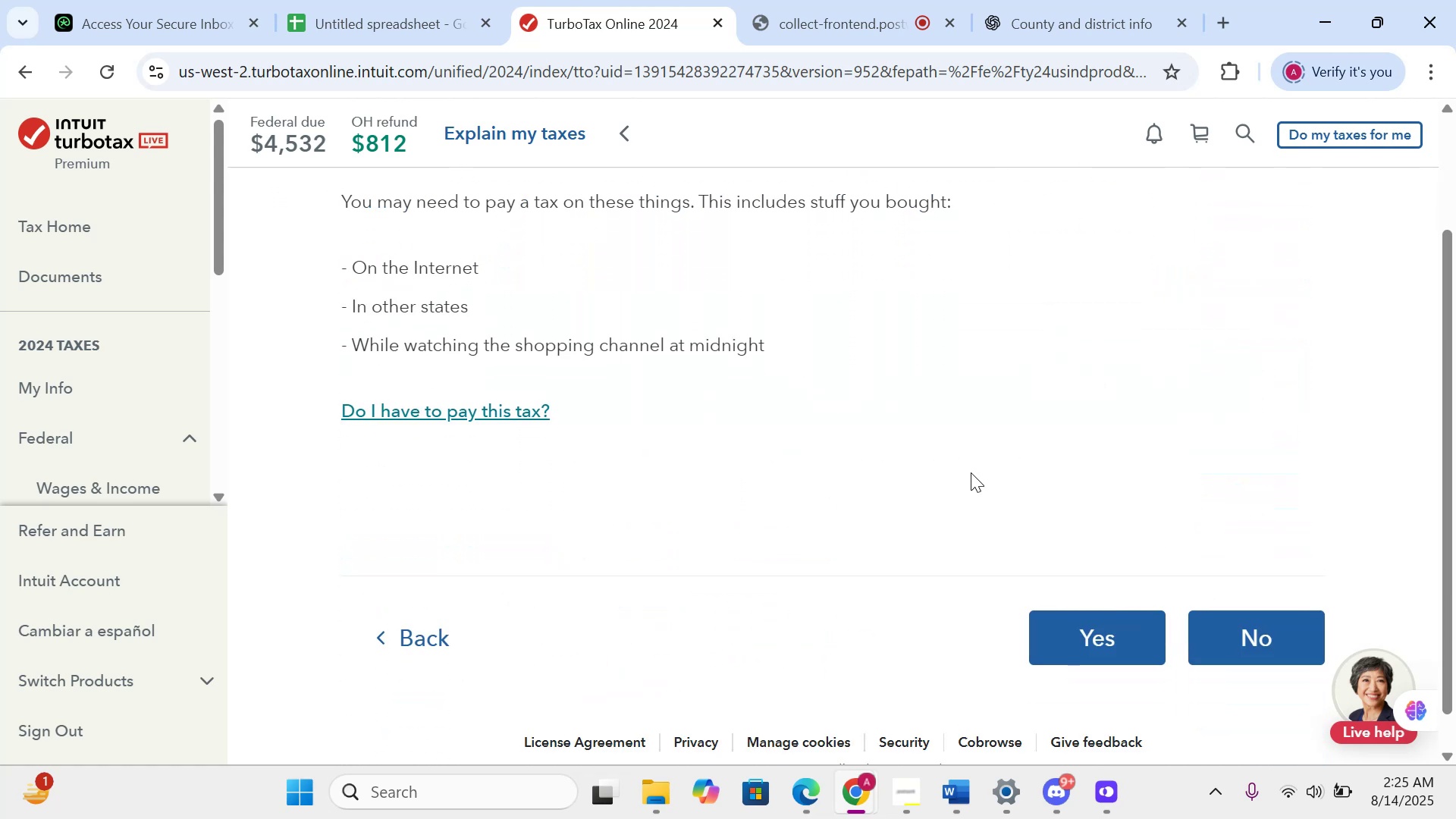 
scroll: coordinate [1076, 538], scroll_direction: up, amount: 4.0
 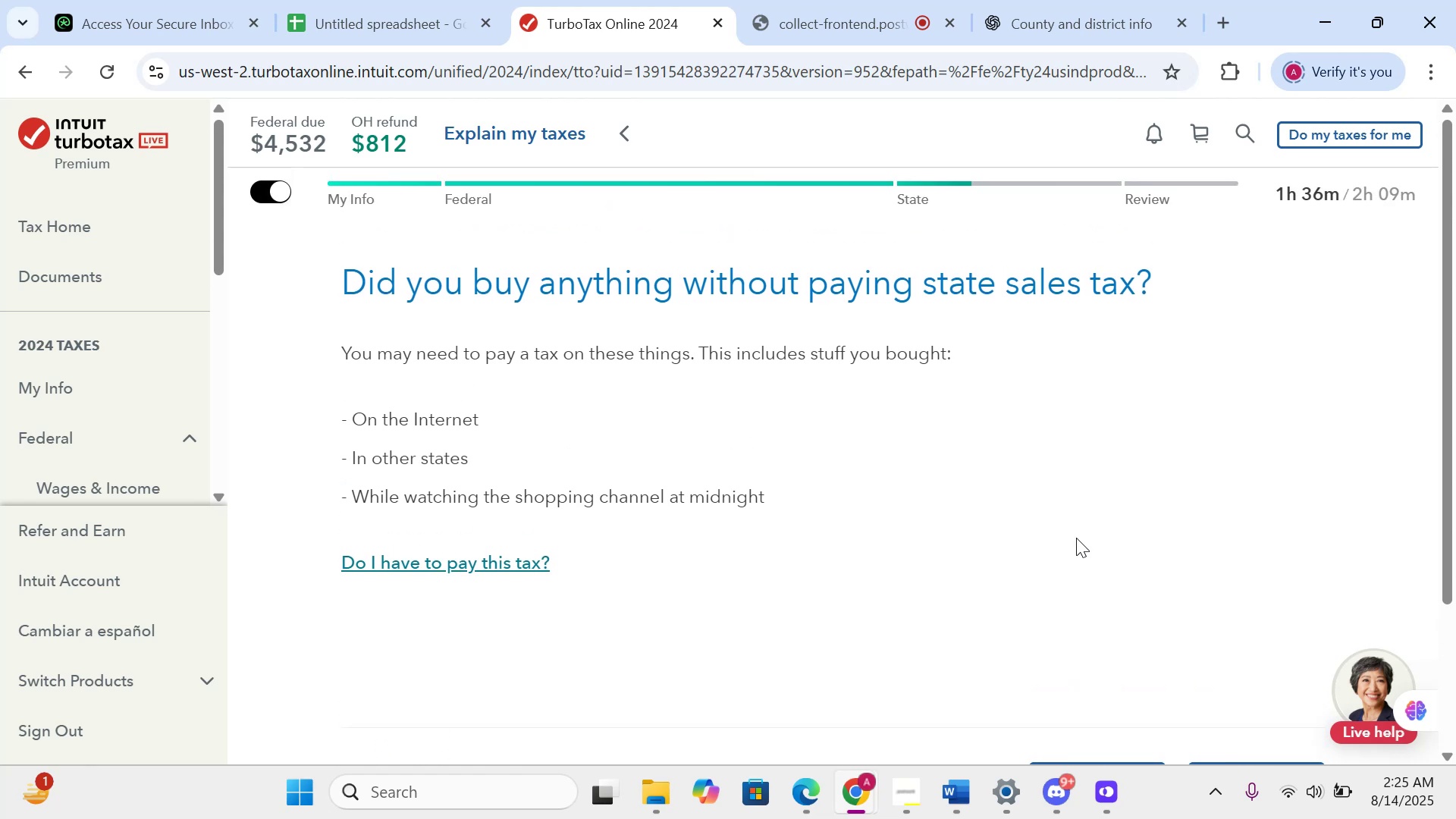 
scroll: coordinate [1072, 535], scroll_direction: down, amount: 7.0
 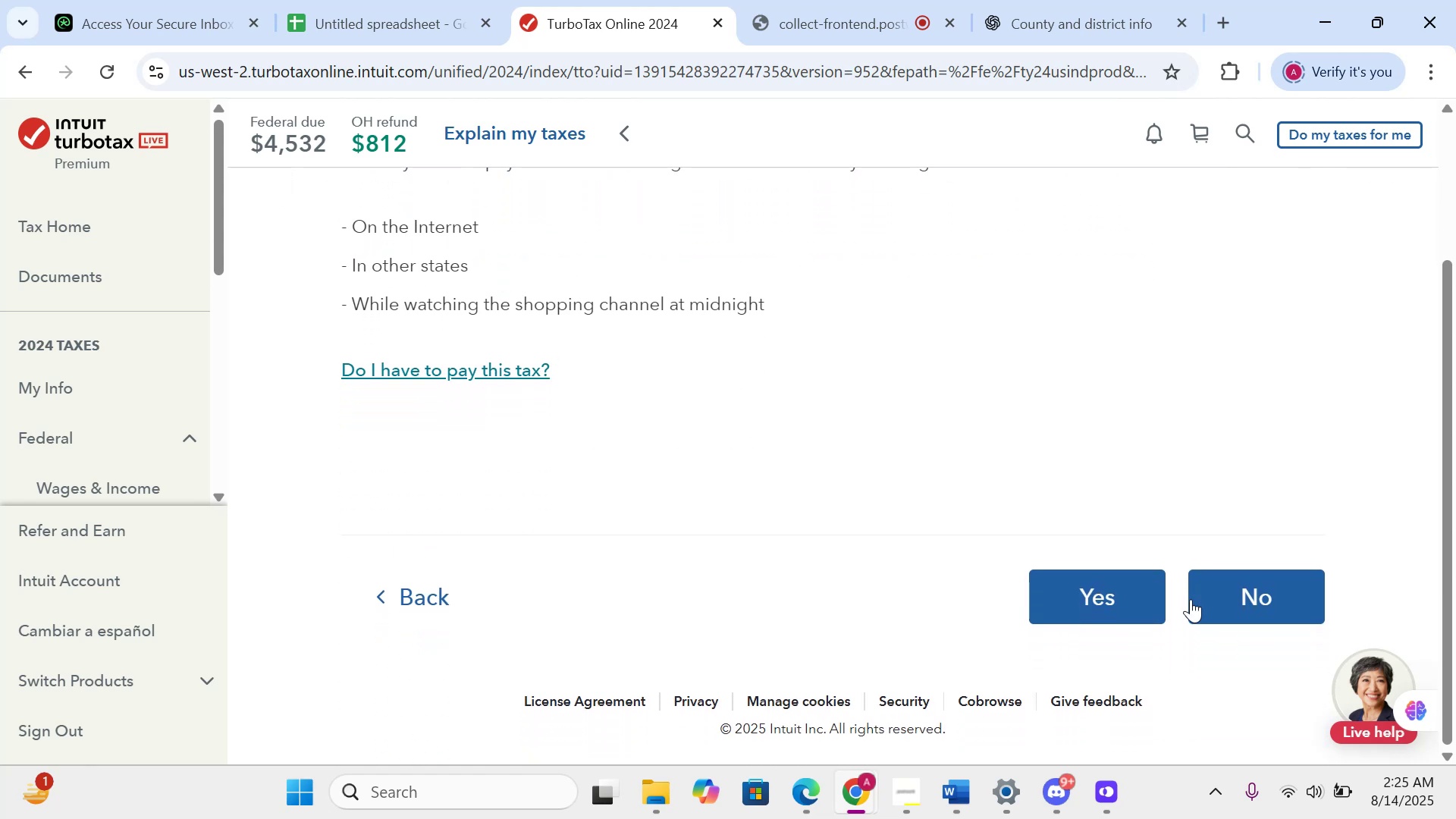 
left_click_drag(start_coordinate=[1208, 600], to_coordinate=[1212, 600])
 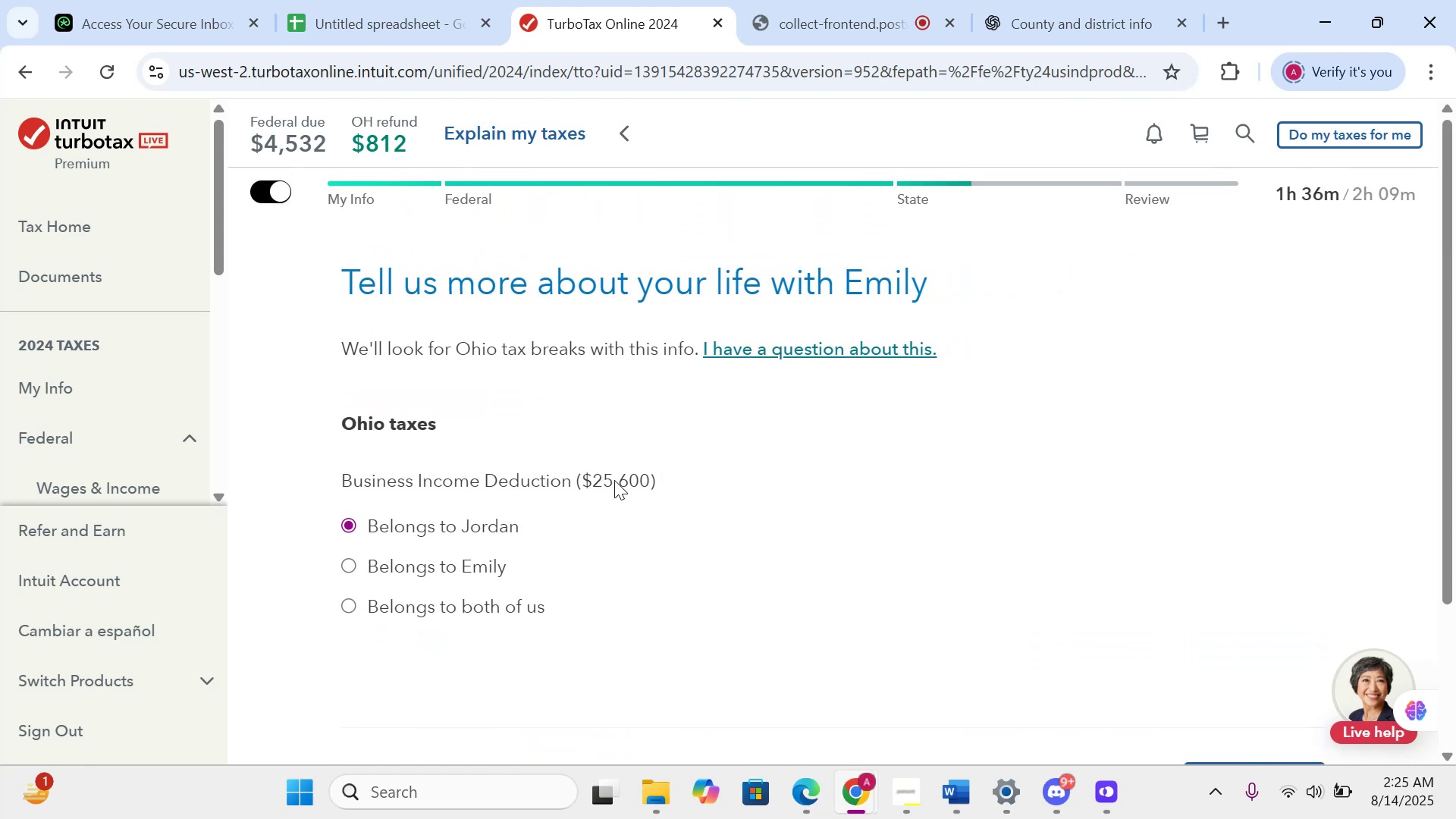 
wait(5.1)
 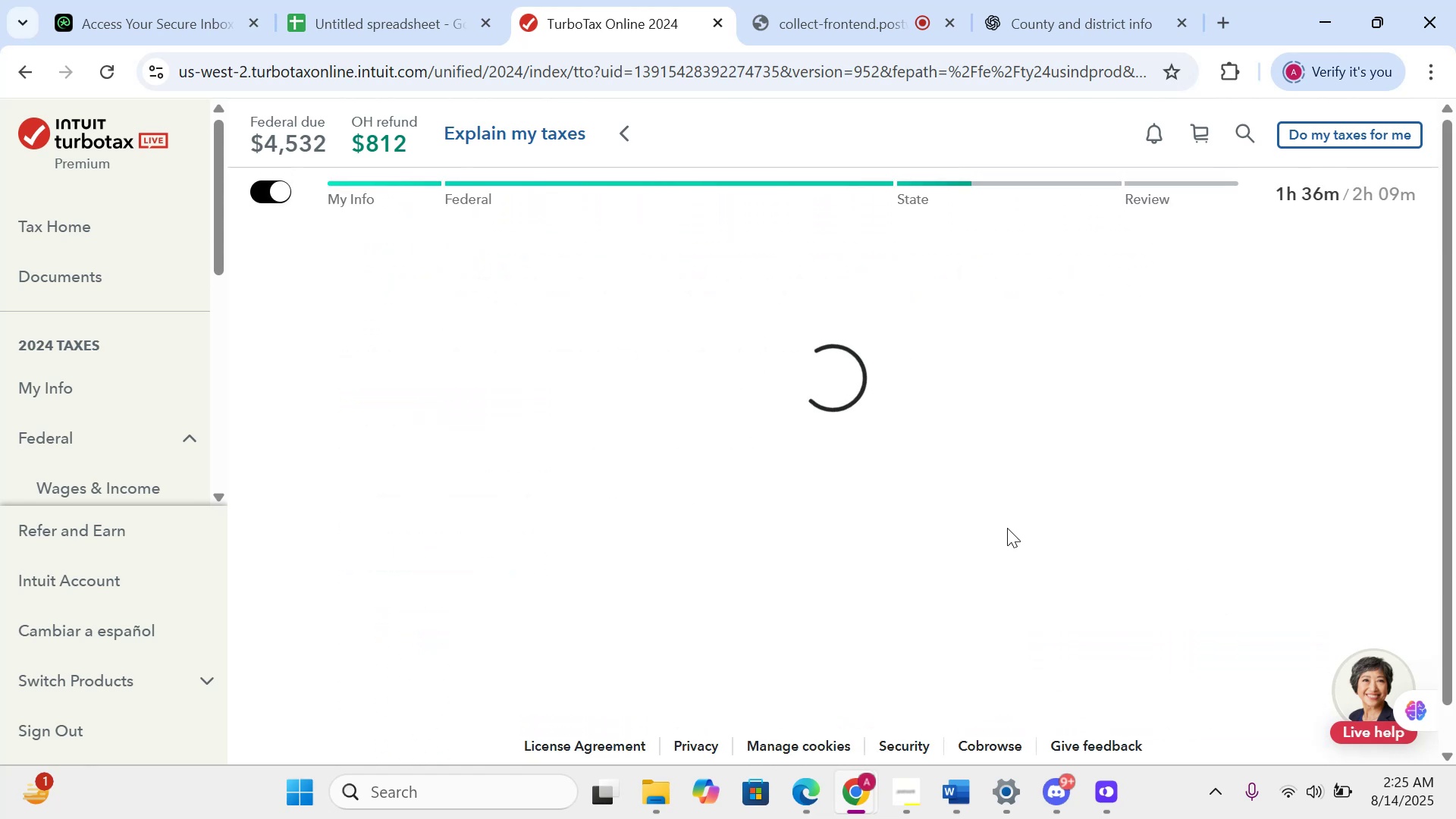 
left_click([468, 575])
 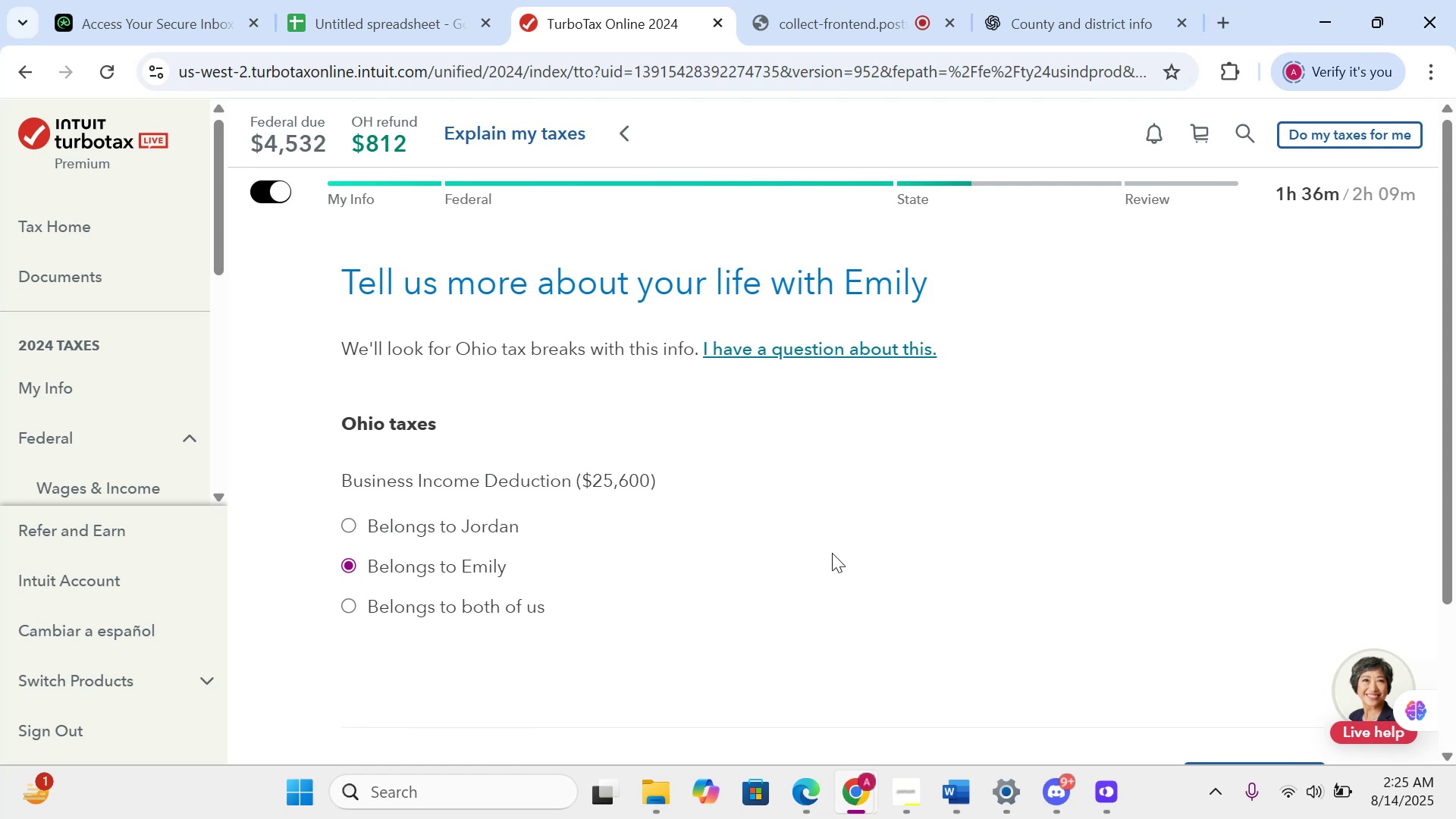 
scroll: coordinate [868, 413], scroll_direction: down, amount: 15.0
 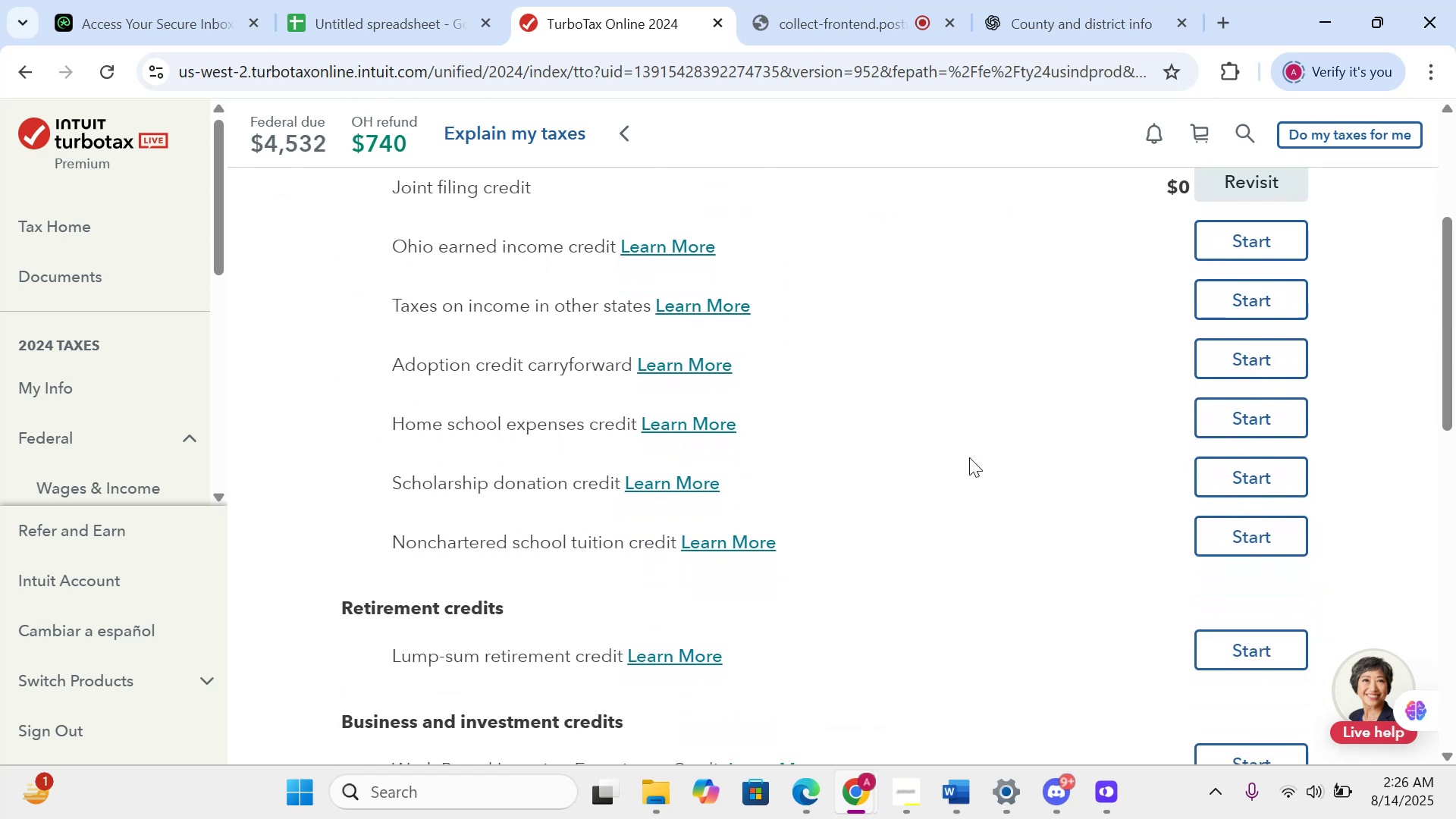 
scroll: coordinate [1006, 472], scroll_direction: up, amount: 3.0
 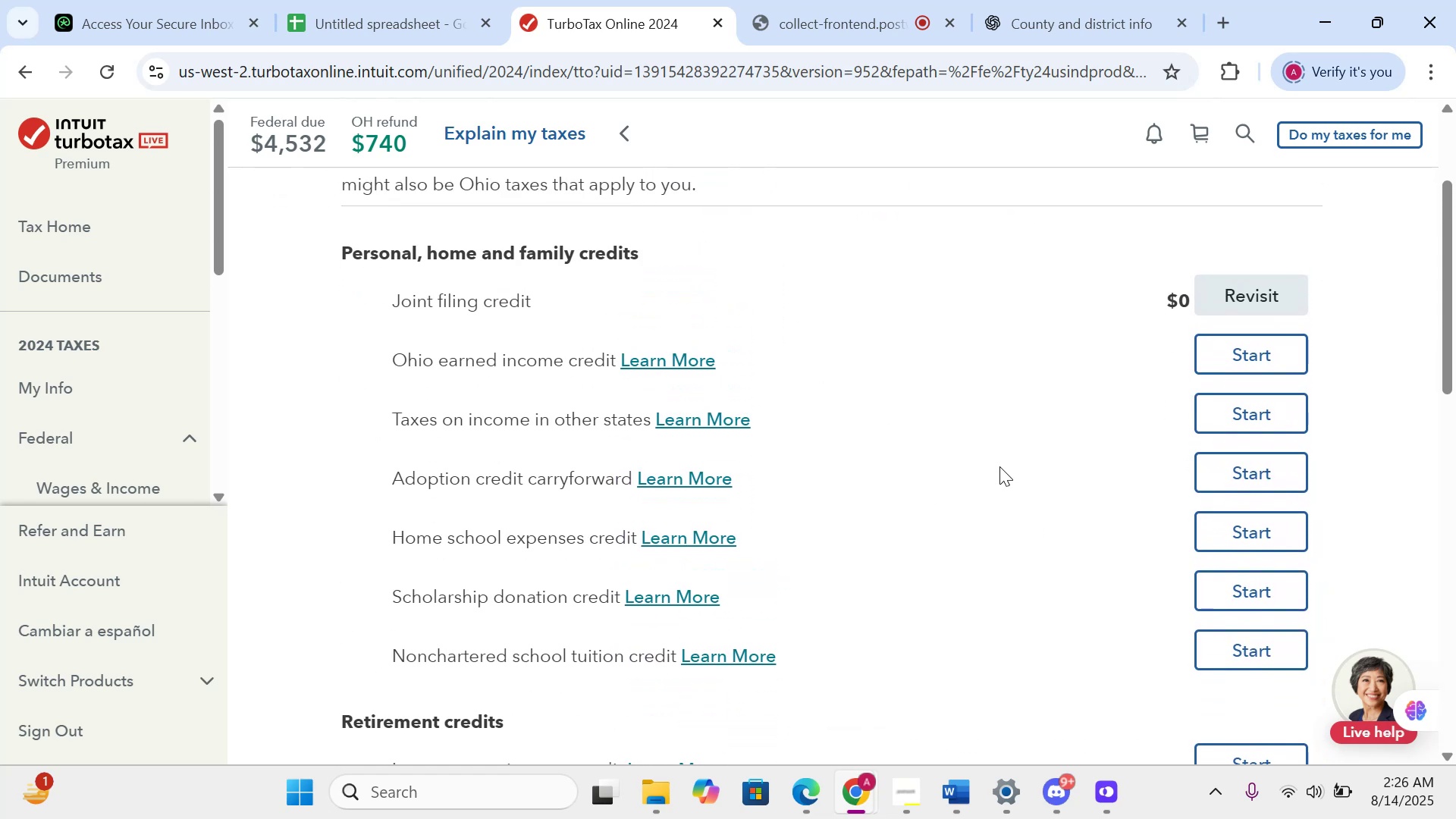 
scroll: coordinate [1126, 538], scroll_direction: down, amount: 30.0
 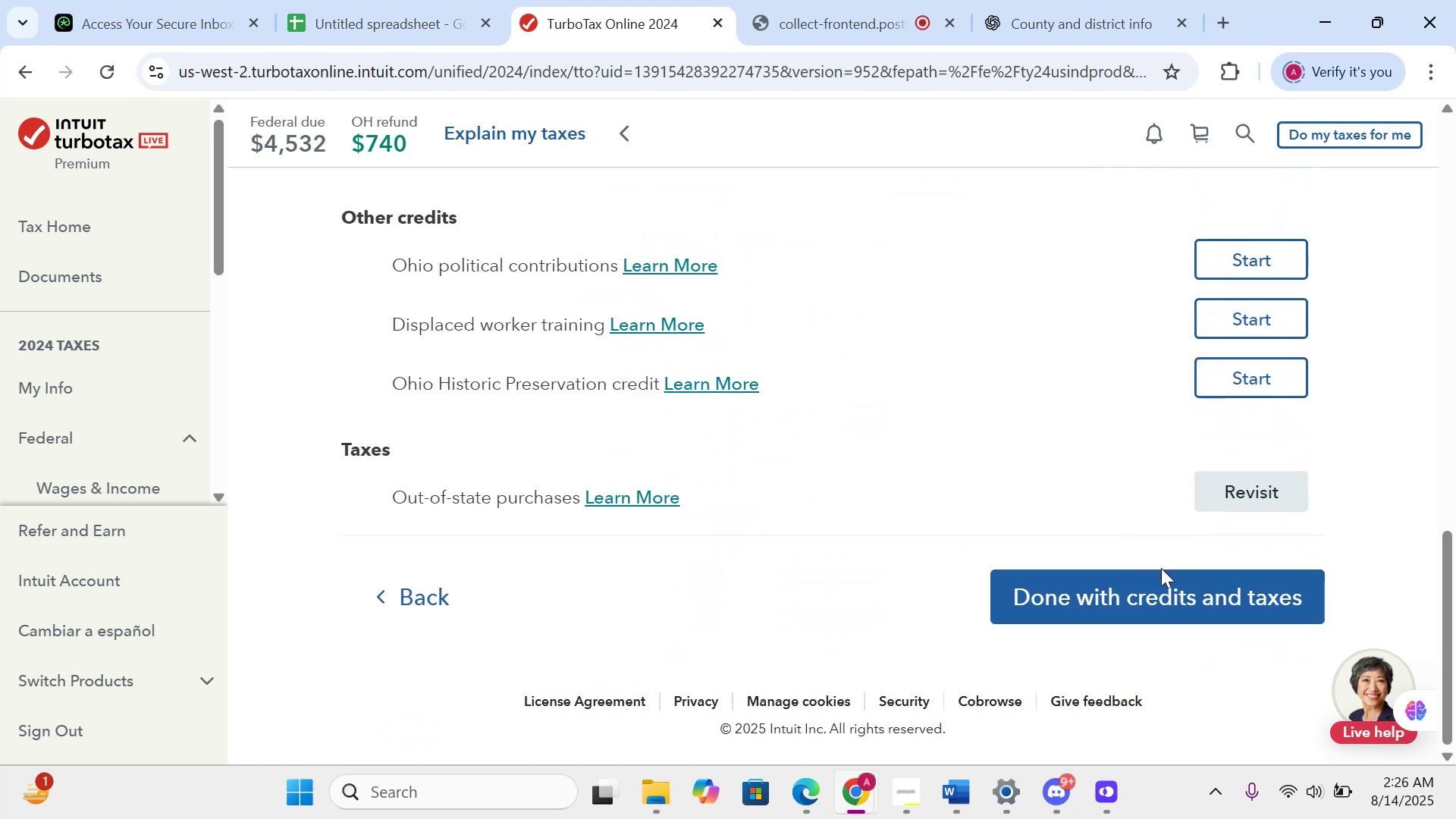 
left_click([1162, 582])
 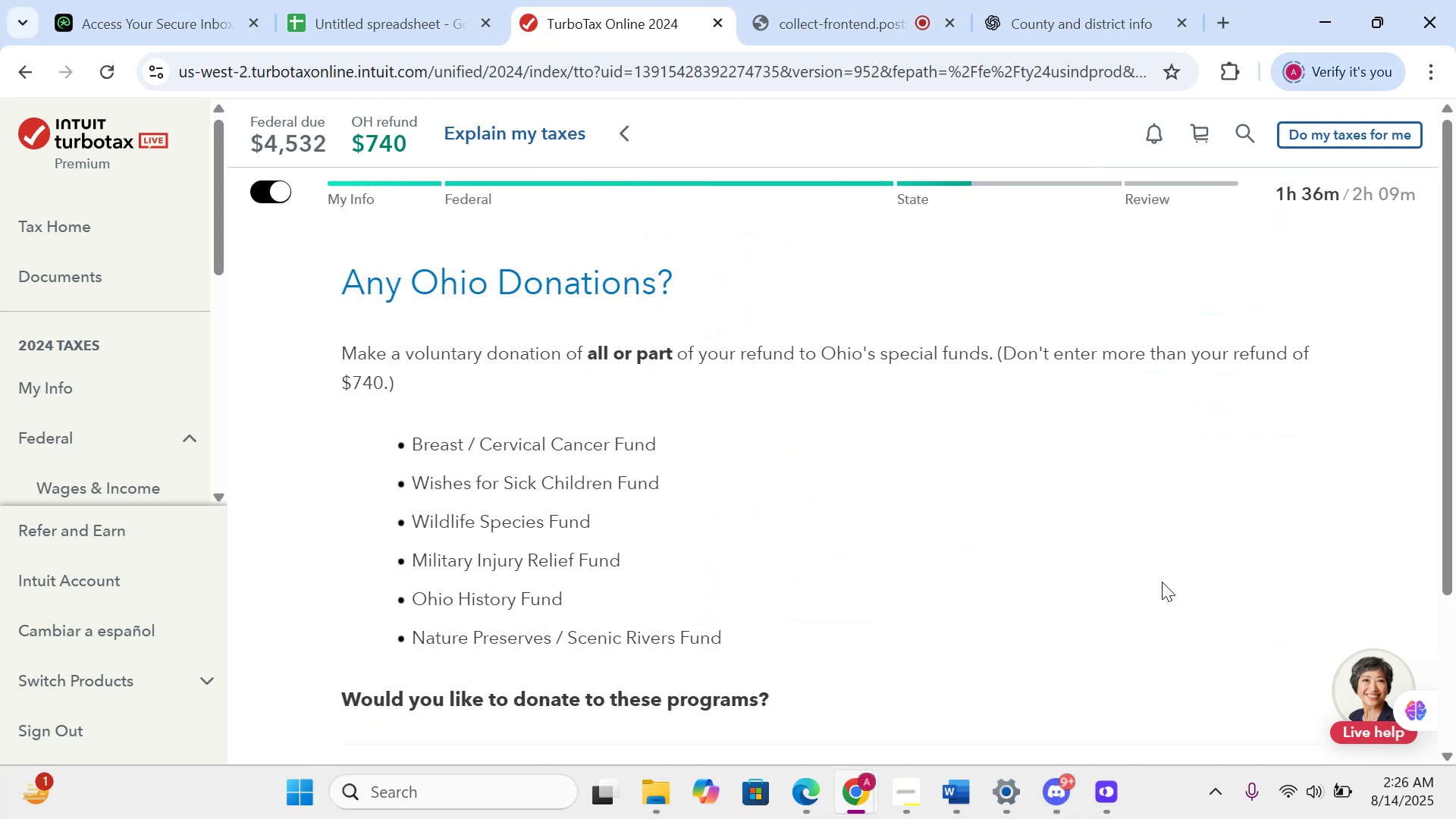 
scroll: coordinate [886, 534], scroll_direction: down, amount: 3.0
 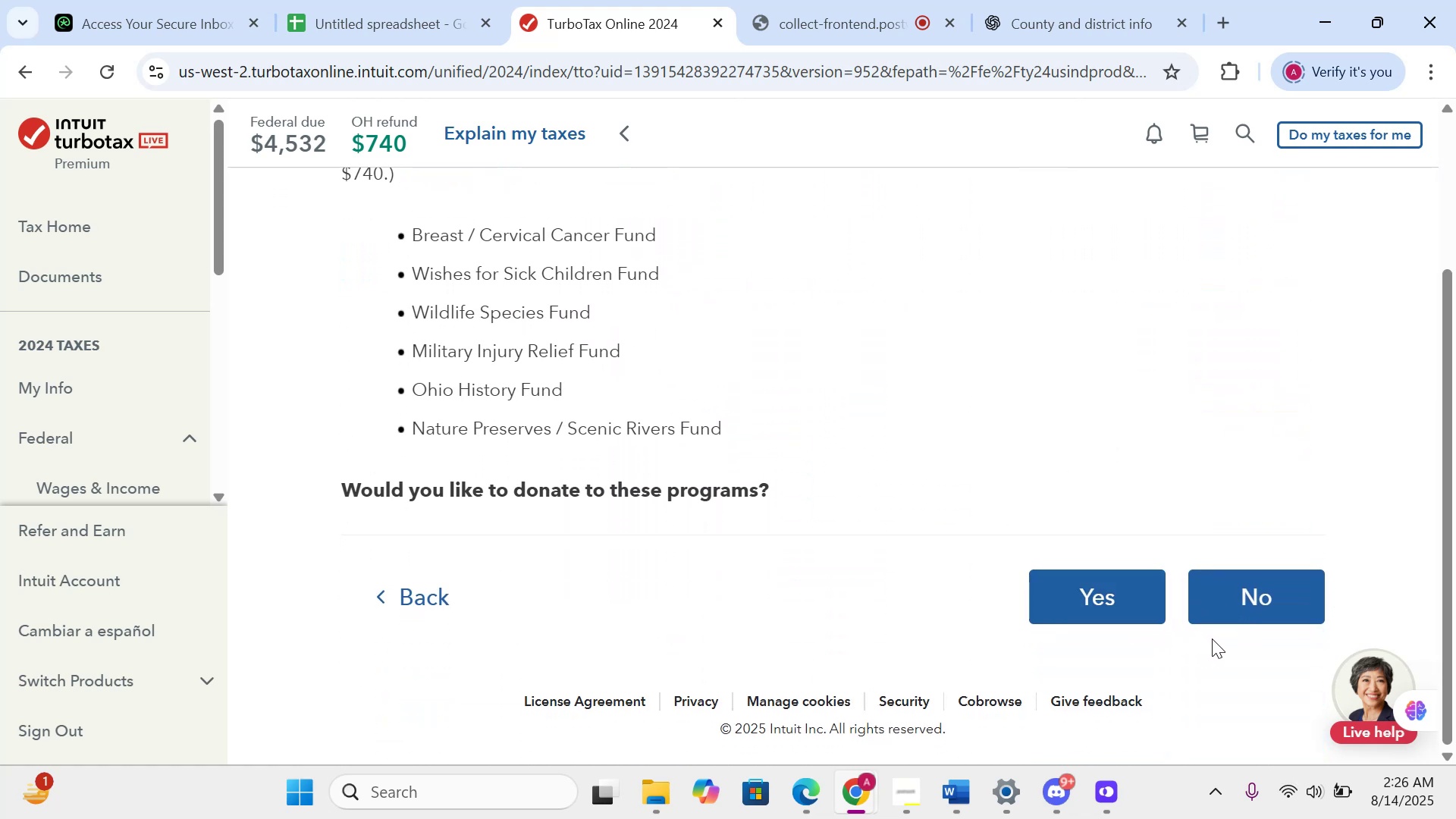 
left_click([1218, 614])
 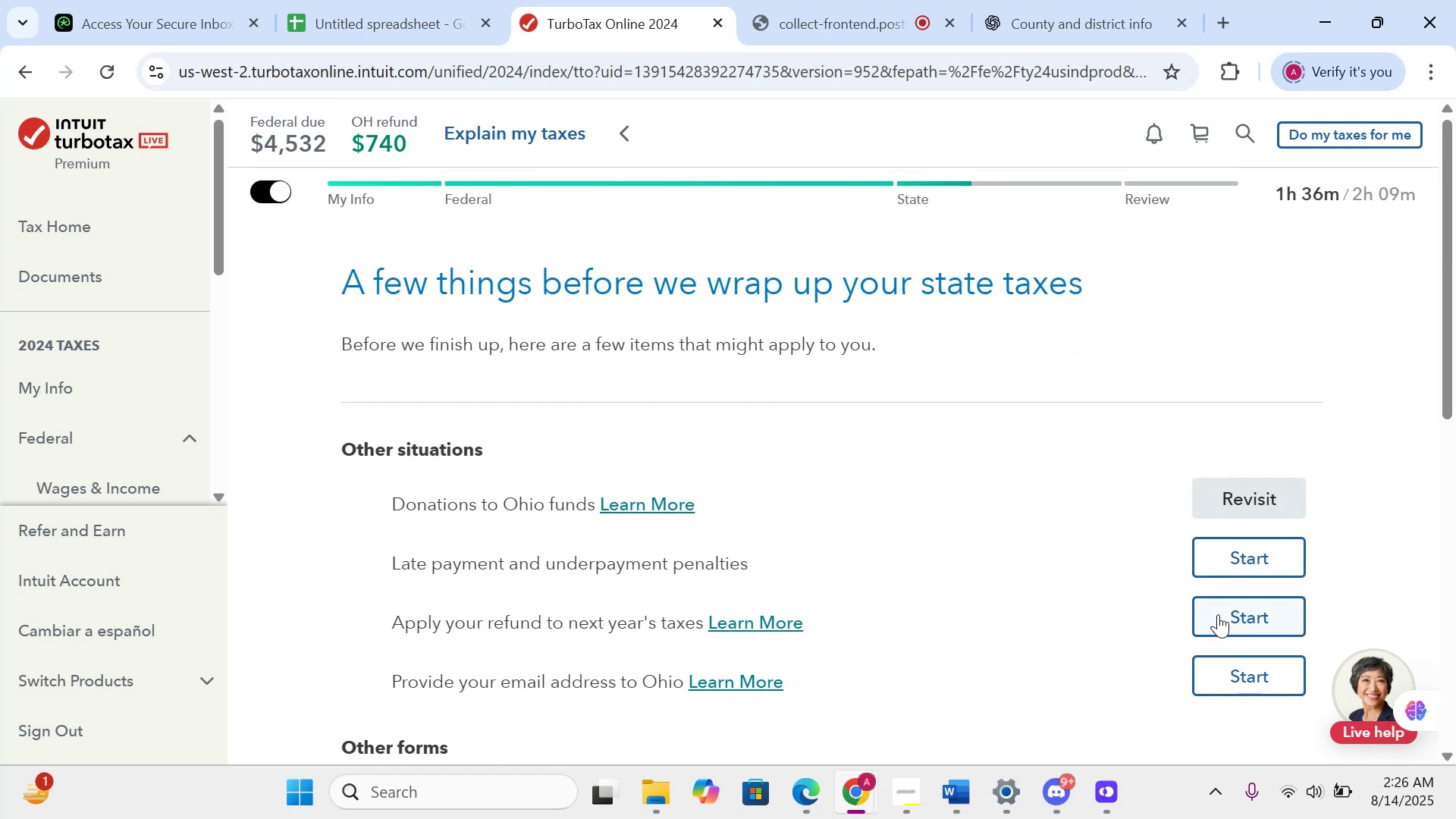 
wait(6.65)
 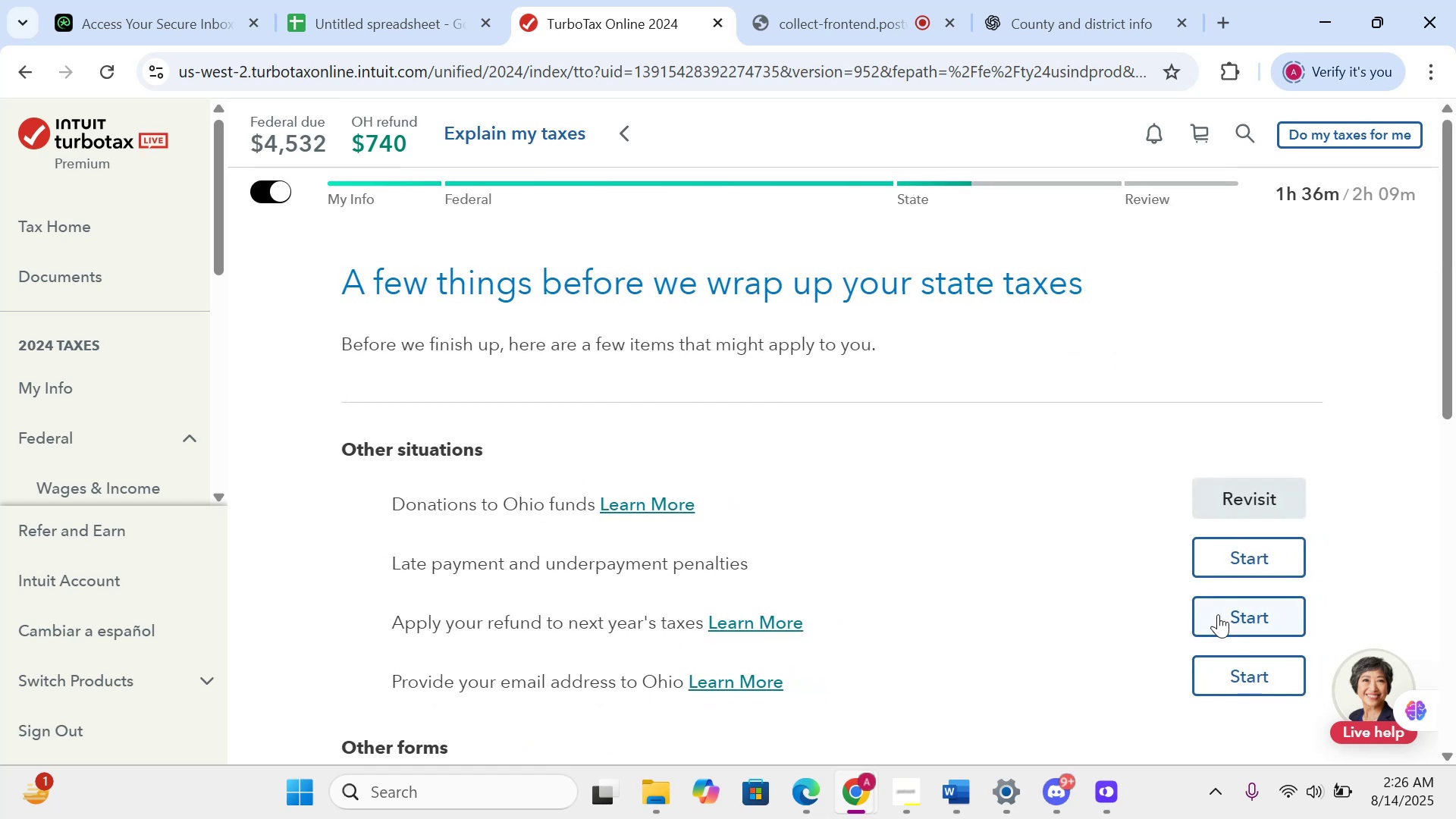 
scroll: coordinate [1218, 614], scroll_direction: down, amount: 16.0
 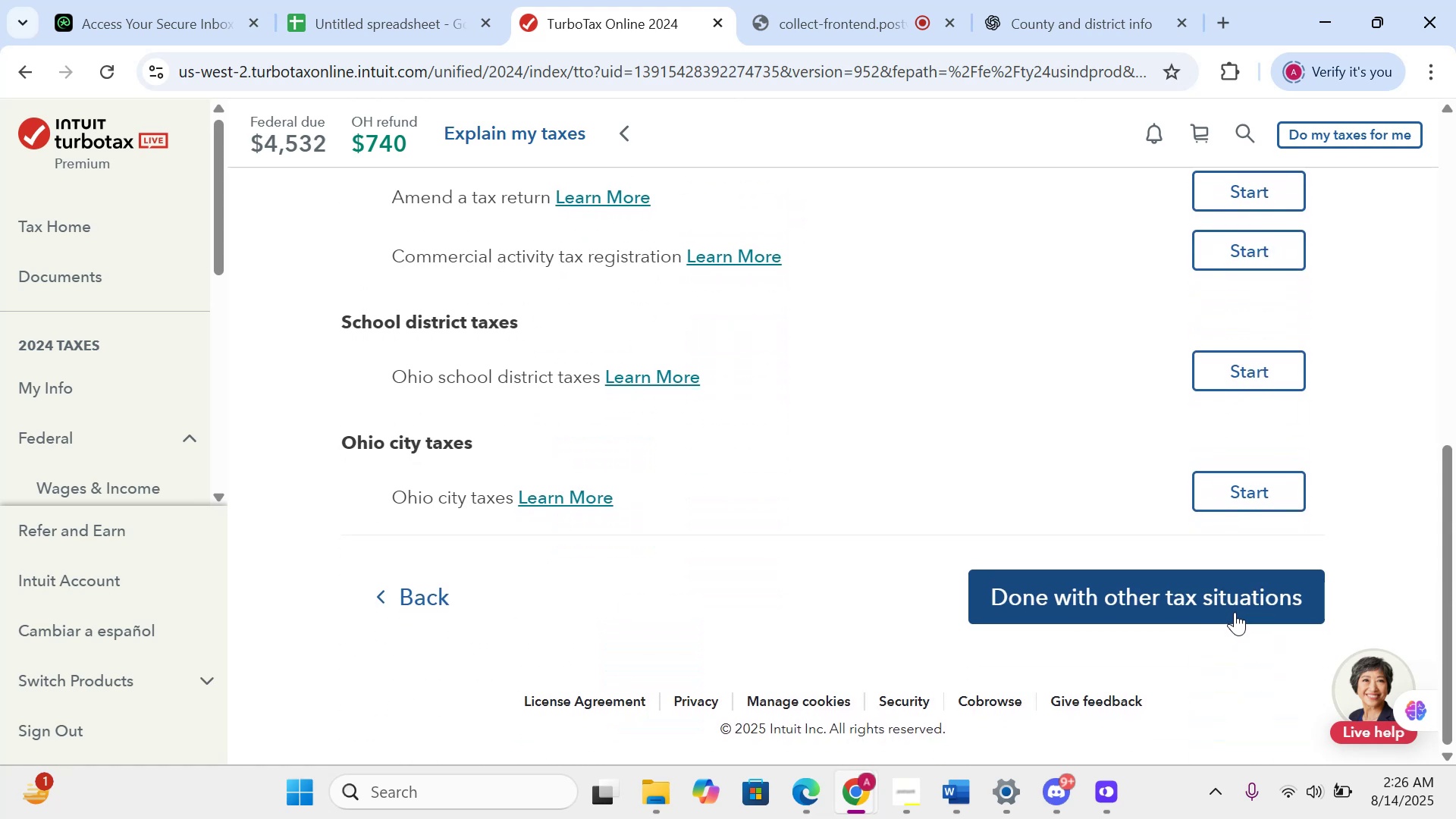 
left_click([1235, 611])
 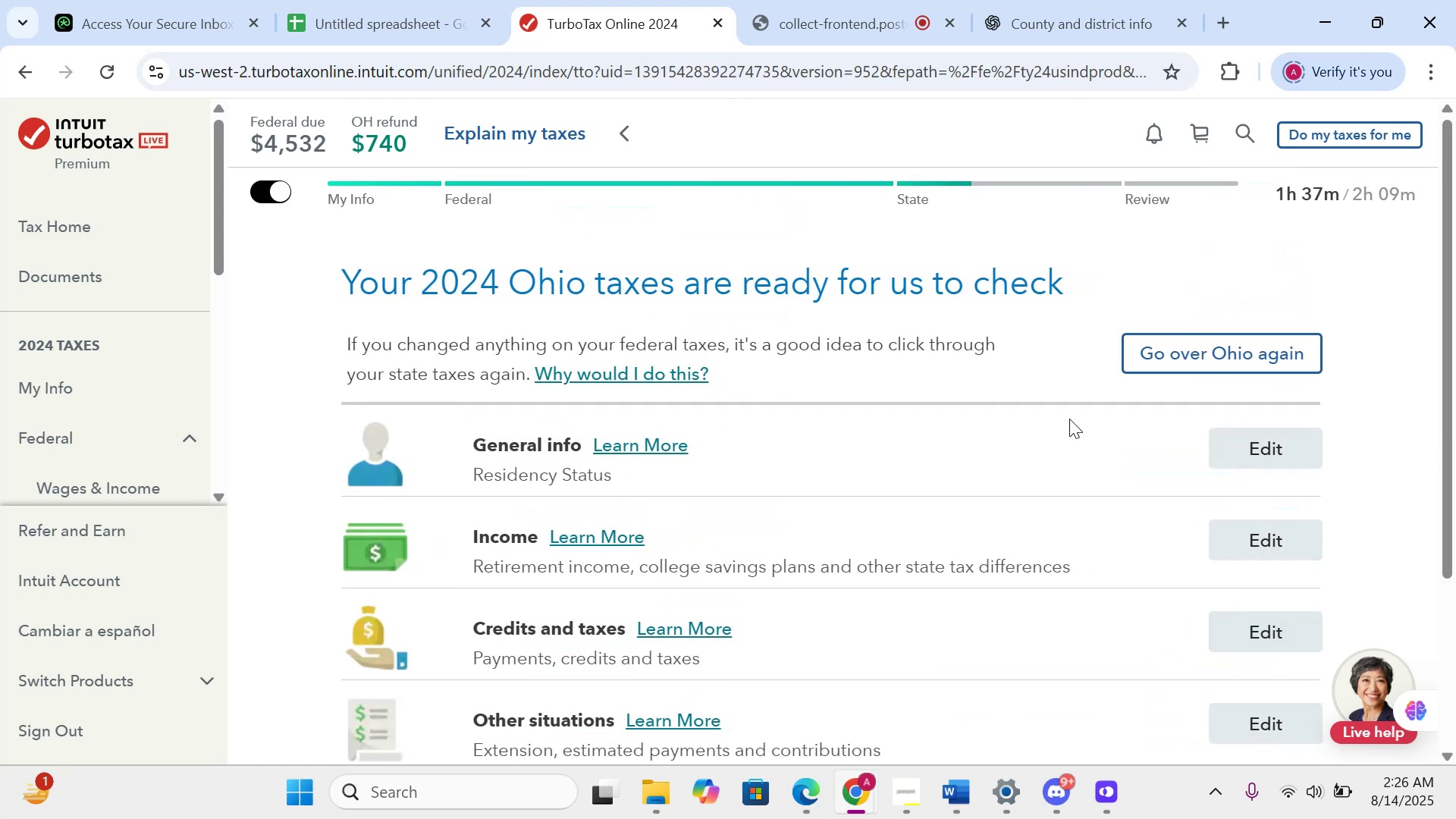 
scroll: coordinate [1089, 438], scroll_direction: down, amount: 10.0
 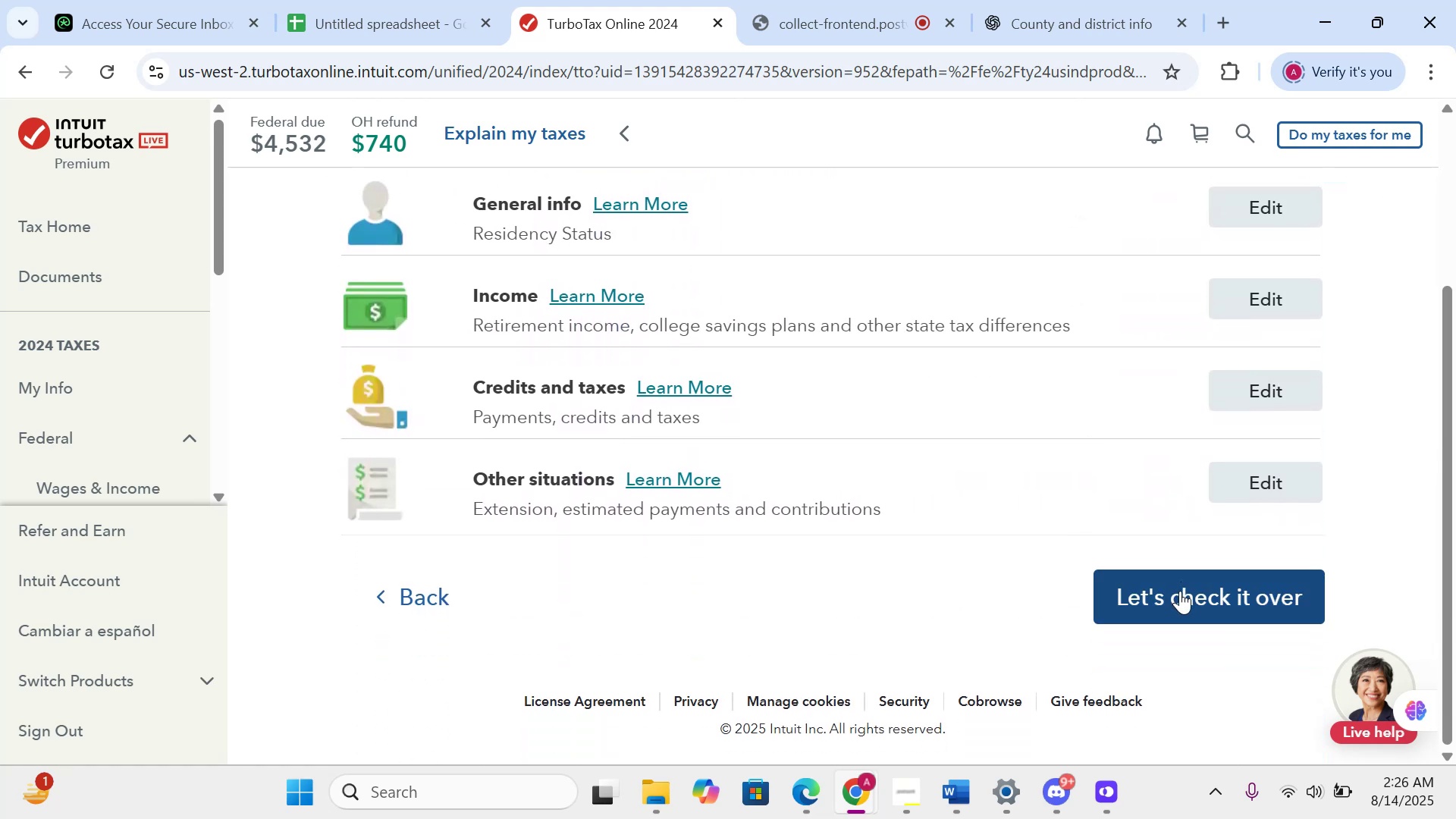 
left_click([1180, 595])
 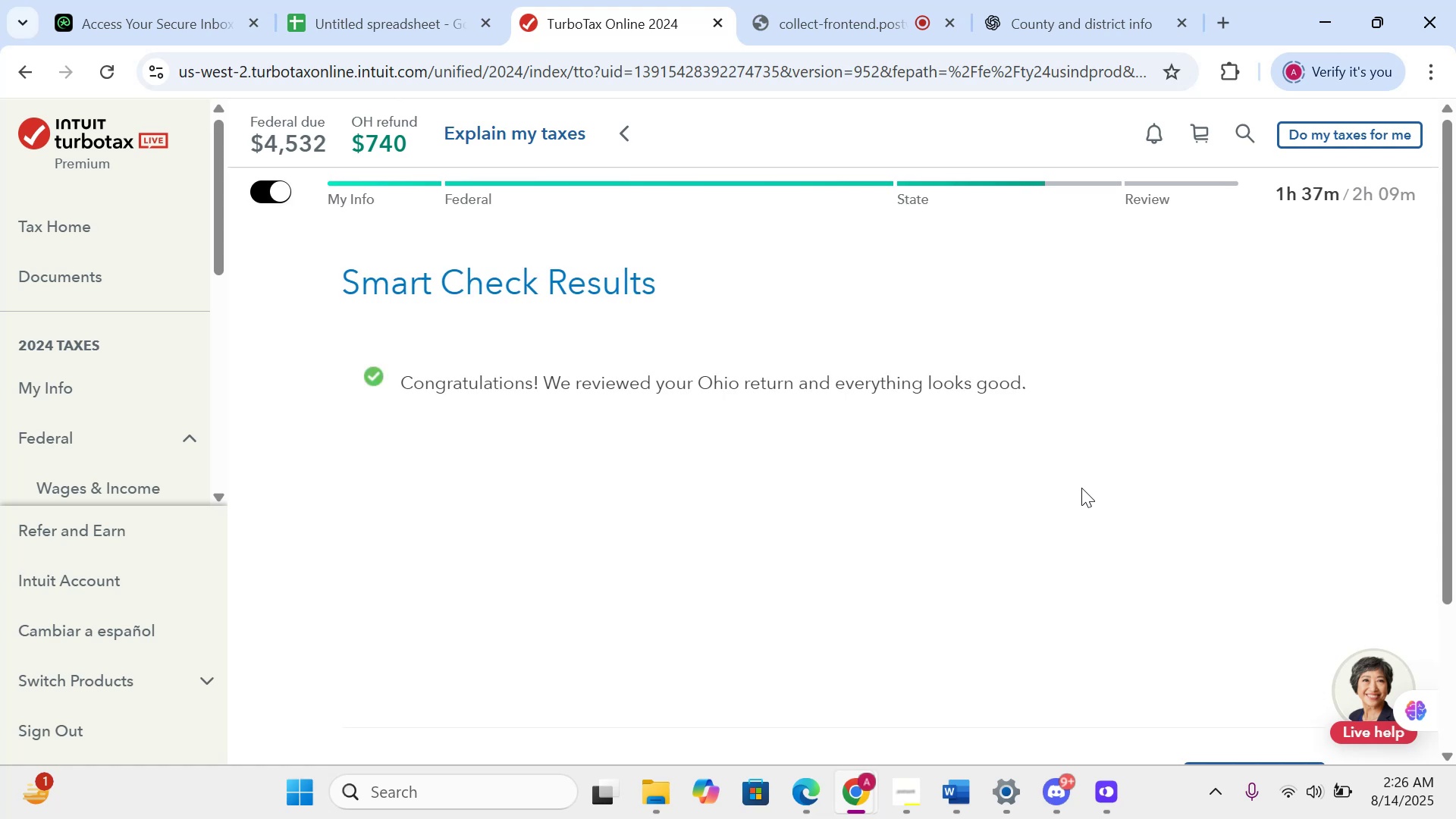 
scroll: coordinate [1081, 488], scroll_direction: down, amount: 5.0
 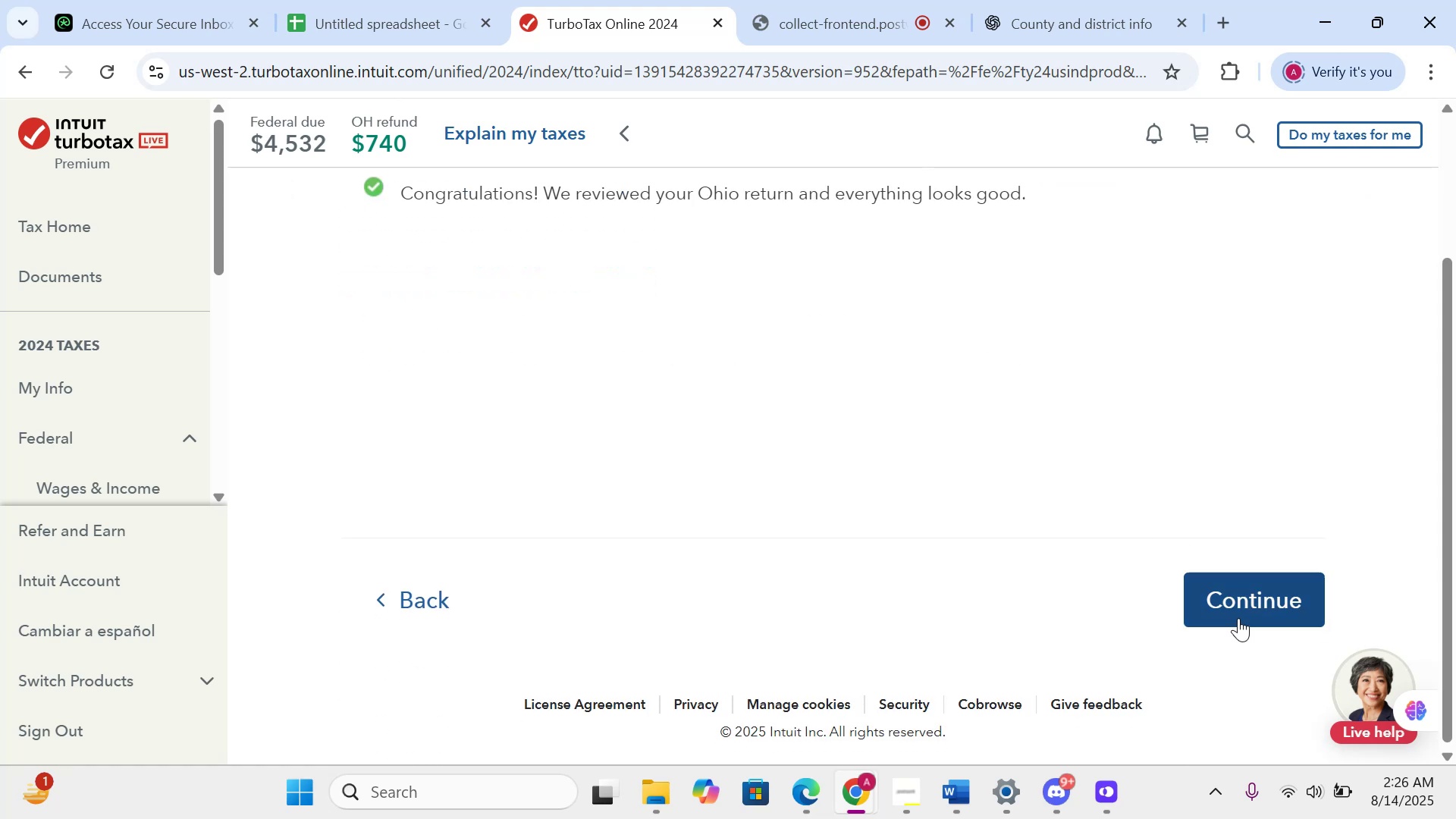 
left_click([1232, 607])
 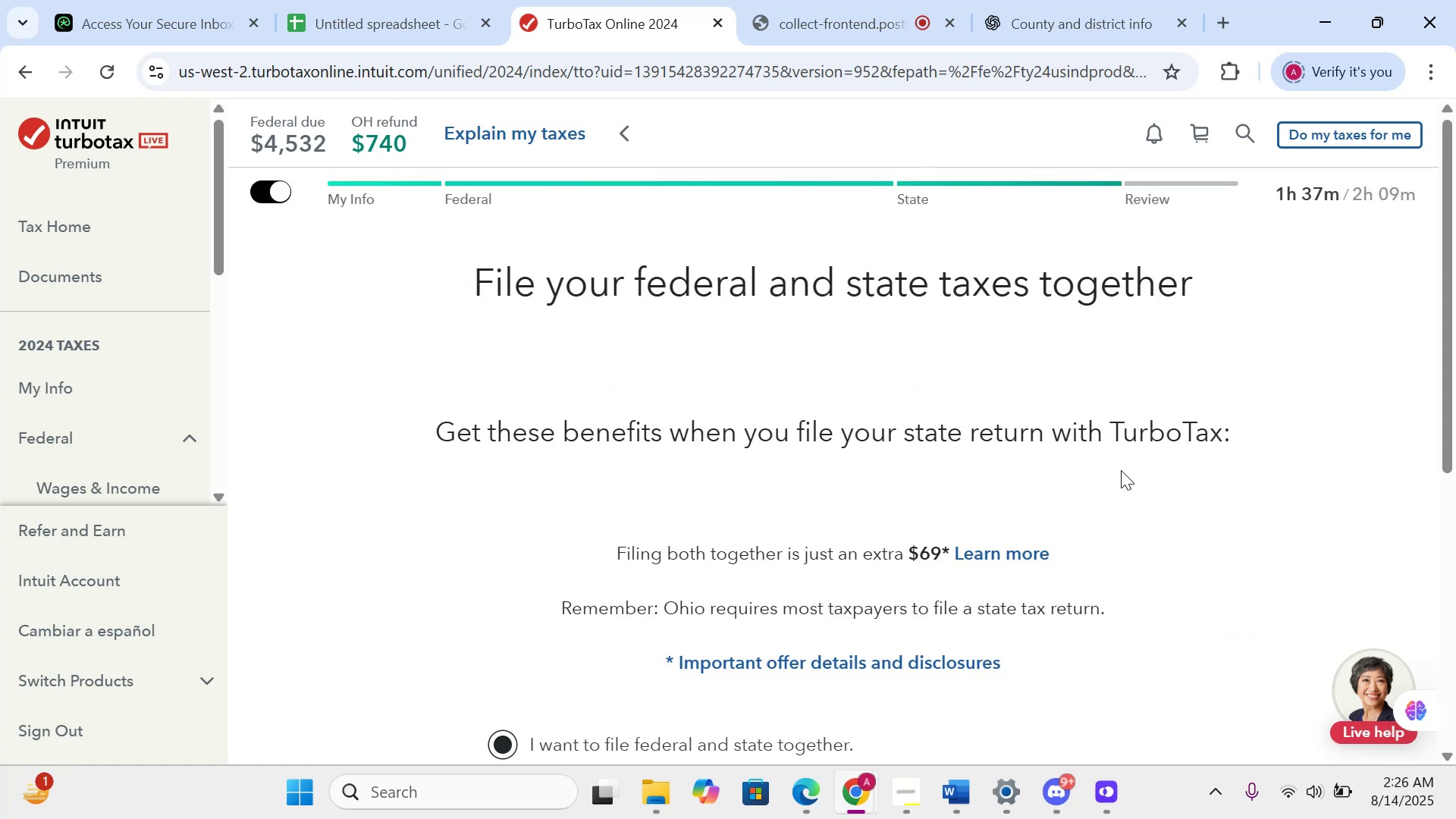 
scroll: coordinate [1121, 470], scroll_direction: down, amount: 2.0
 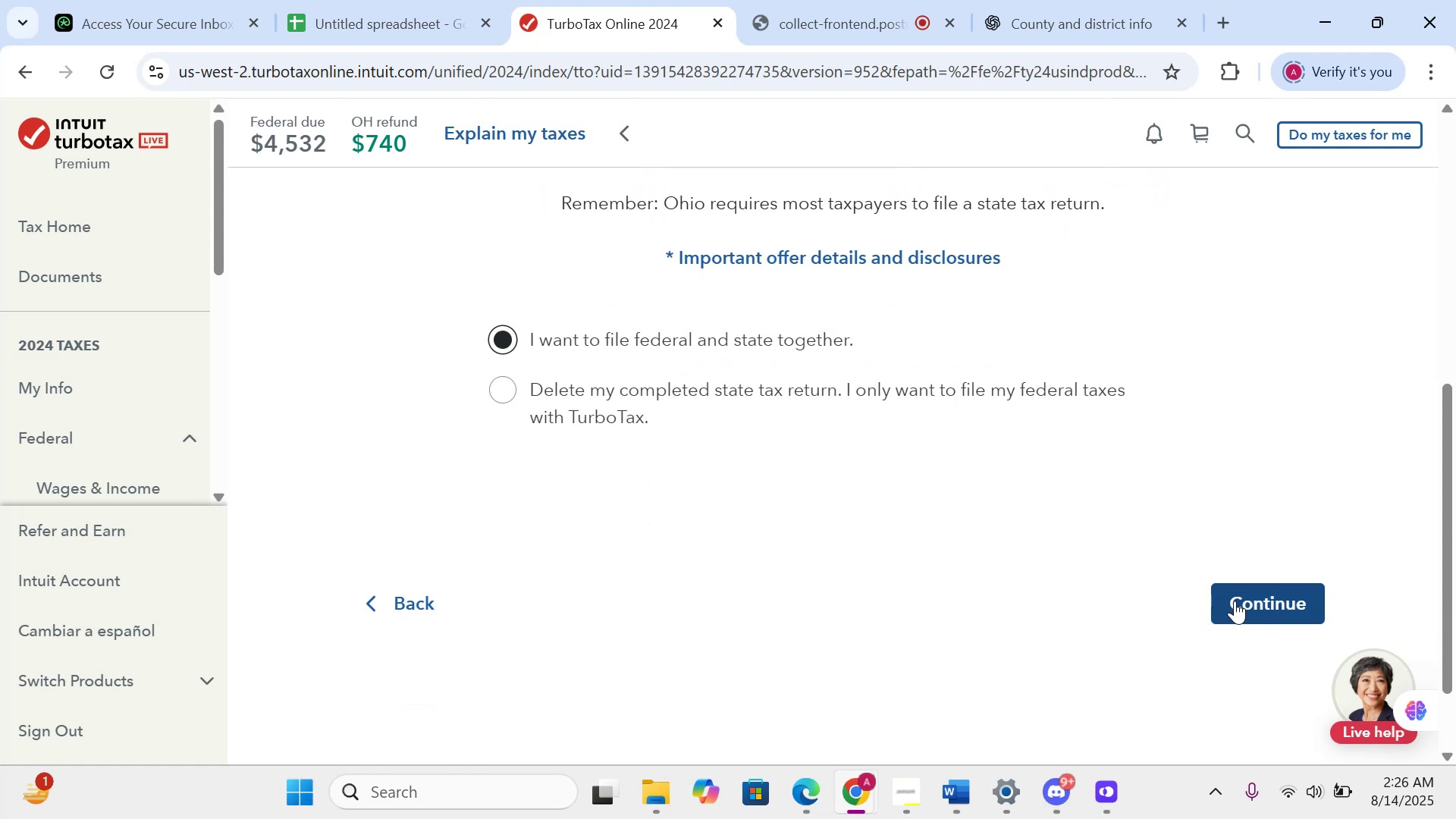 
left_click([1235, 601])
 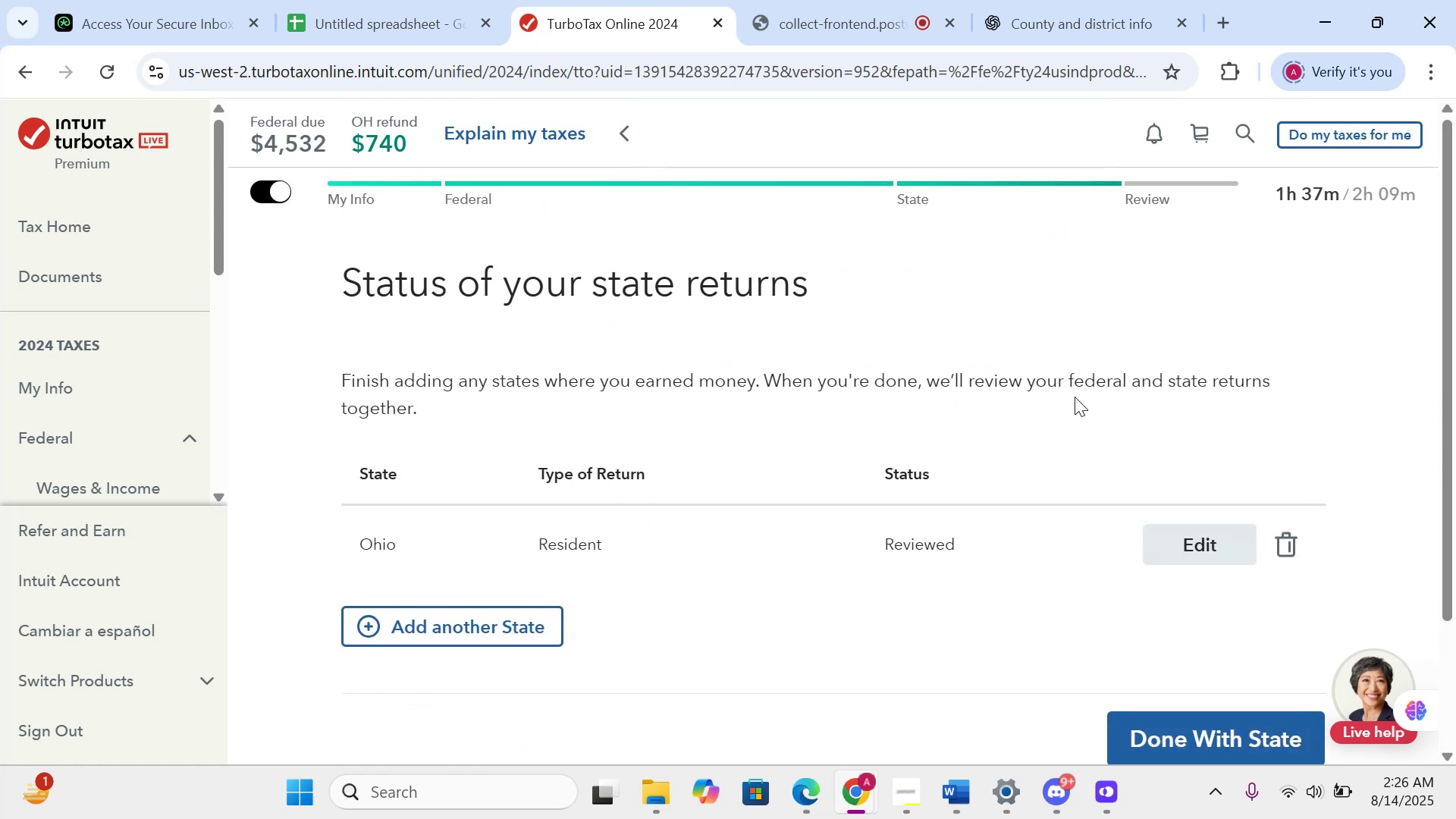 
scroll: coordinate [1075, 397], scroll_direction: down, amount: 4.0
 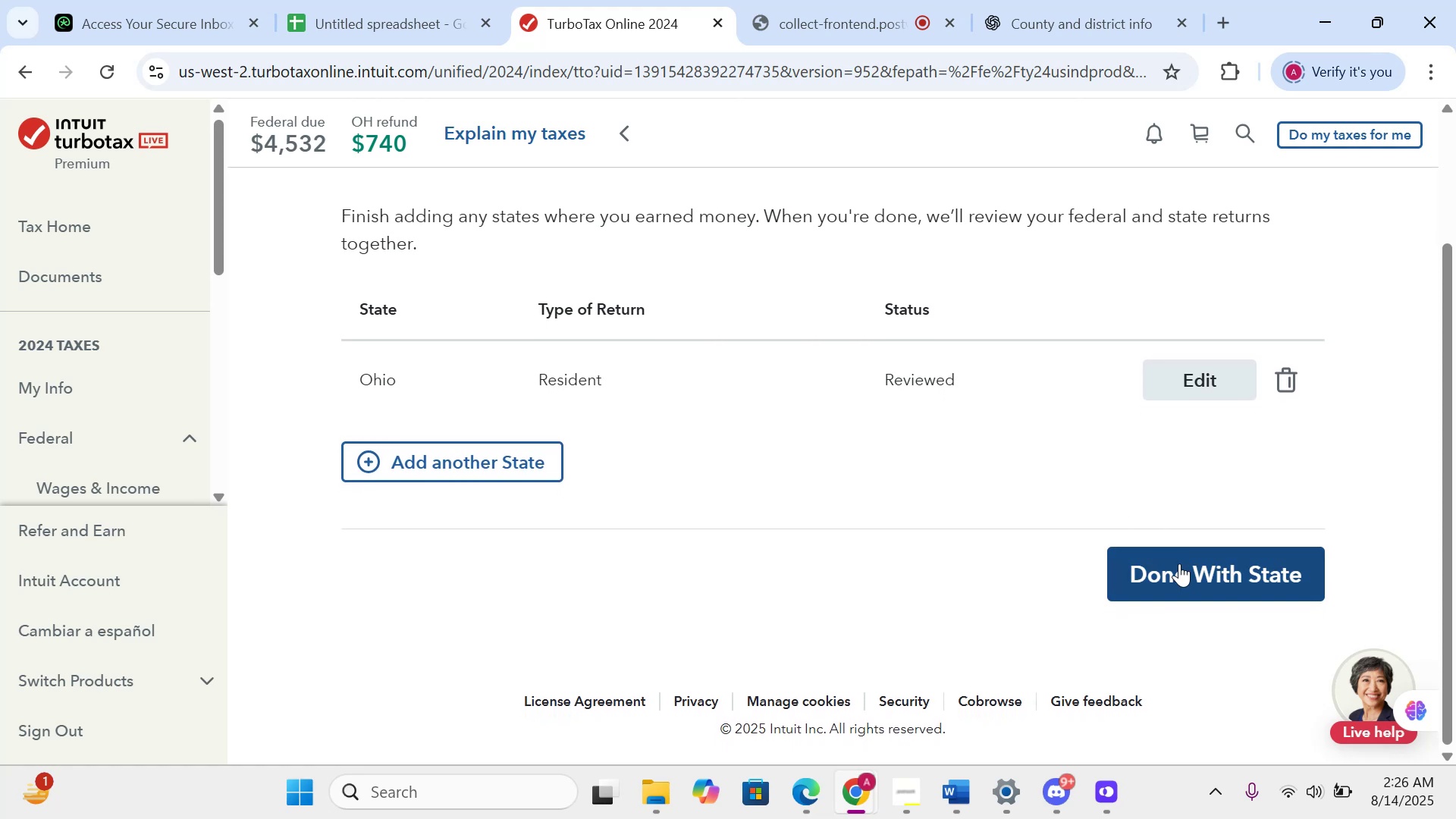 
left_click([1181, 567])
 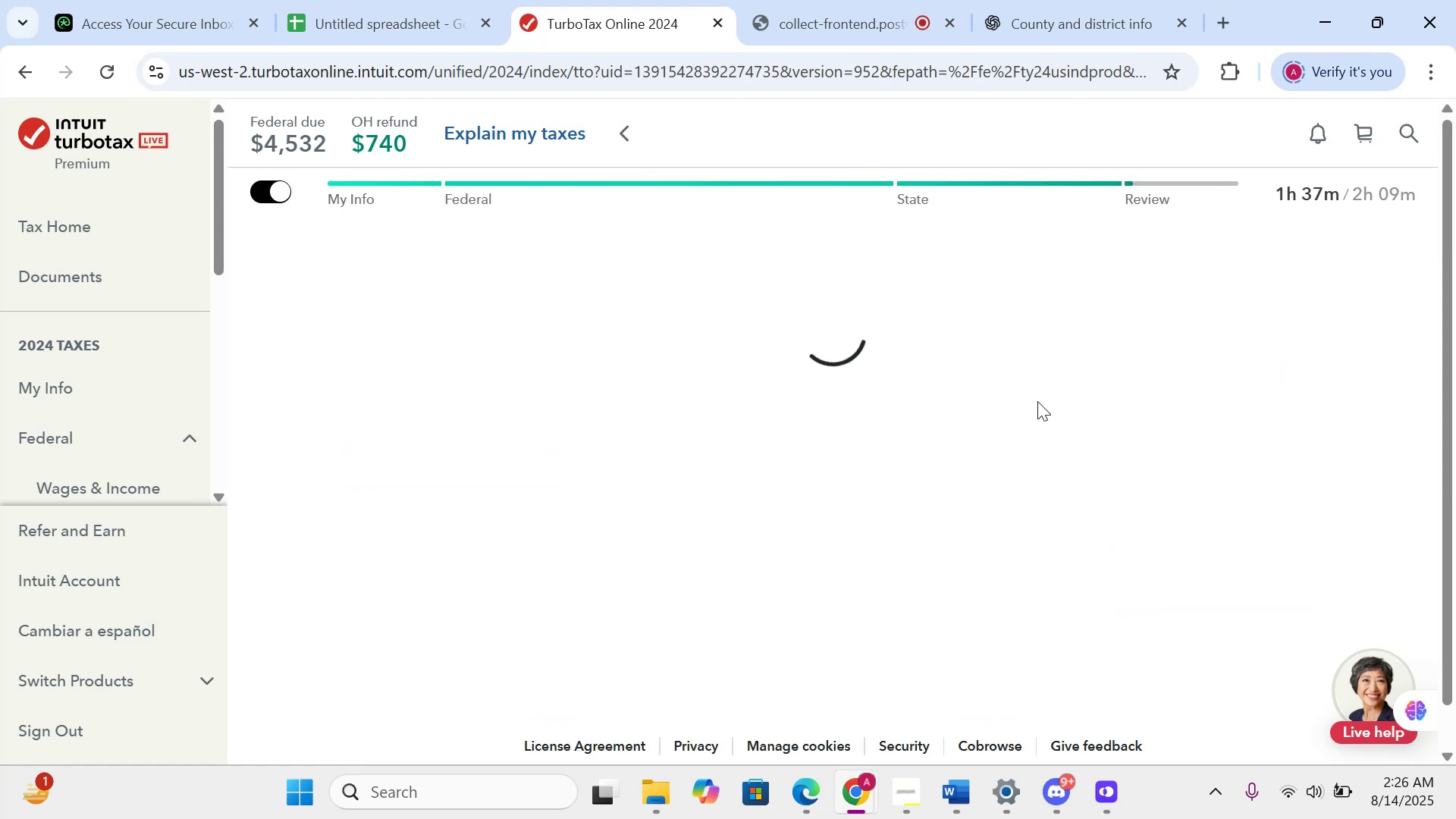 
scroll: coordinate [1037, 401], scroll_direction: down, amount: 5.0
 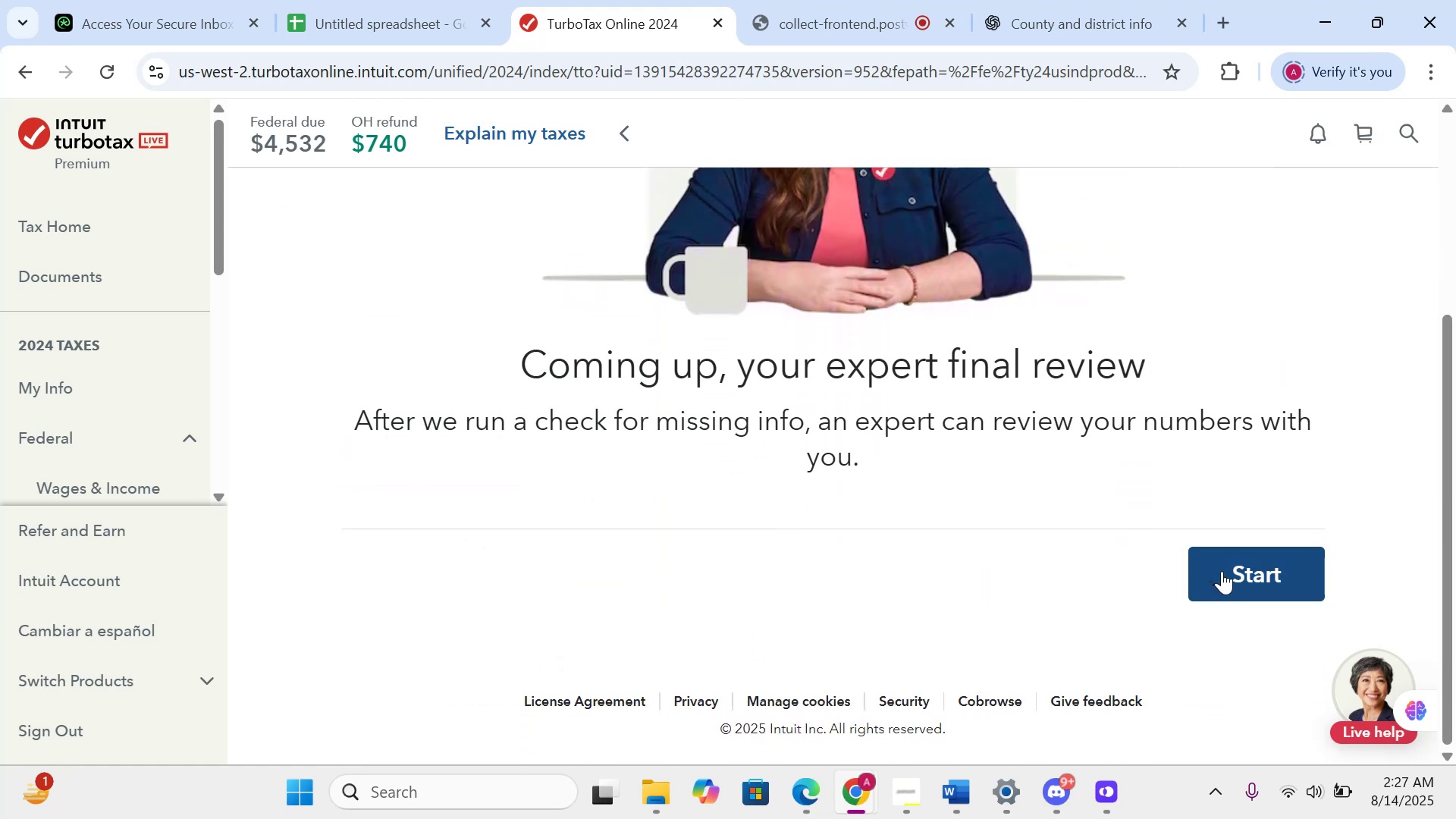 
scroll: coordinate [1099, 470], scroll_direction: up, amount: 10.0
 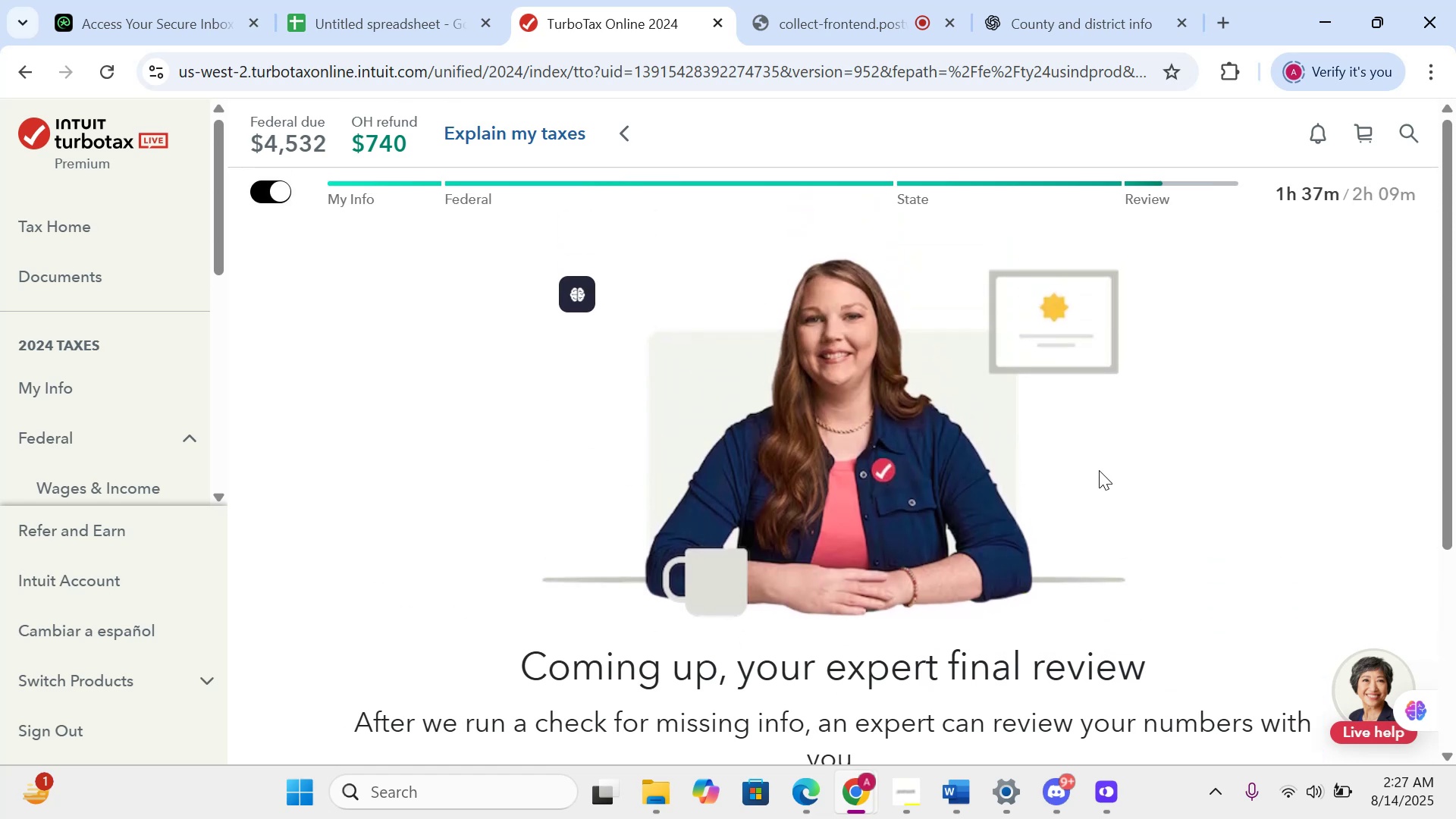 
scroll: coordinate [1156, 541], scroll_direction: down, amount: 8.0
 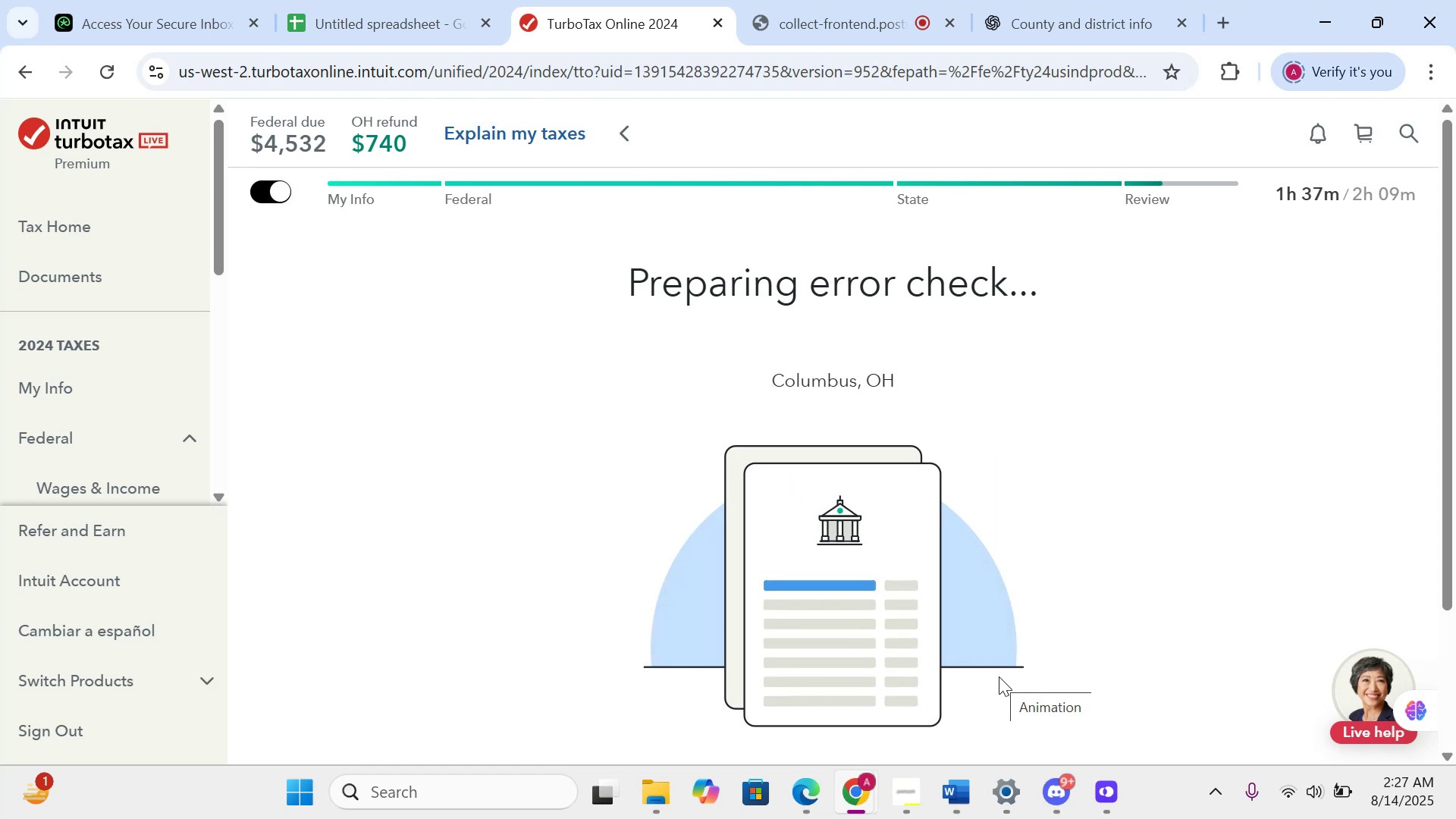 
wait(13.84)
 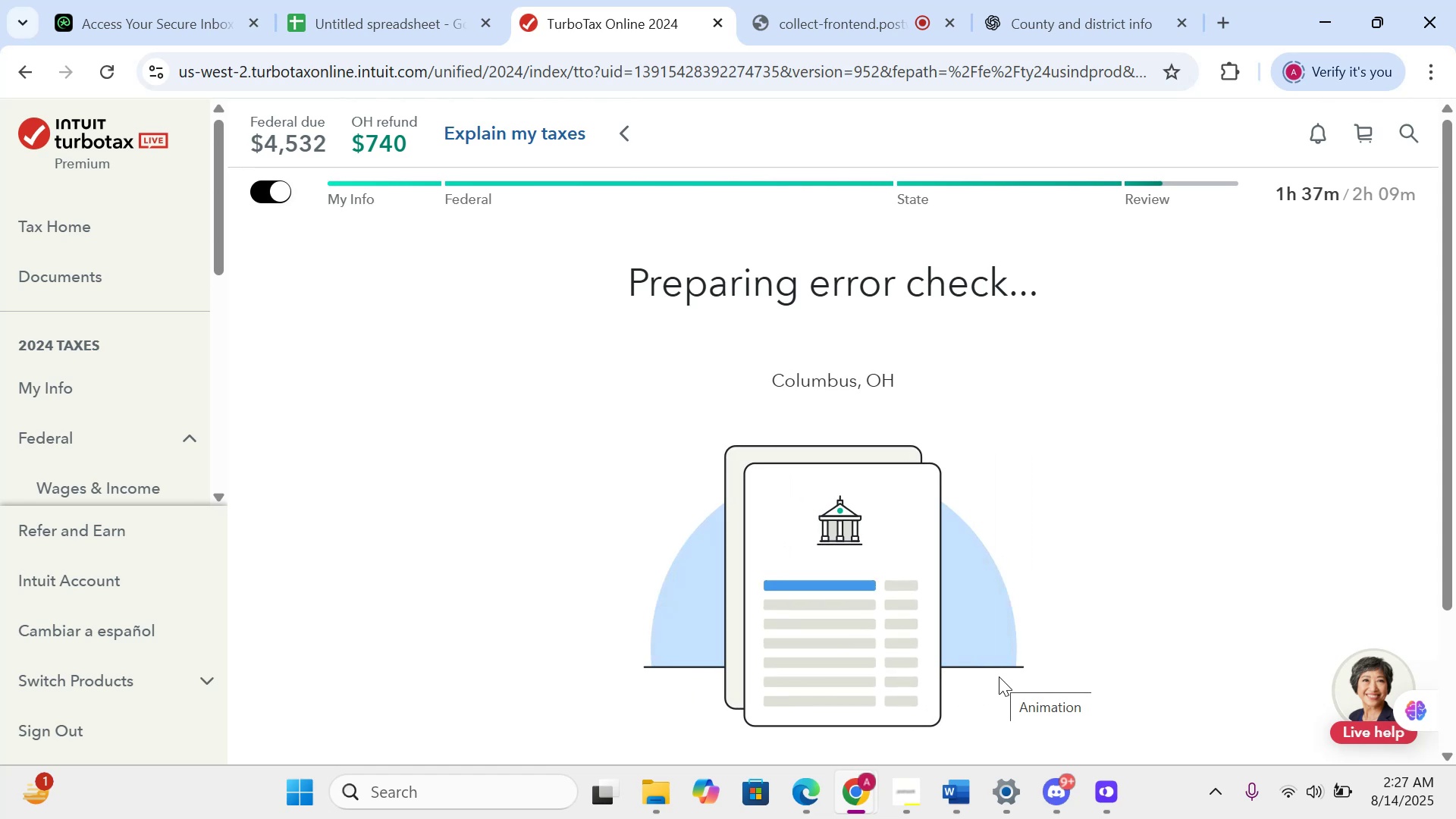 
scroll: coordinate [999, 676], scroll_direction: down, amount: 3.0
 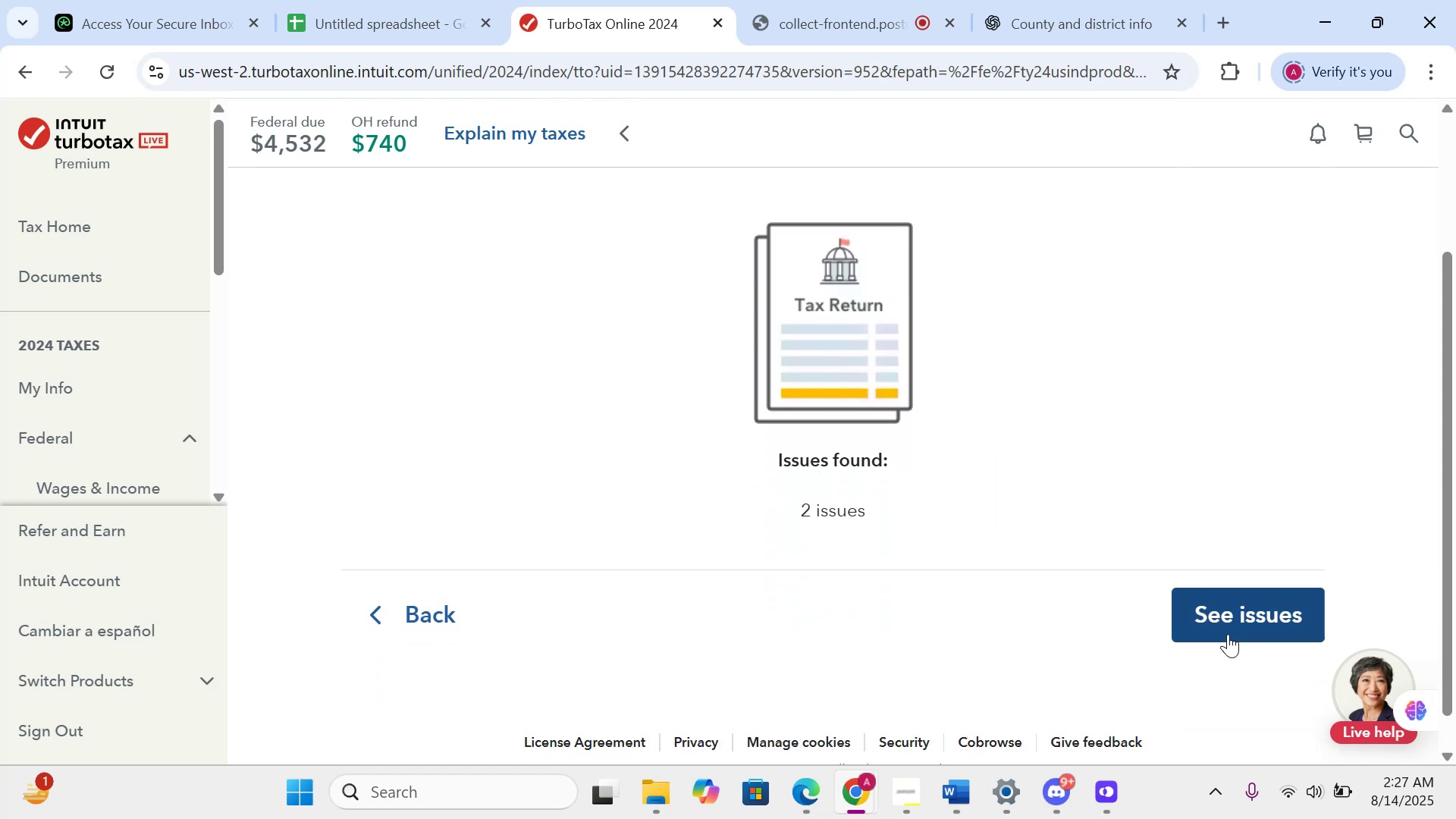 
left_click([1225, 628])
 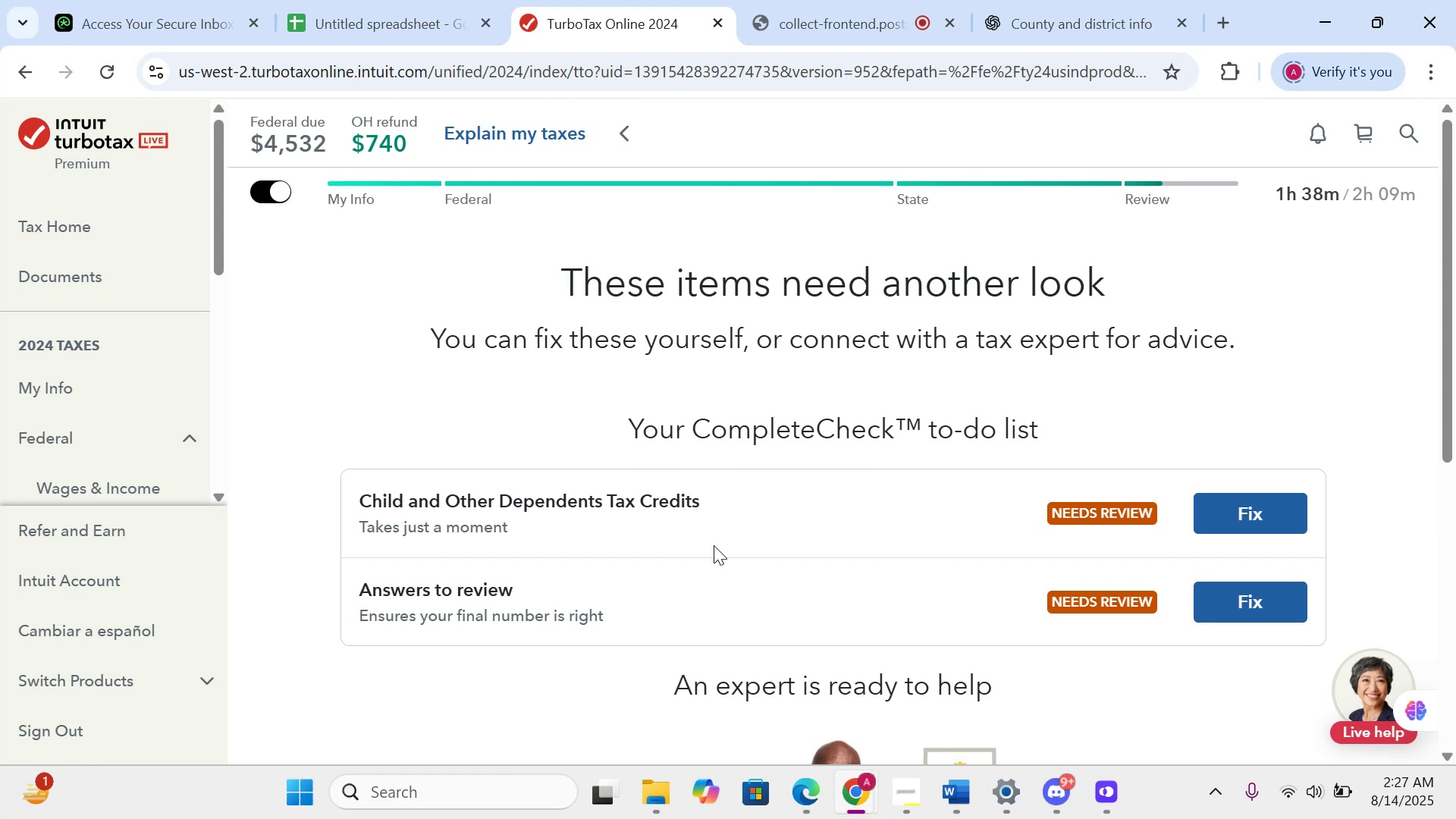 
scroll: coordinate [1037, 582], scroll_direction: down, amount: 14.0
 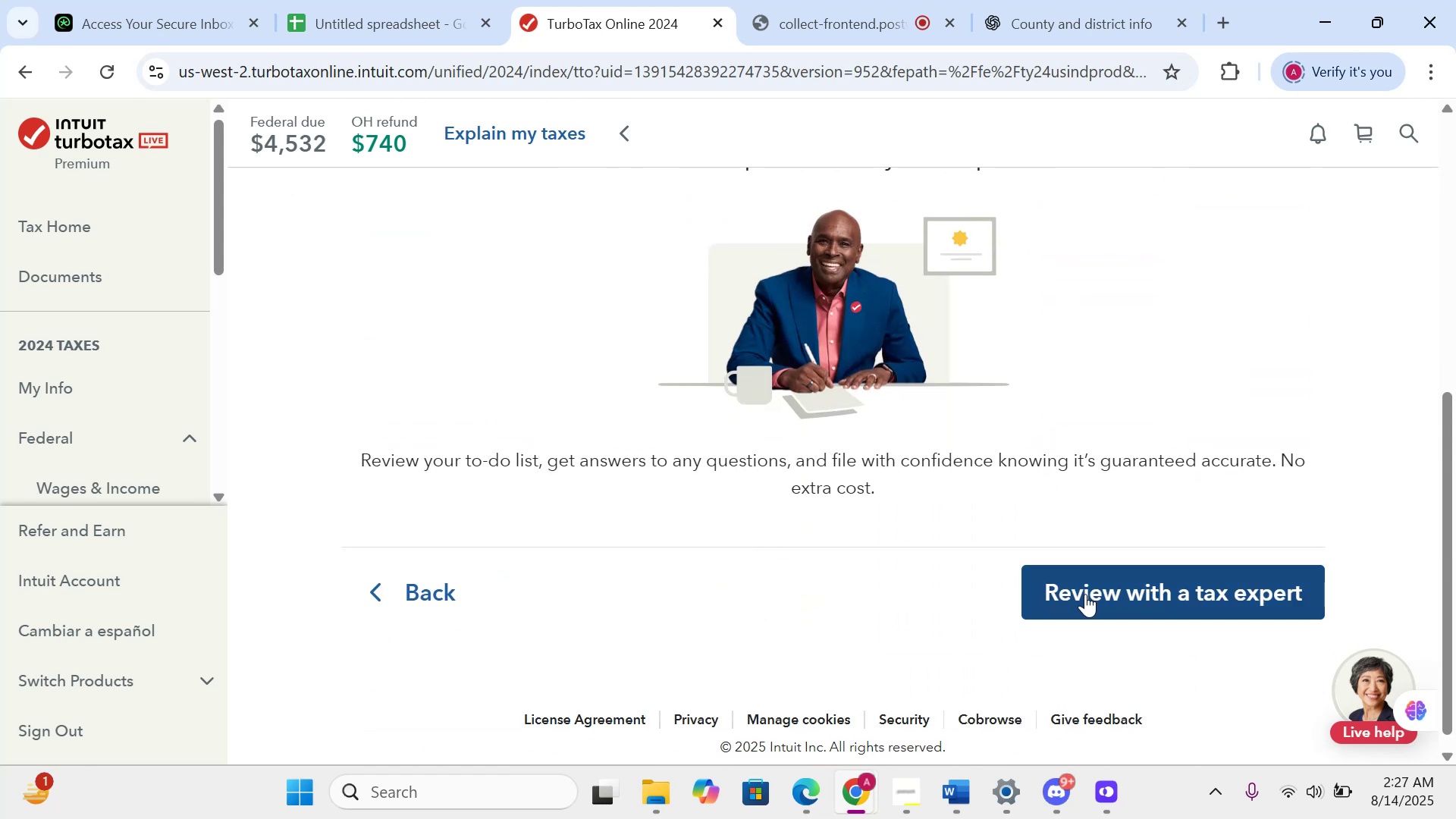 
scroll: coordinate [999, 559], scroll_direction: up, amount: 7.0
 